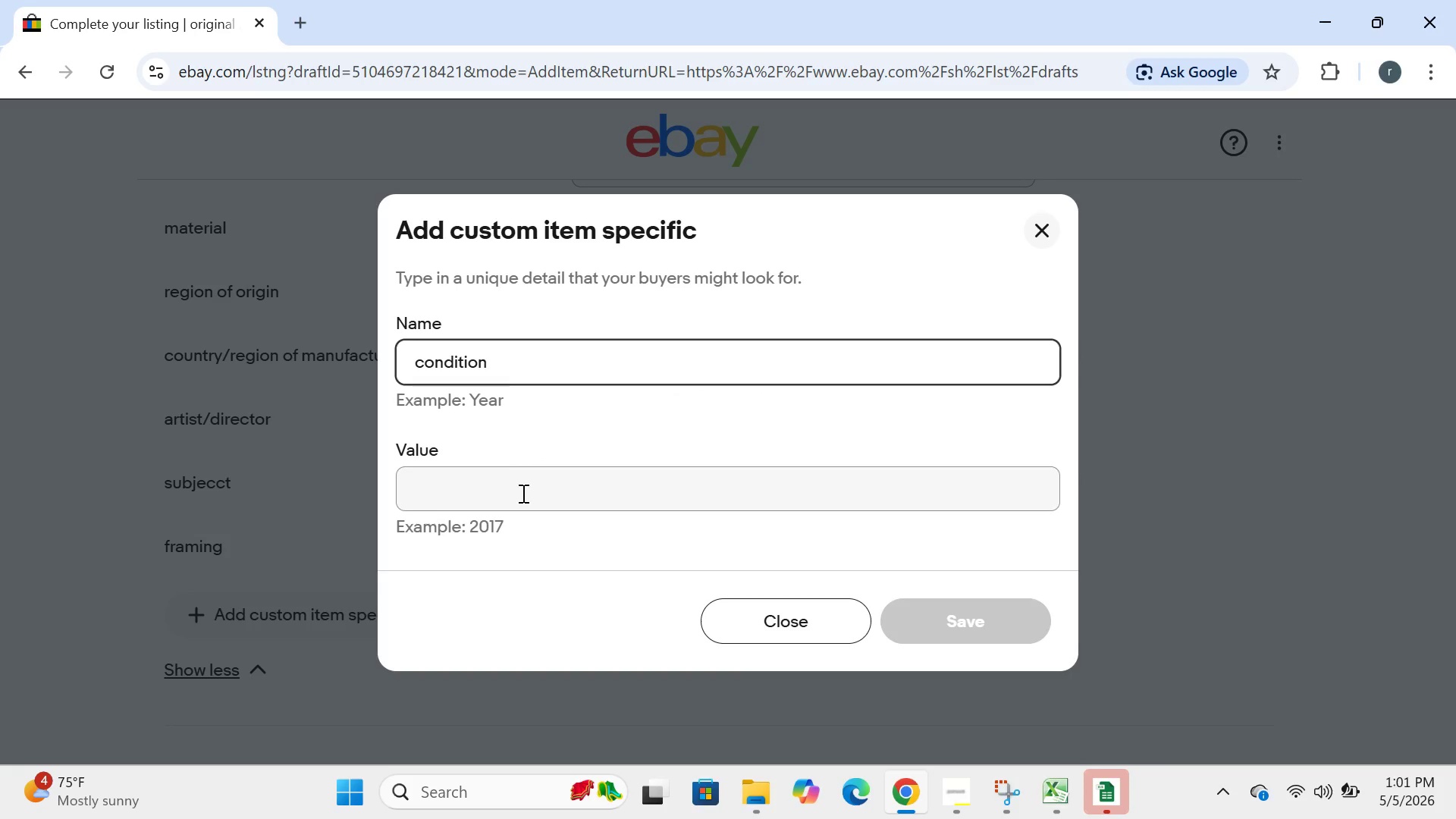 
left_click([522, 493])
 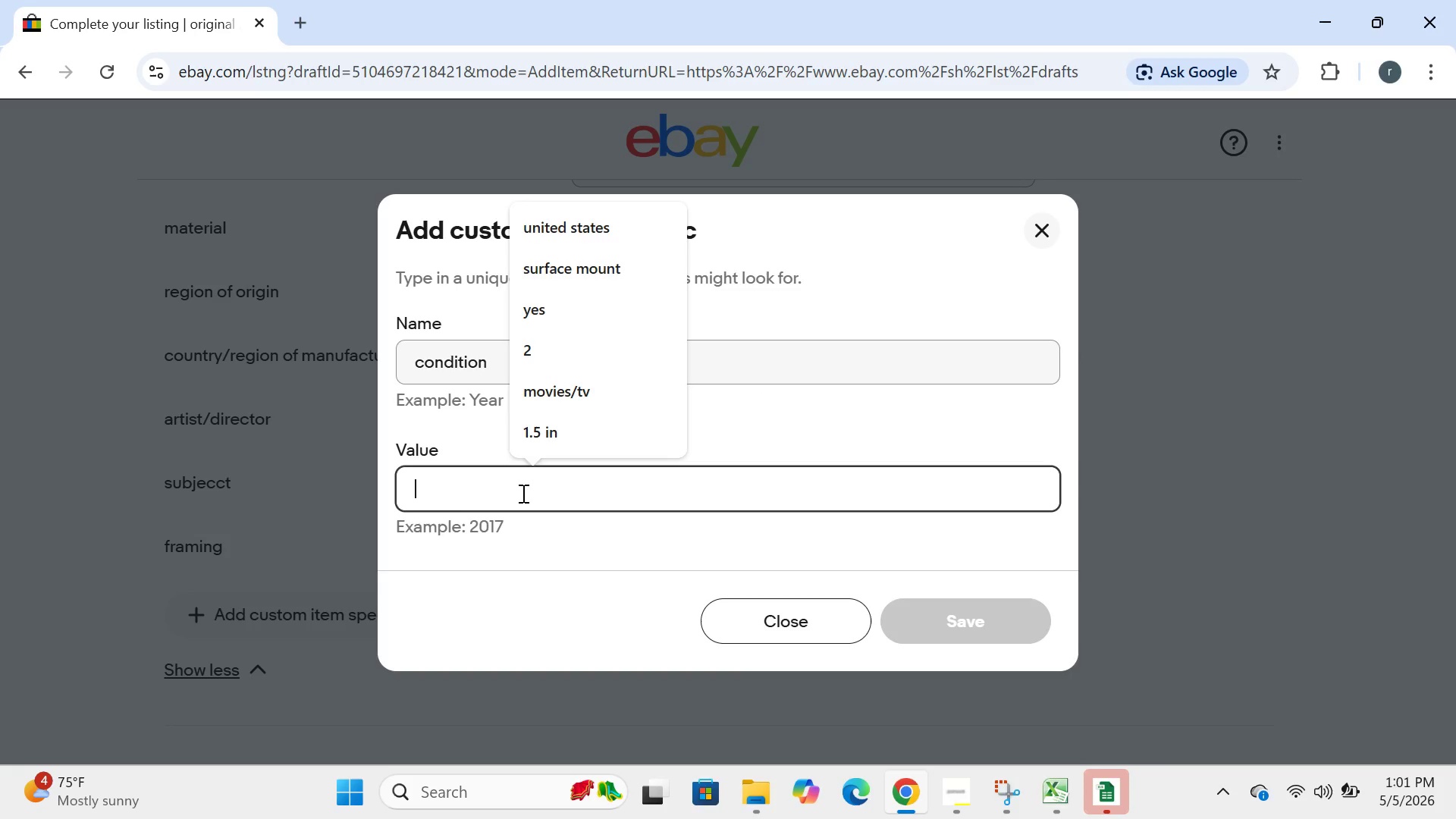 
type(excellent)()
key(Backspace)
key(Backspace)
type((a)
key(Backspace)
type(A-))
 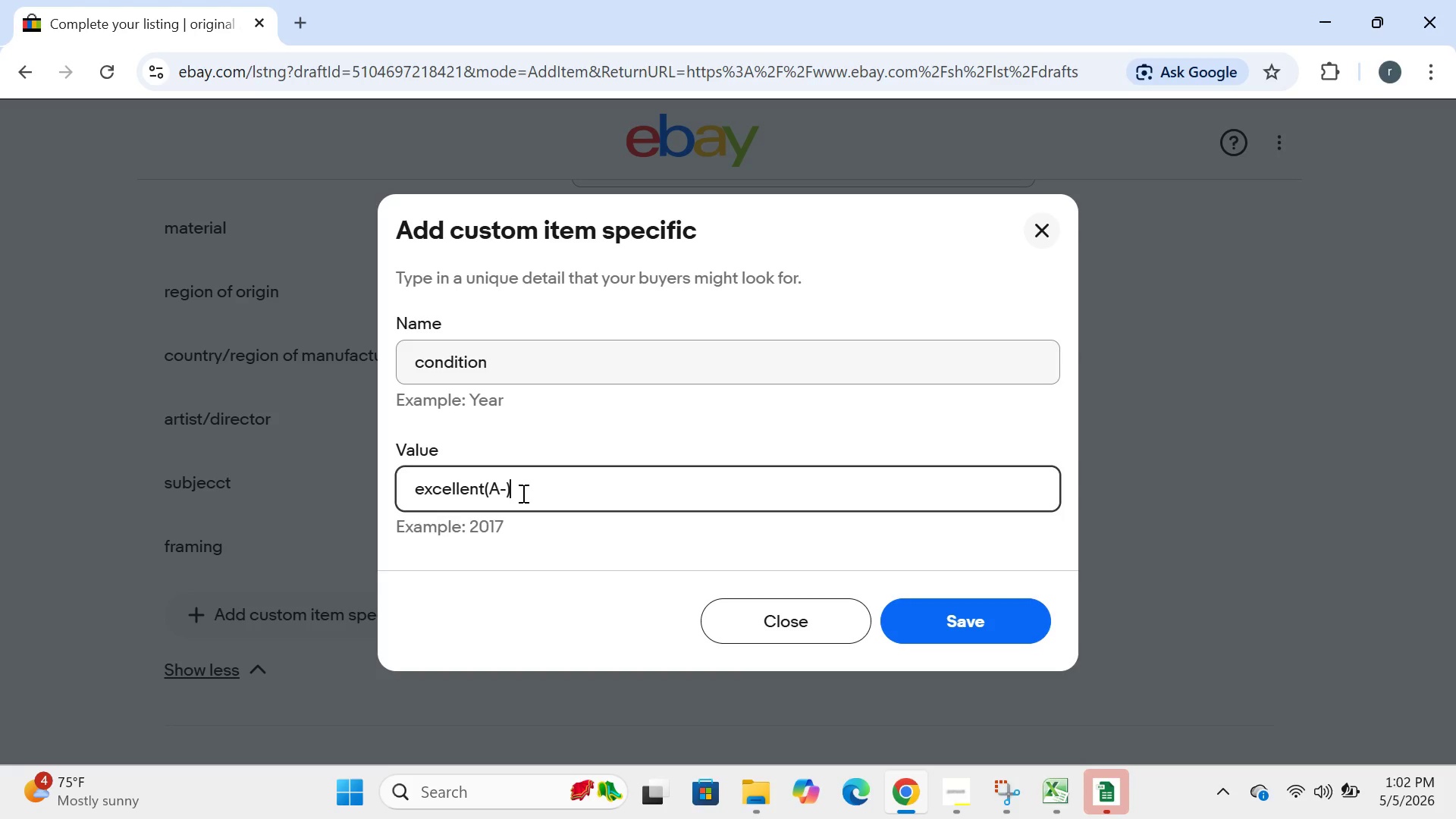 
left_click([935, 627])
 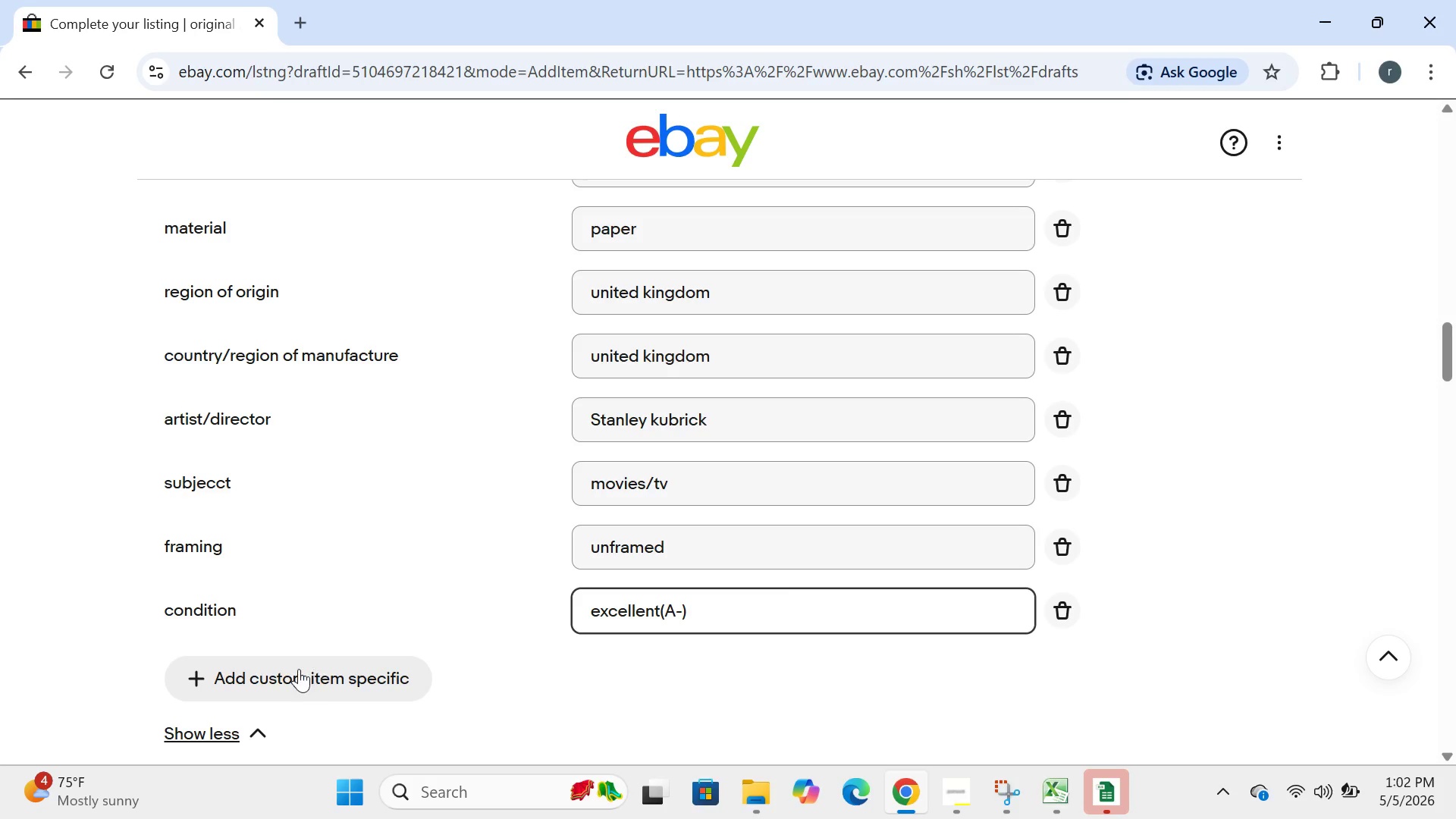 
left_click([297, 669])
 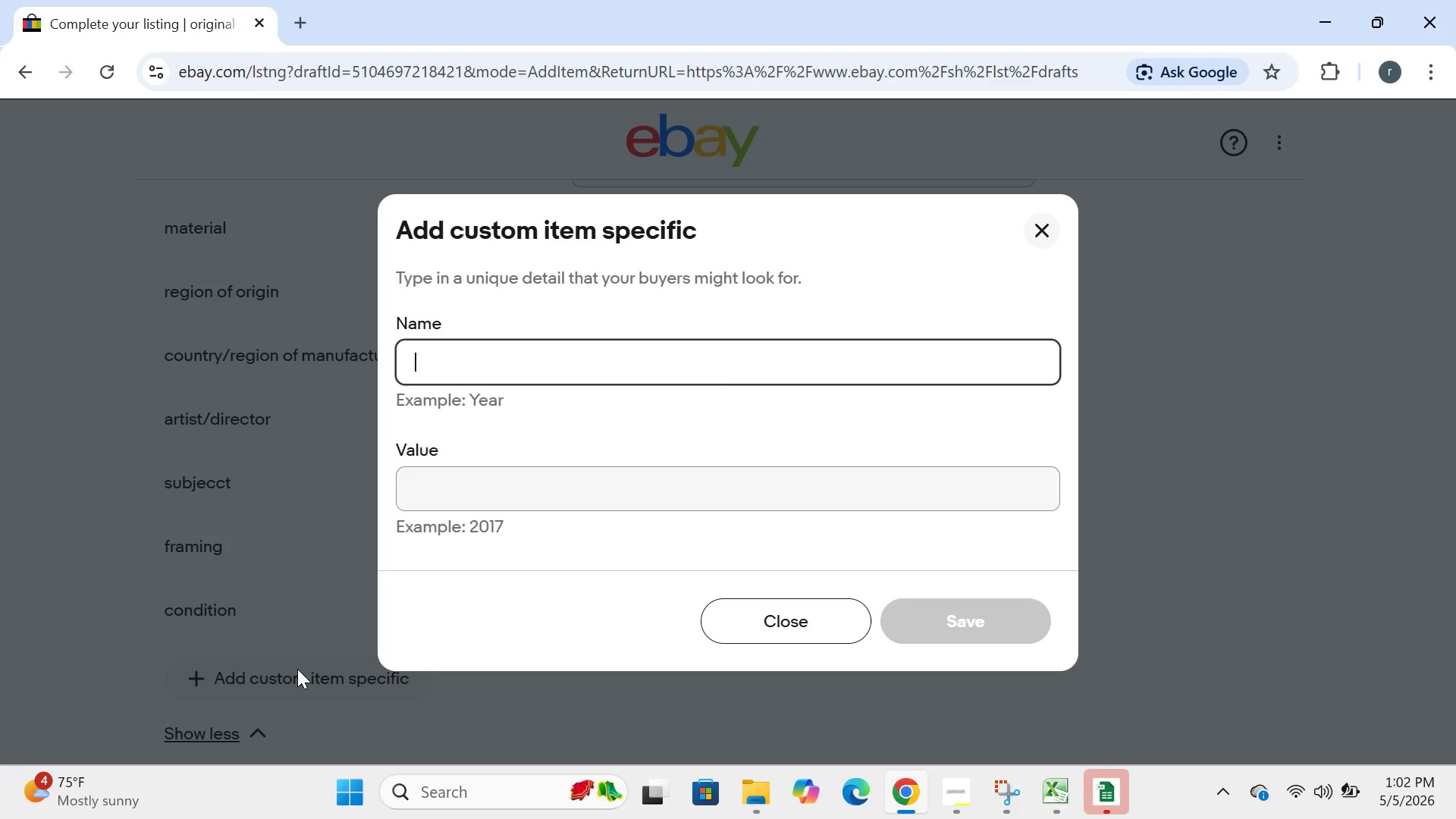 
type(dimensions)
 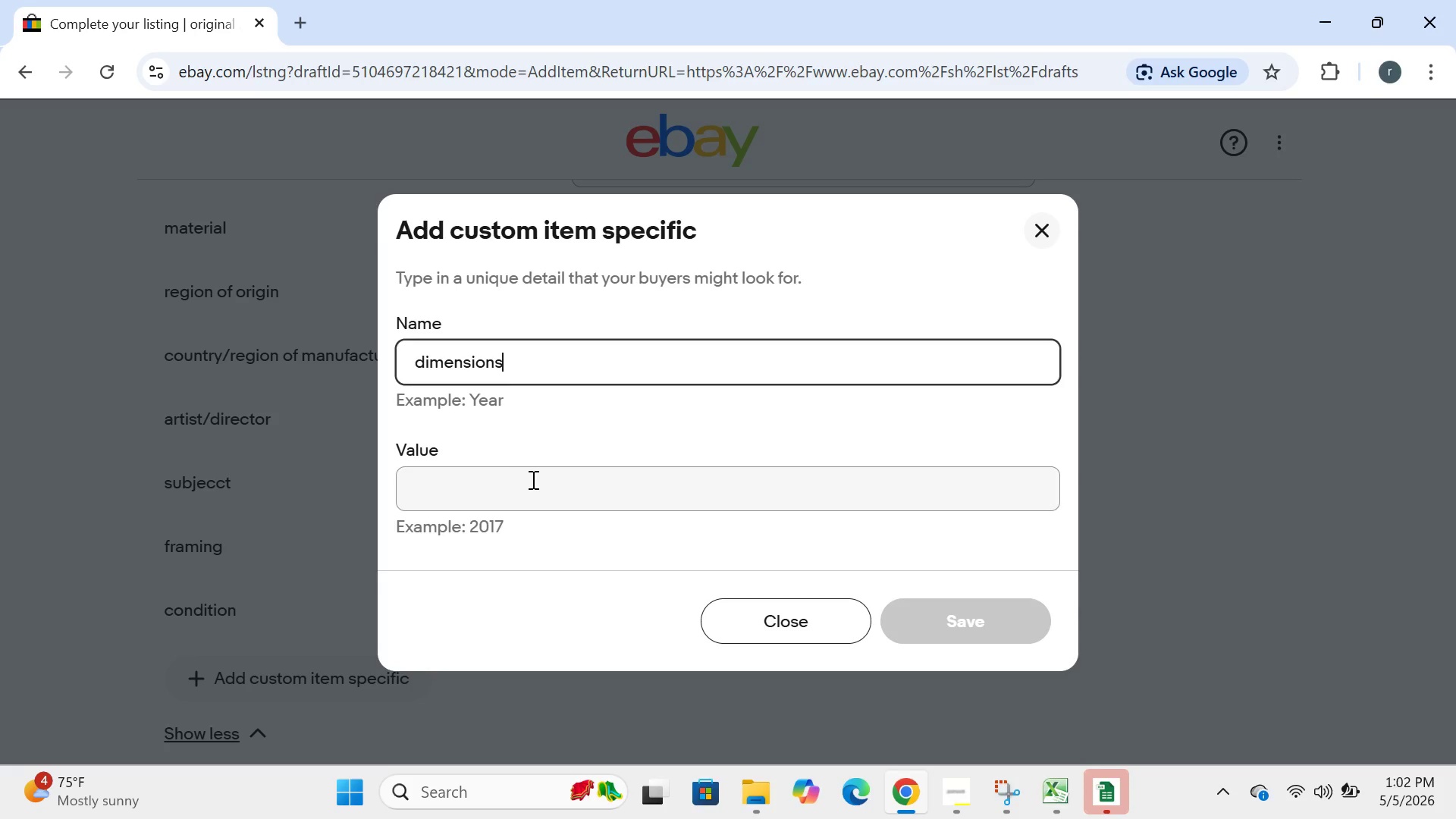 
left_click([532, 479])
 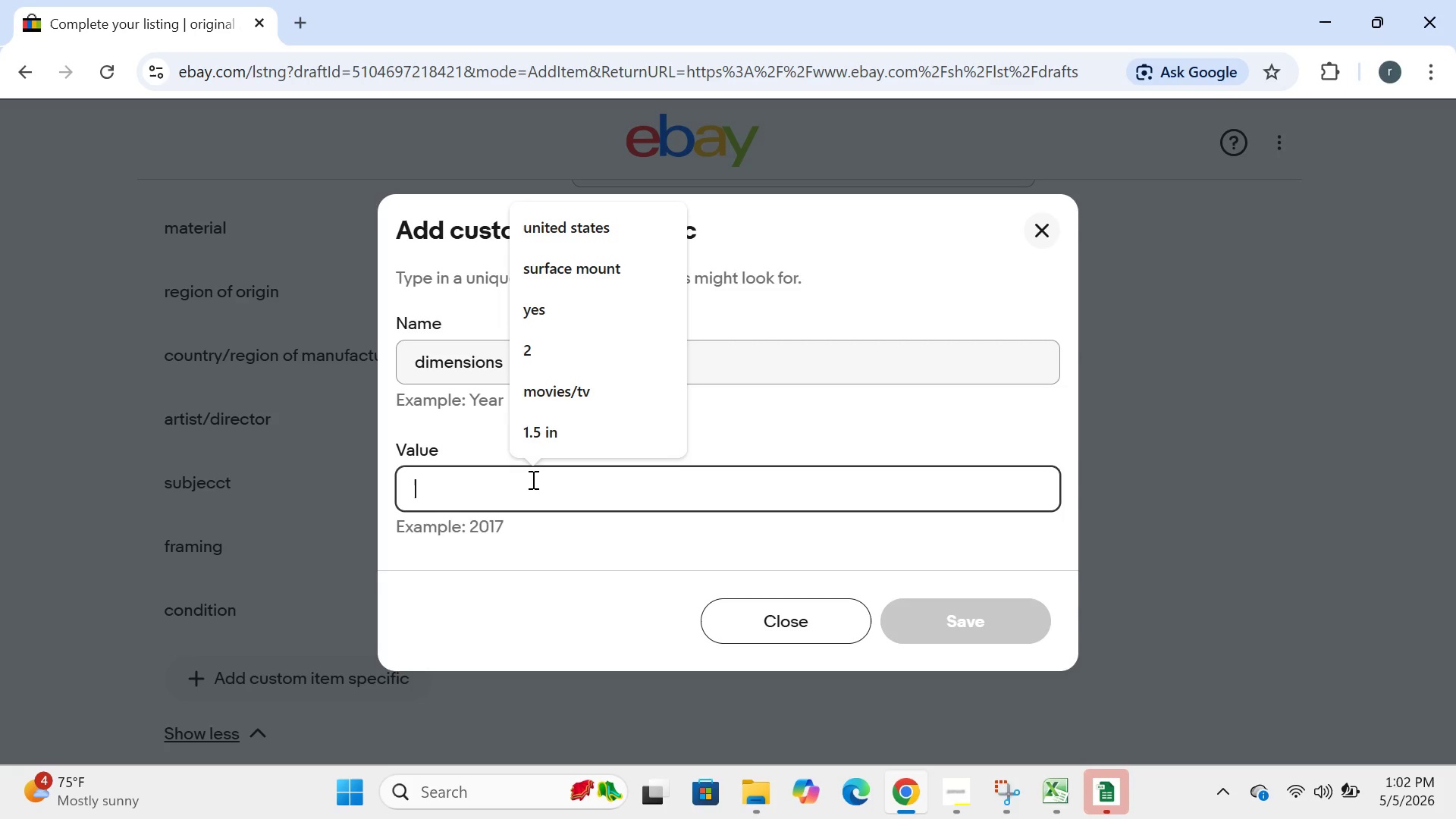 
type(40 x 60 in)
 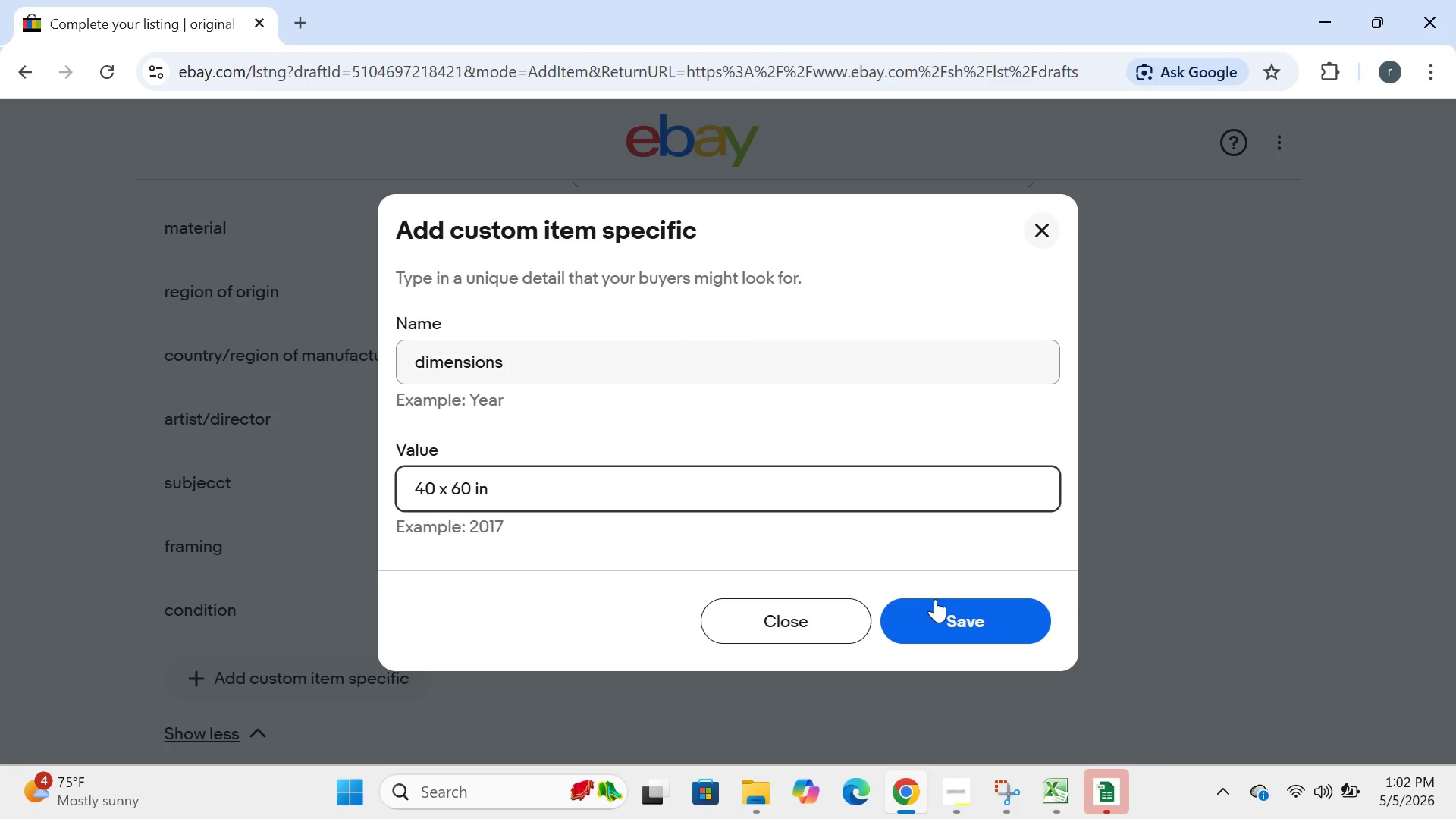 
left_click([935, 599])
 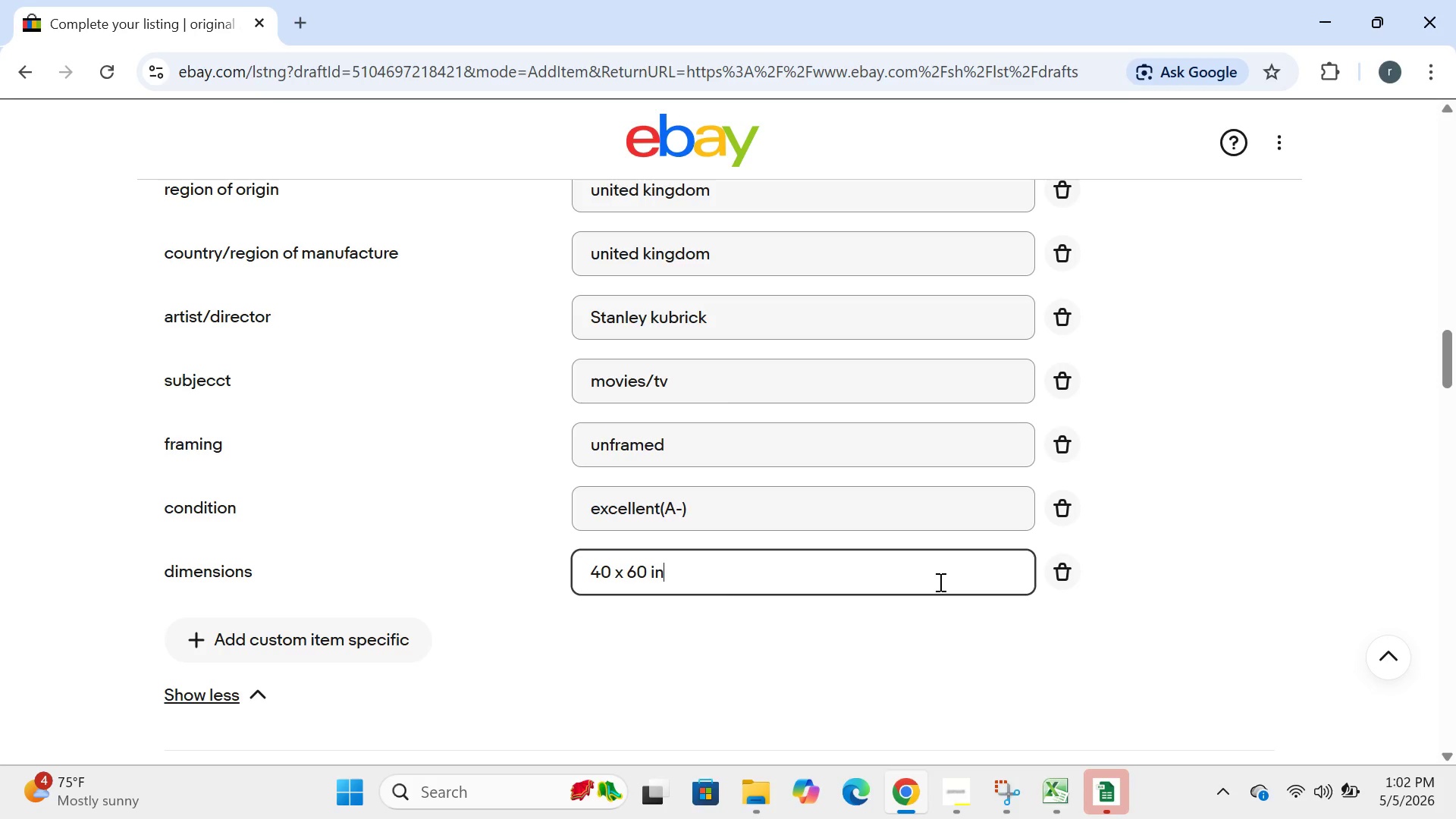 
wait(6.44)
 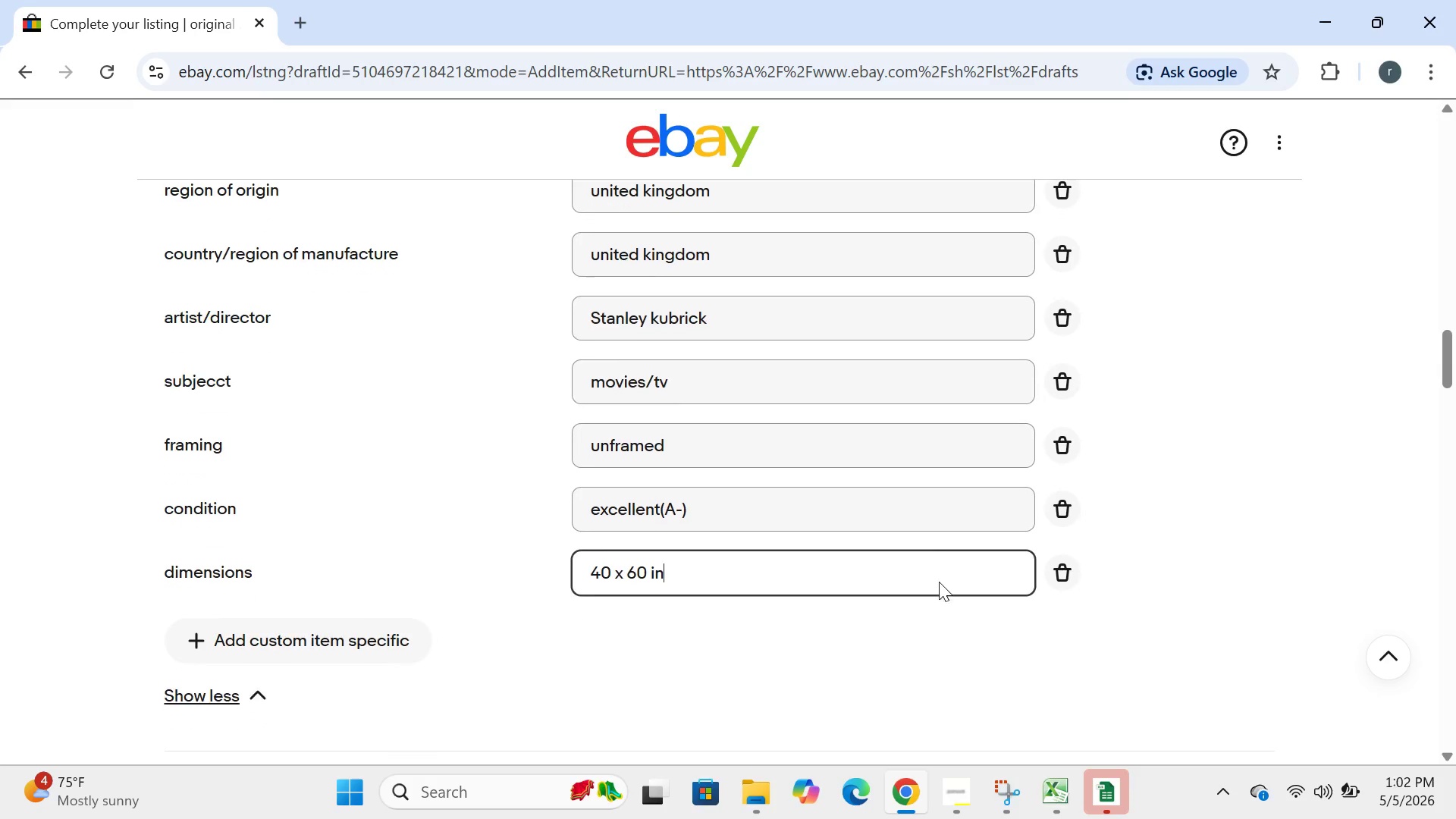 
left_click([388, 625])
 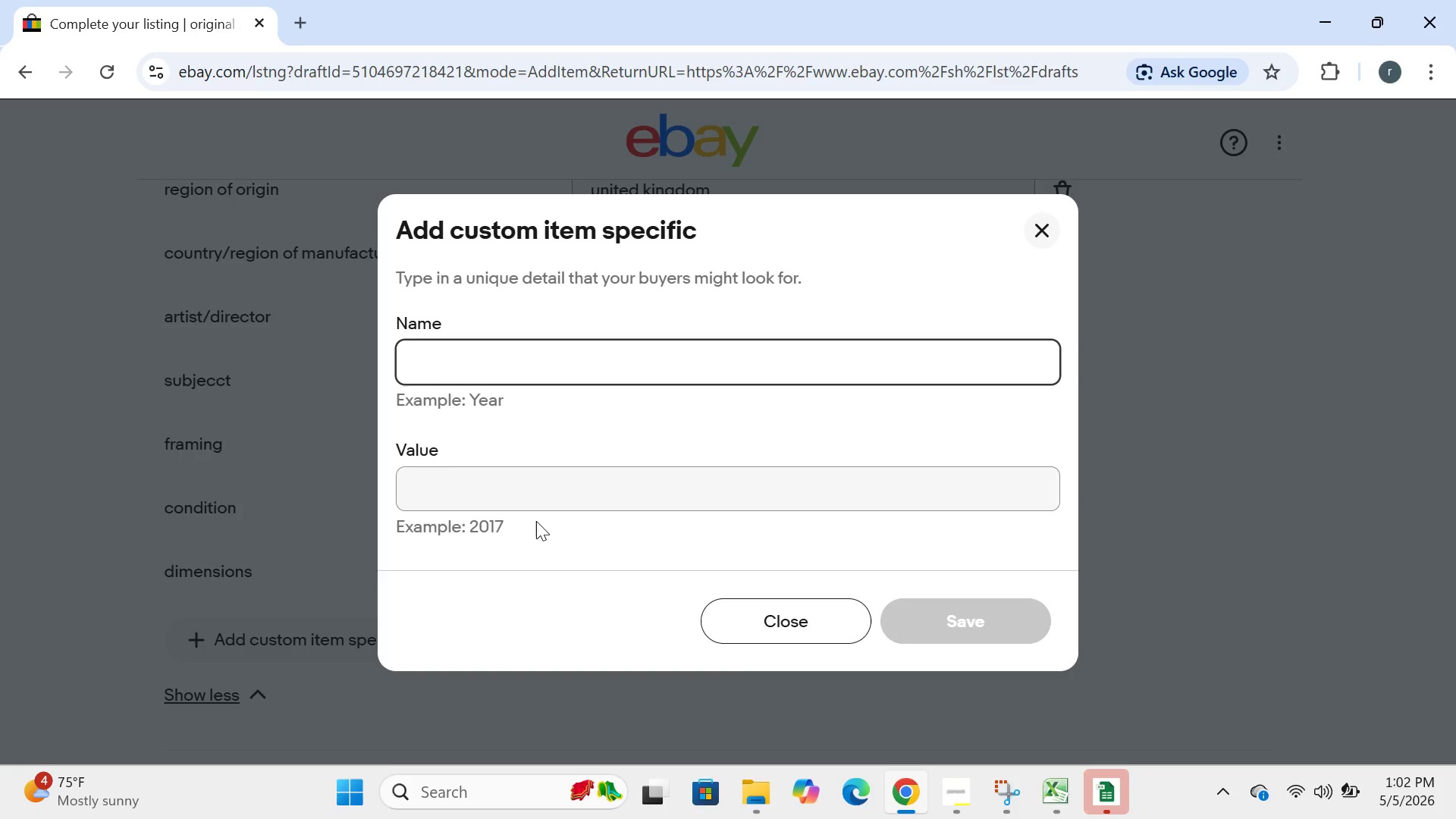 
type(orginal )
 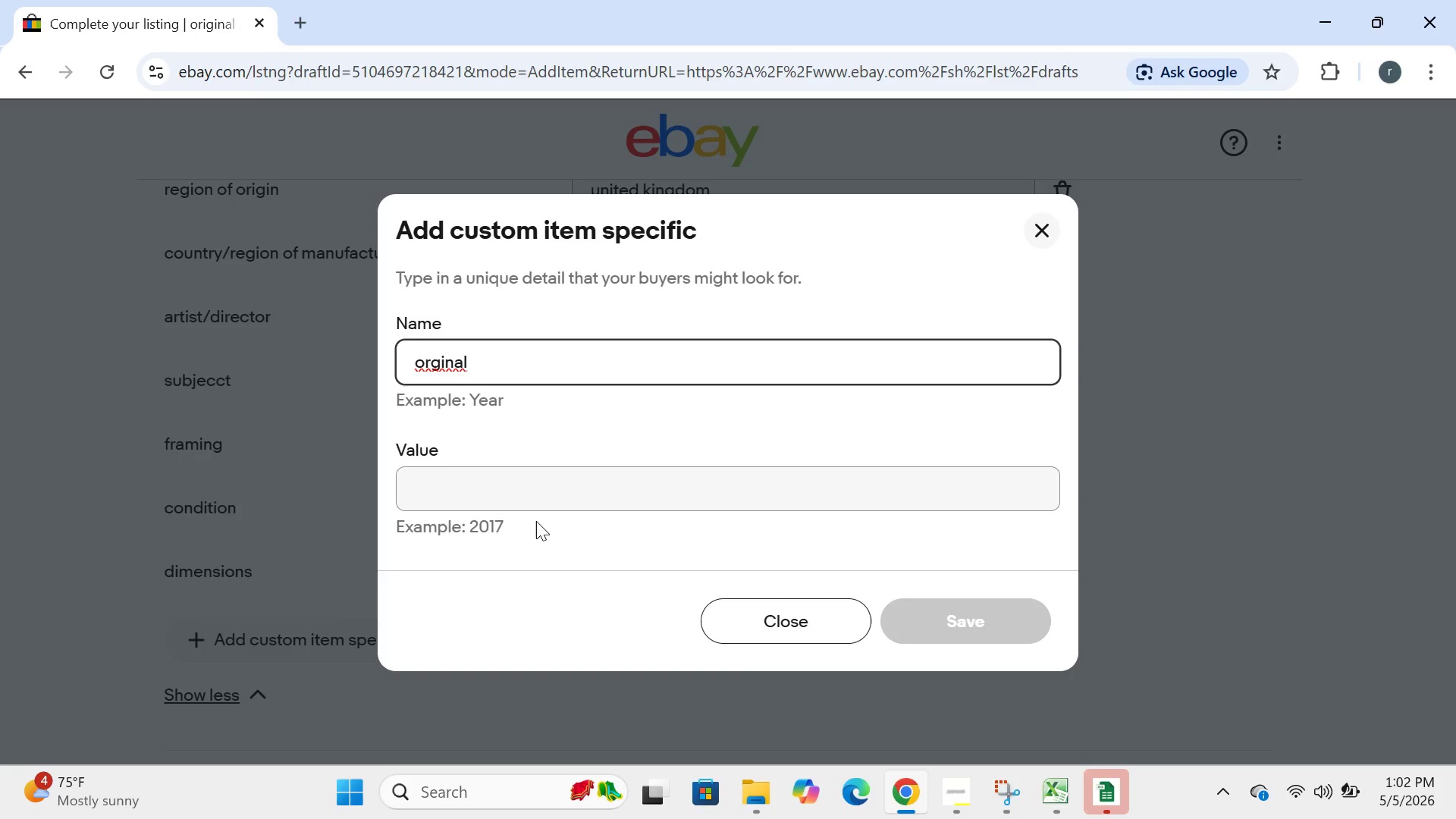 
key(ArrowLeft)
 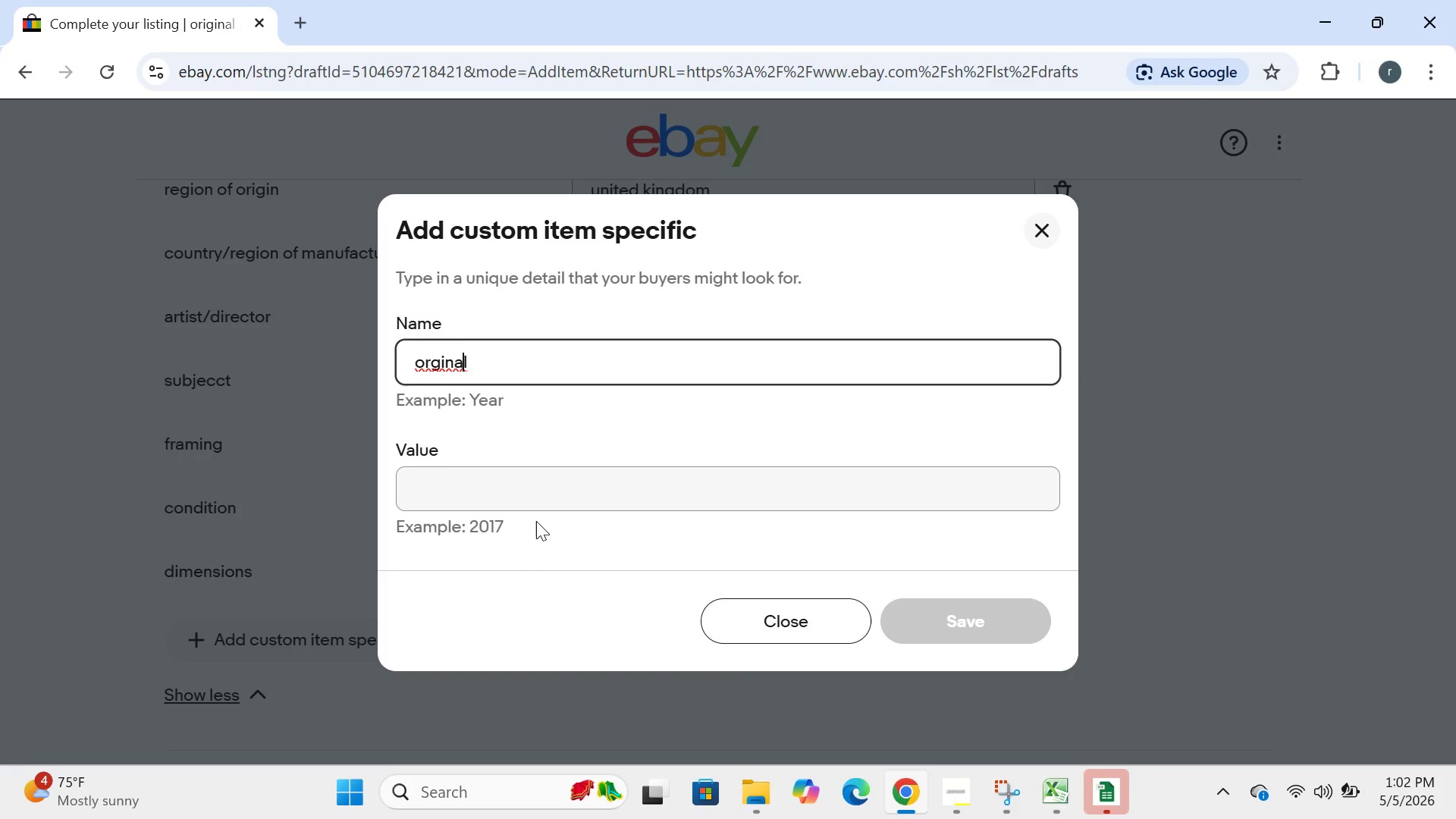 
key(ArrowLeft)
 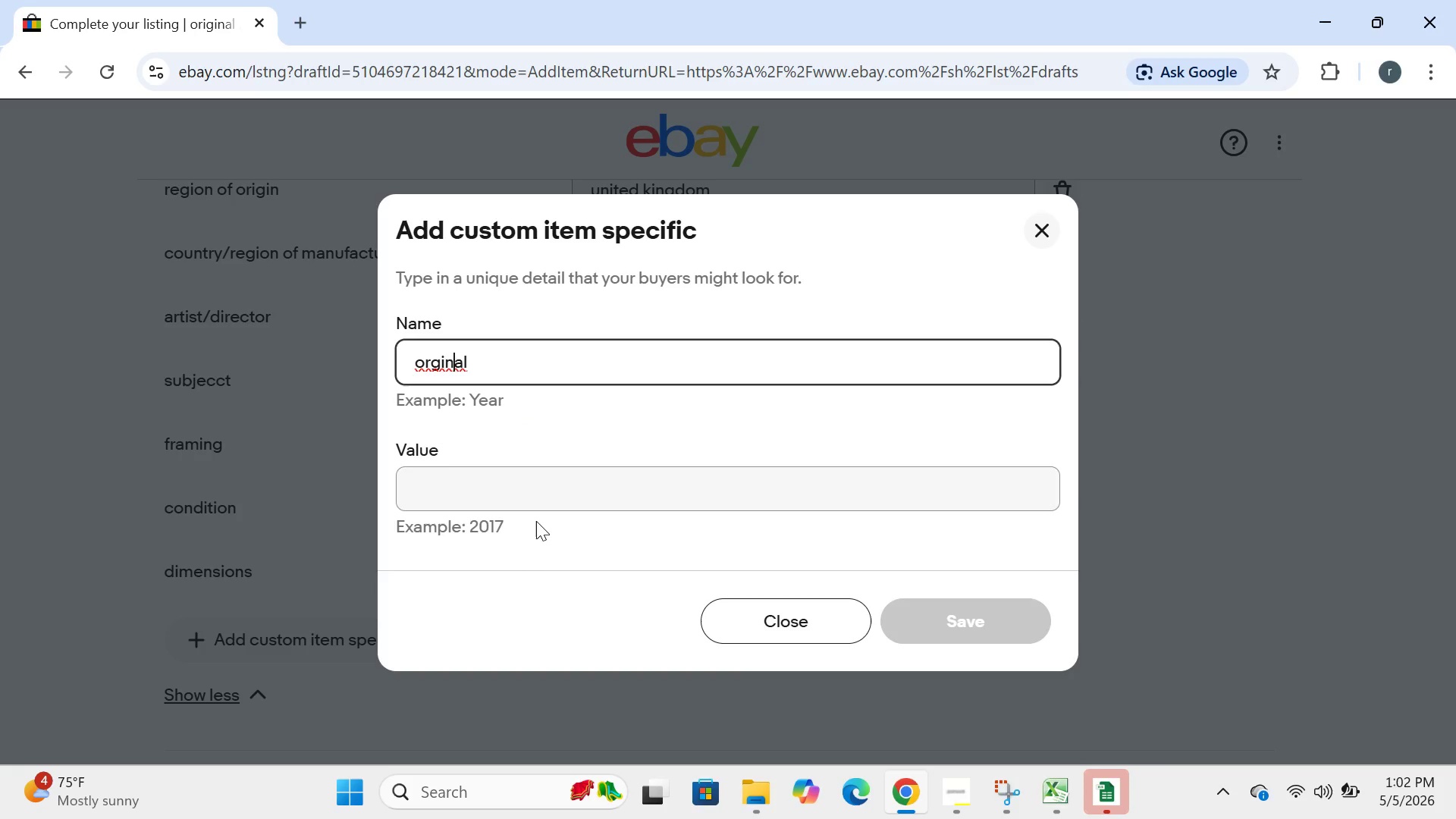 
key(ArrowLeft)
 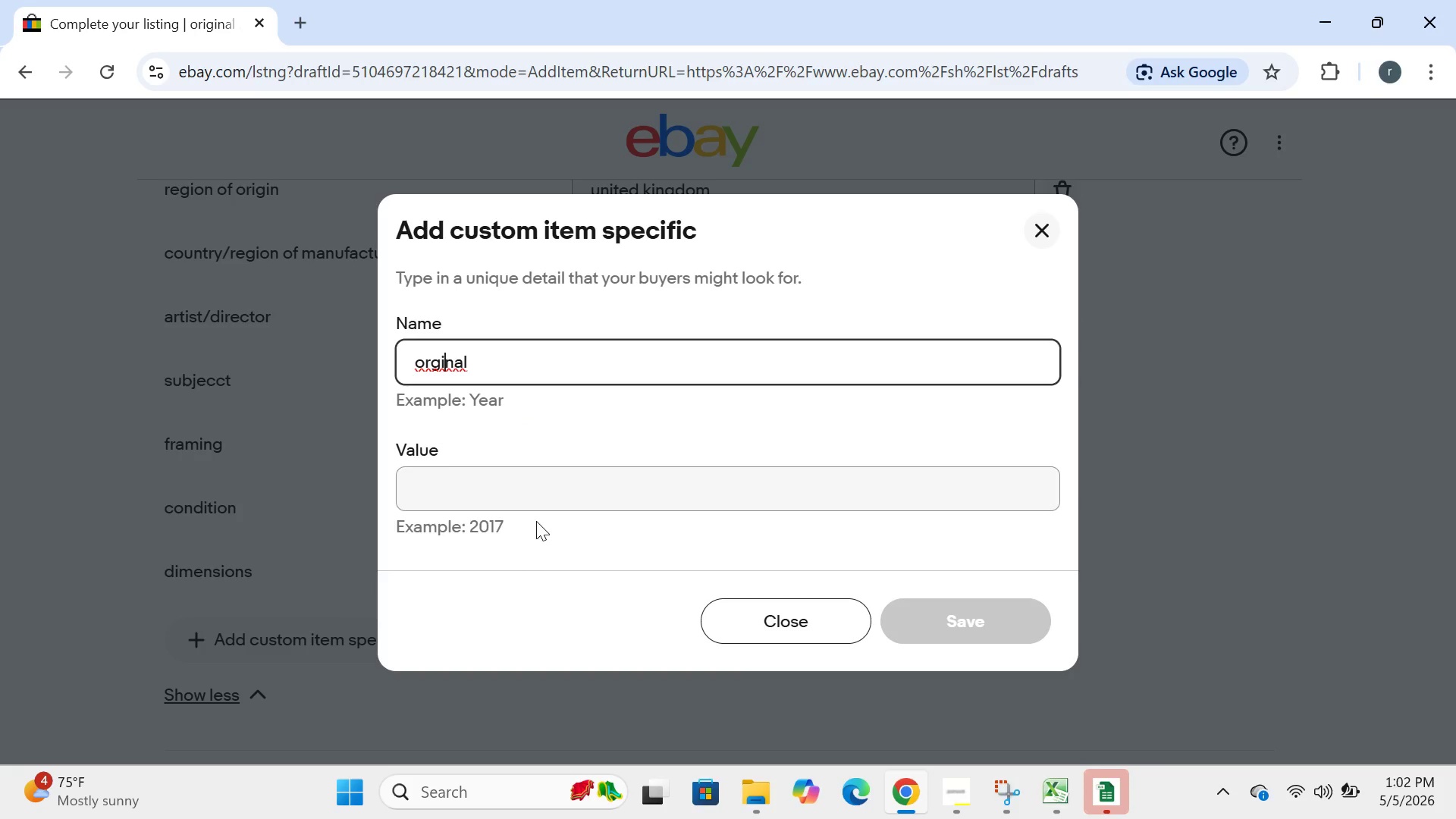 
key(ArrowLeft)
 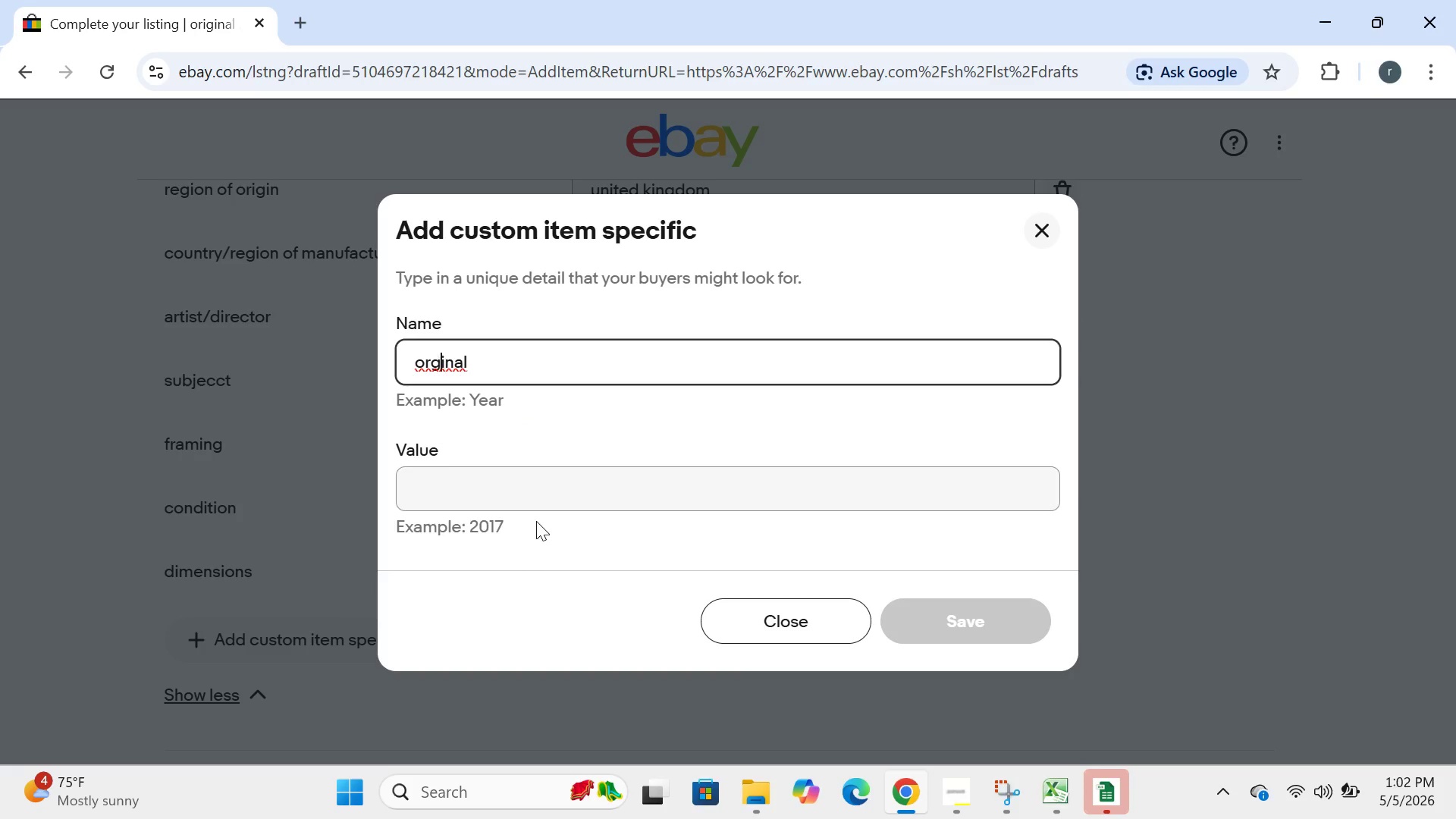 
key(ArrowLeft)
 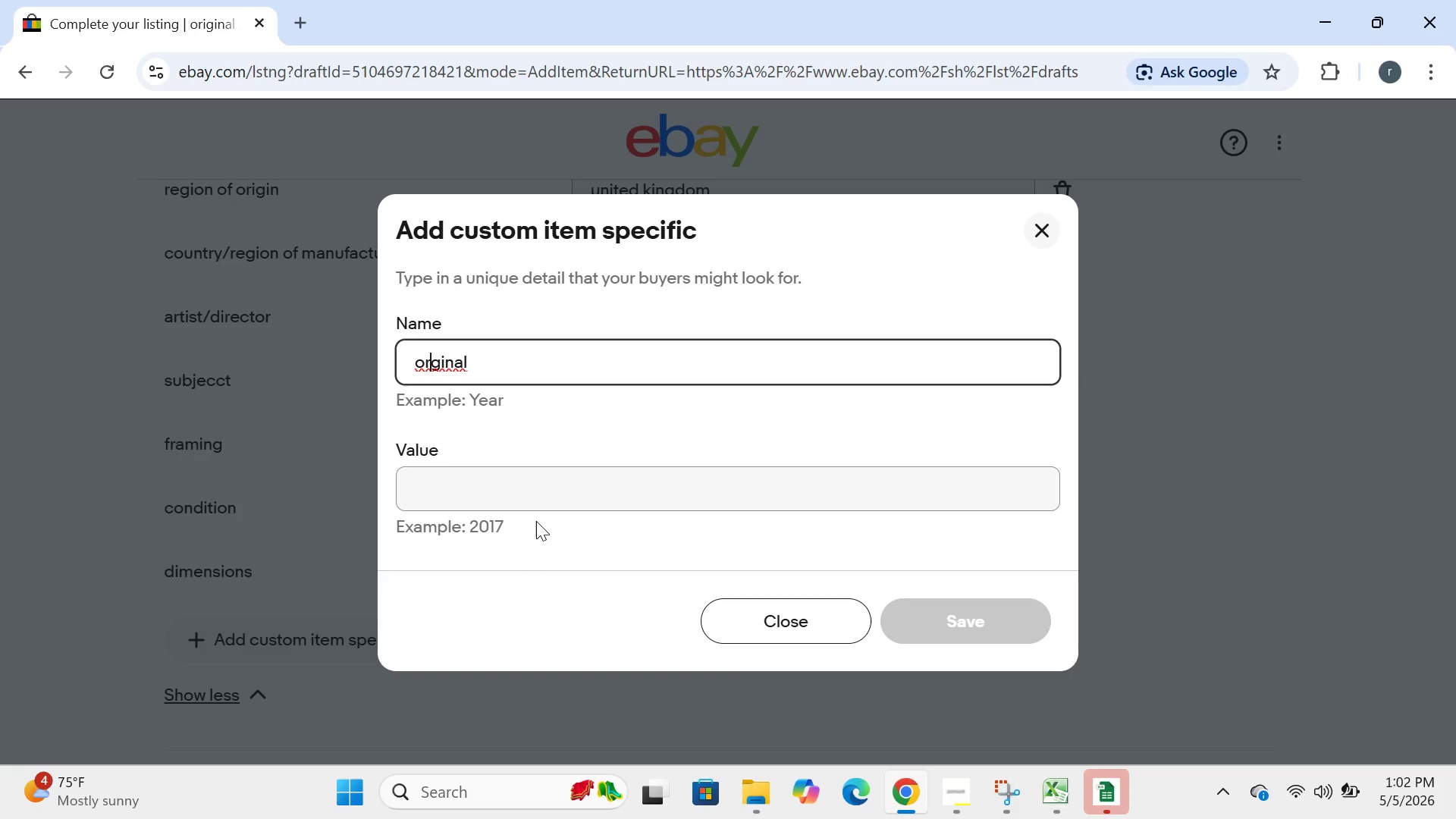 
key(ArrowLeft)
 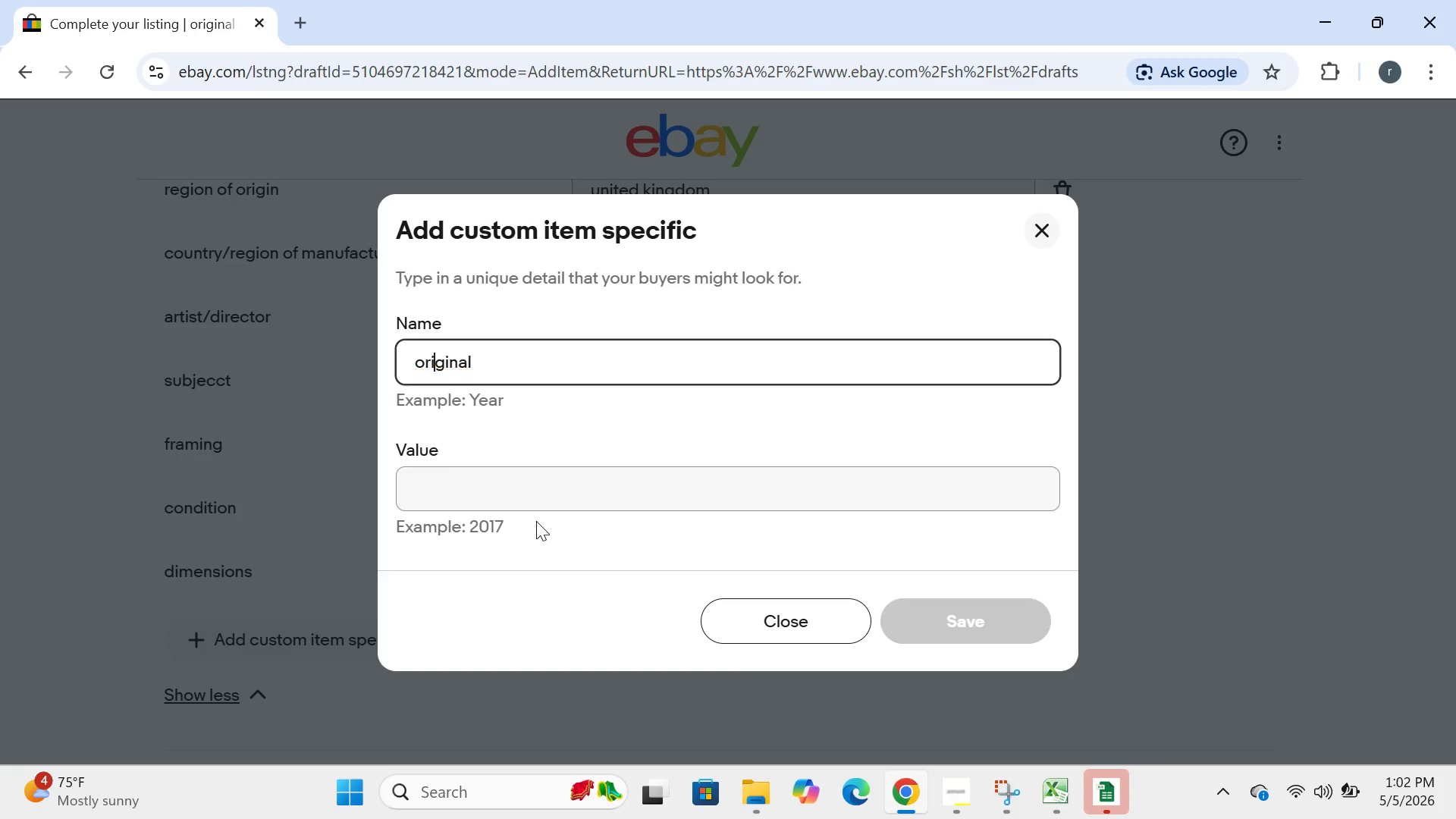 
key(I)
 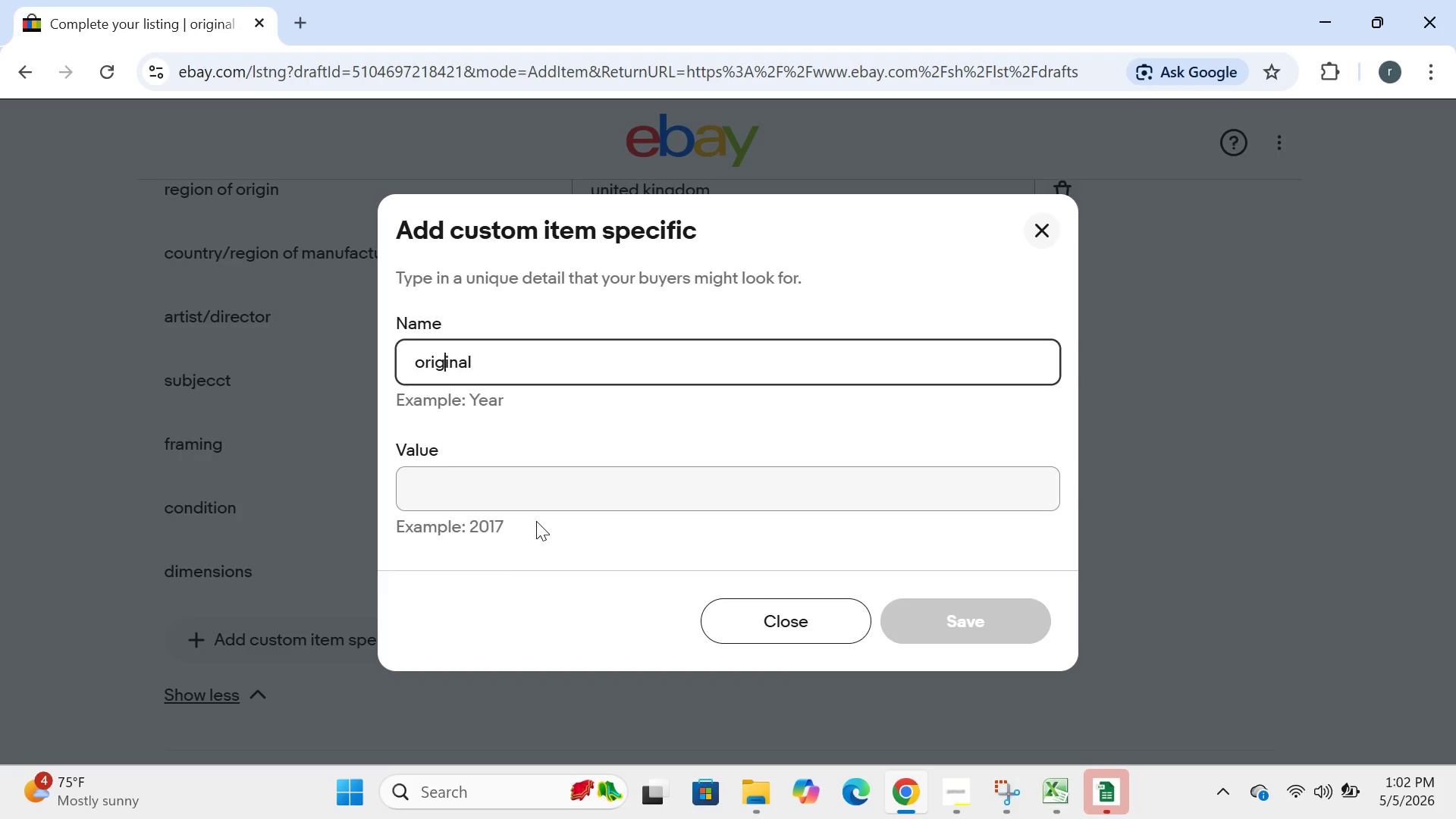 
key(ArrowRight)
 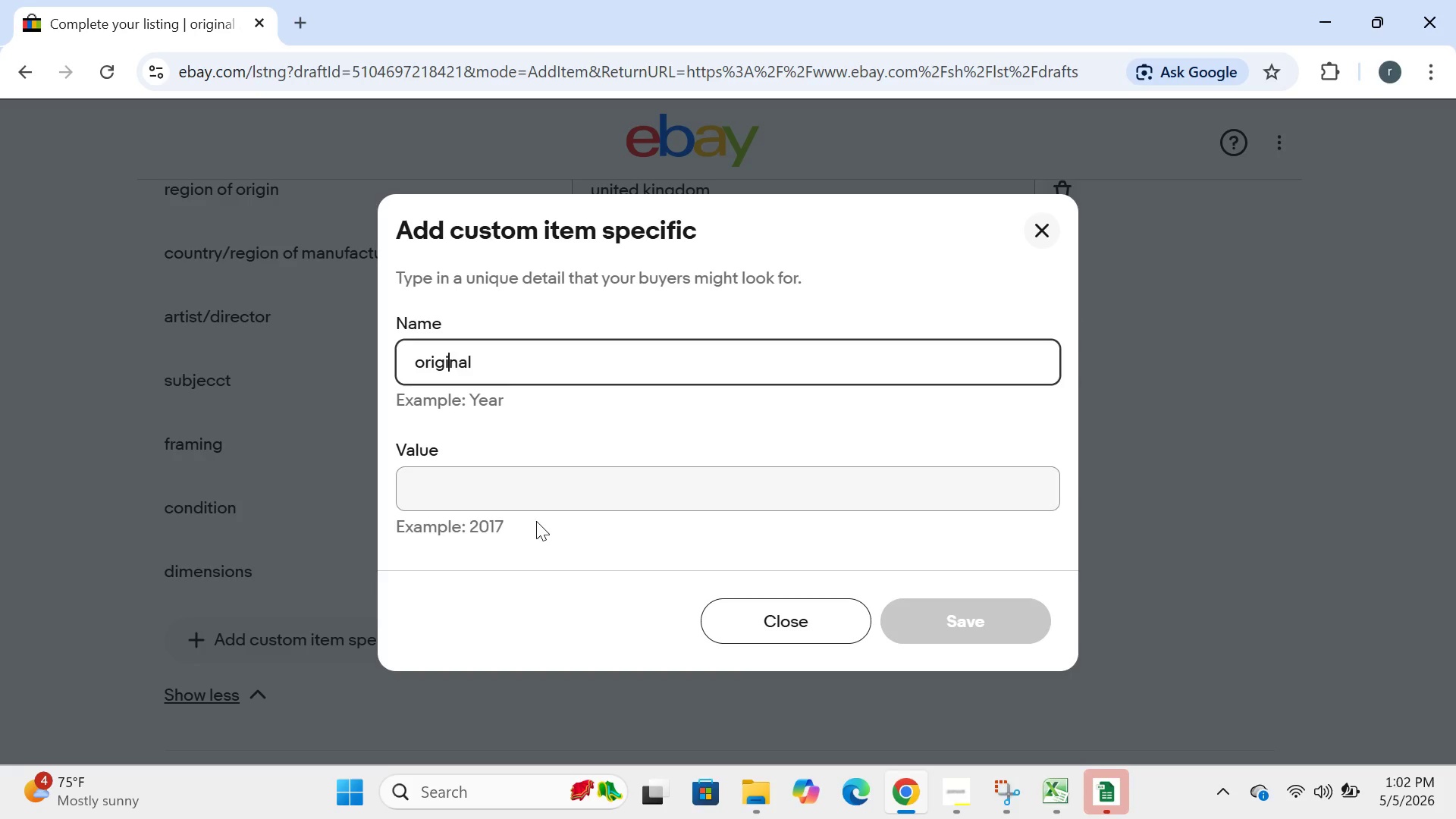 
key(ArrowRight)
 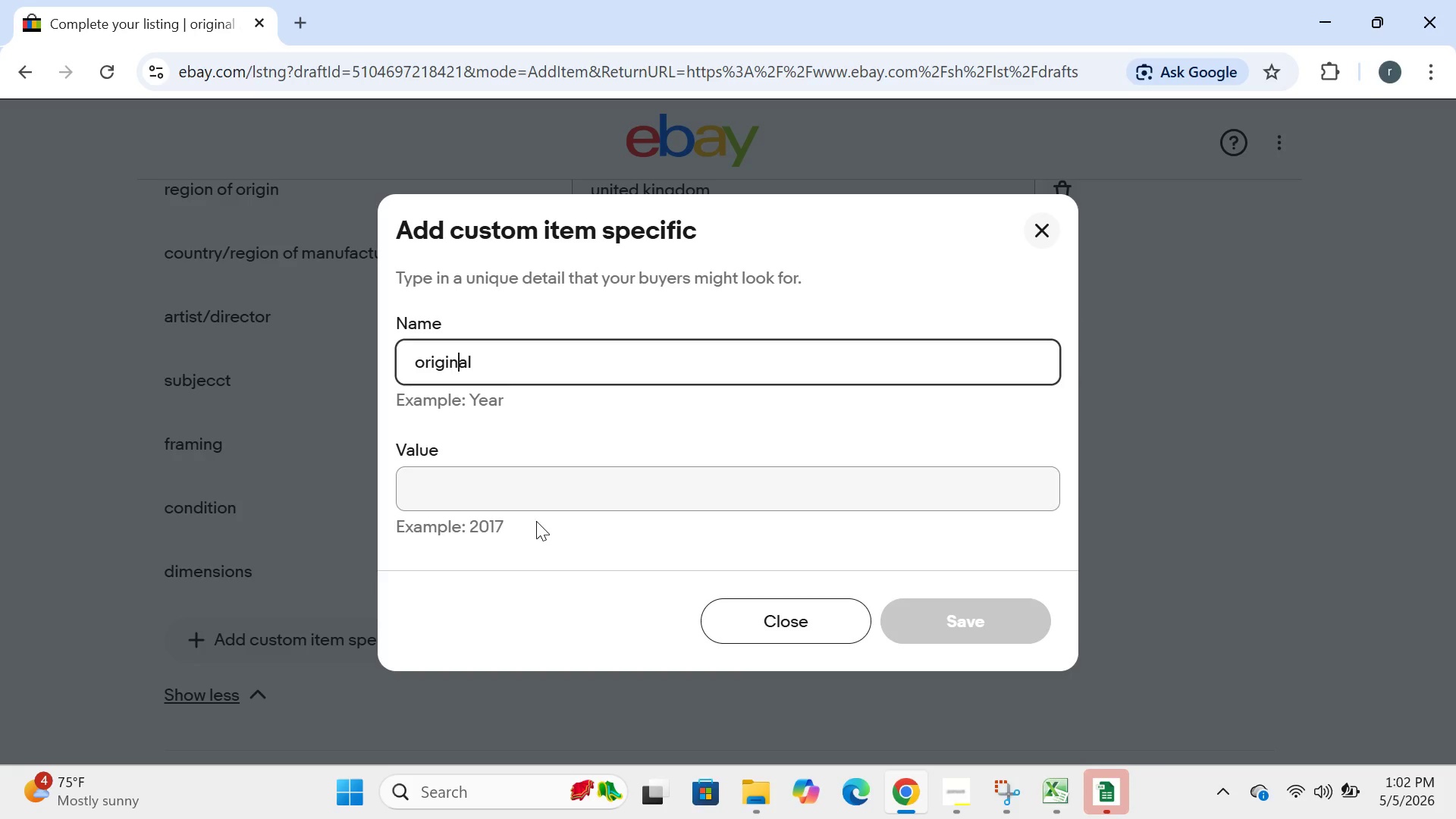 
key(ArrowRight)
 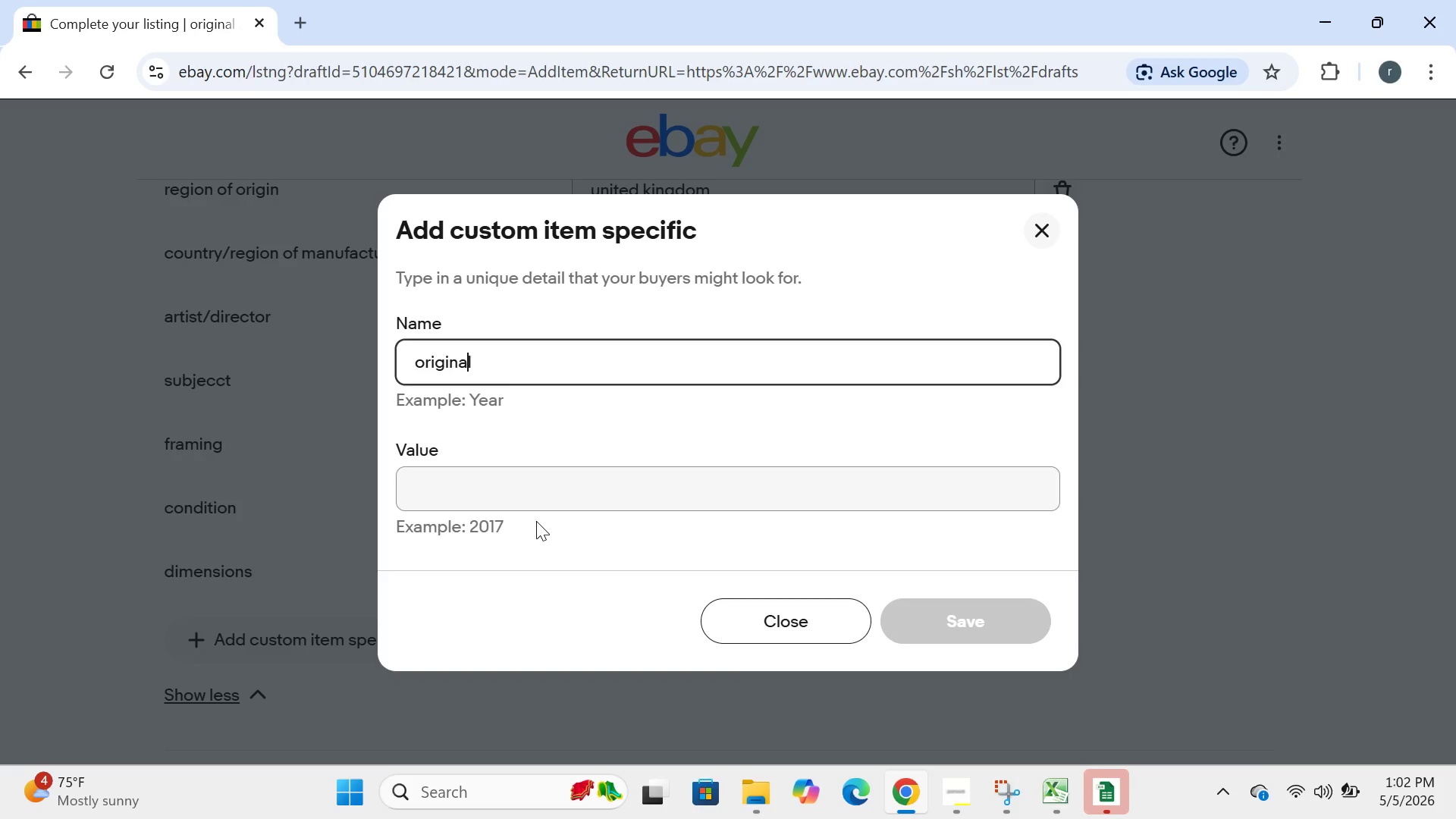 
key(ArrowRight)
 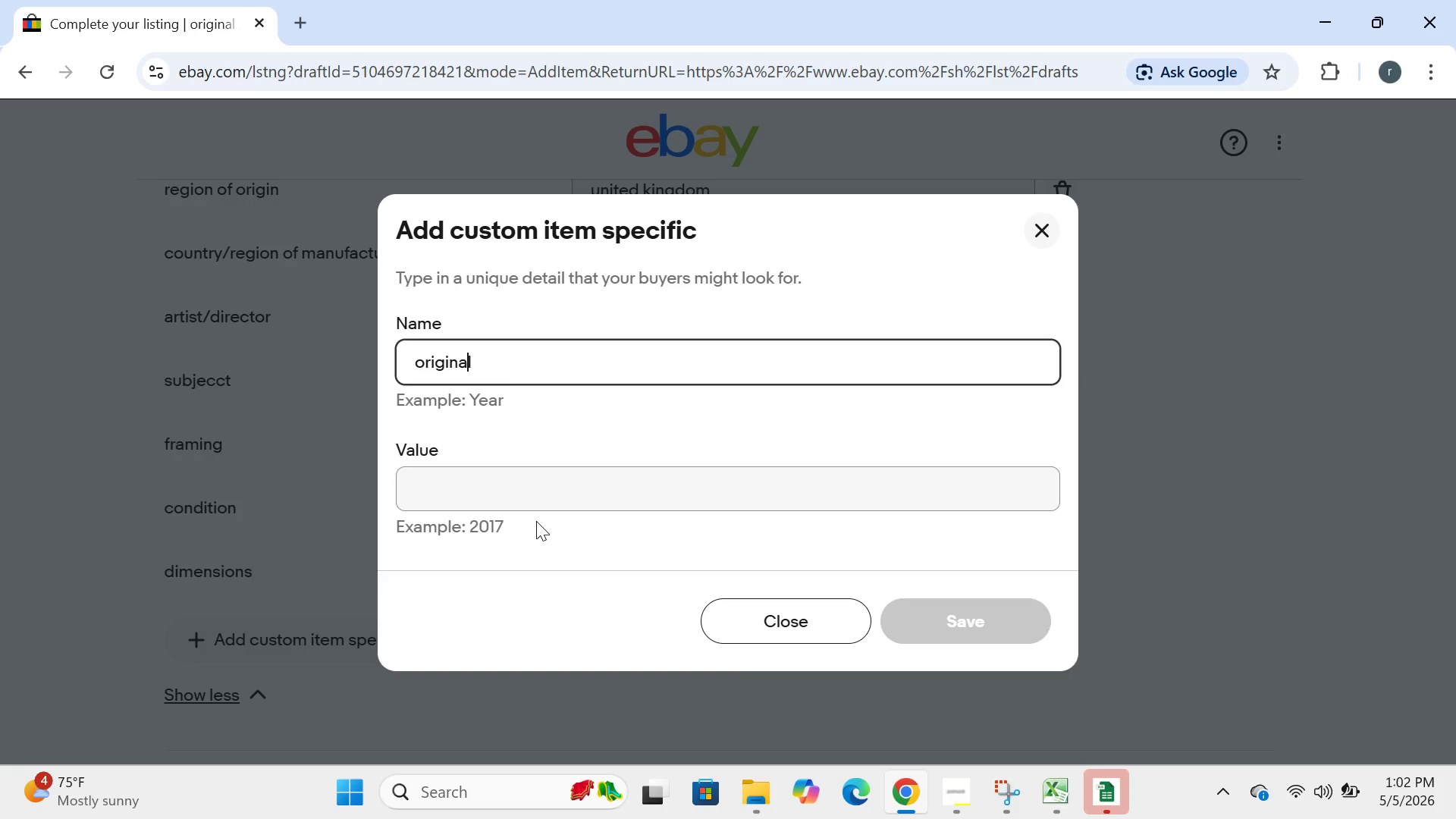 
key(ArrowRight)
 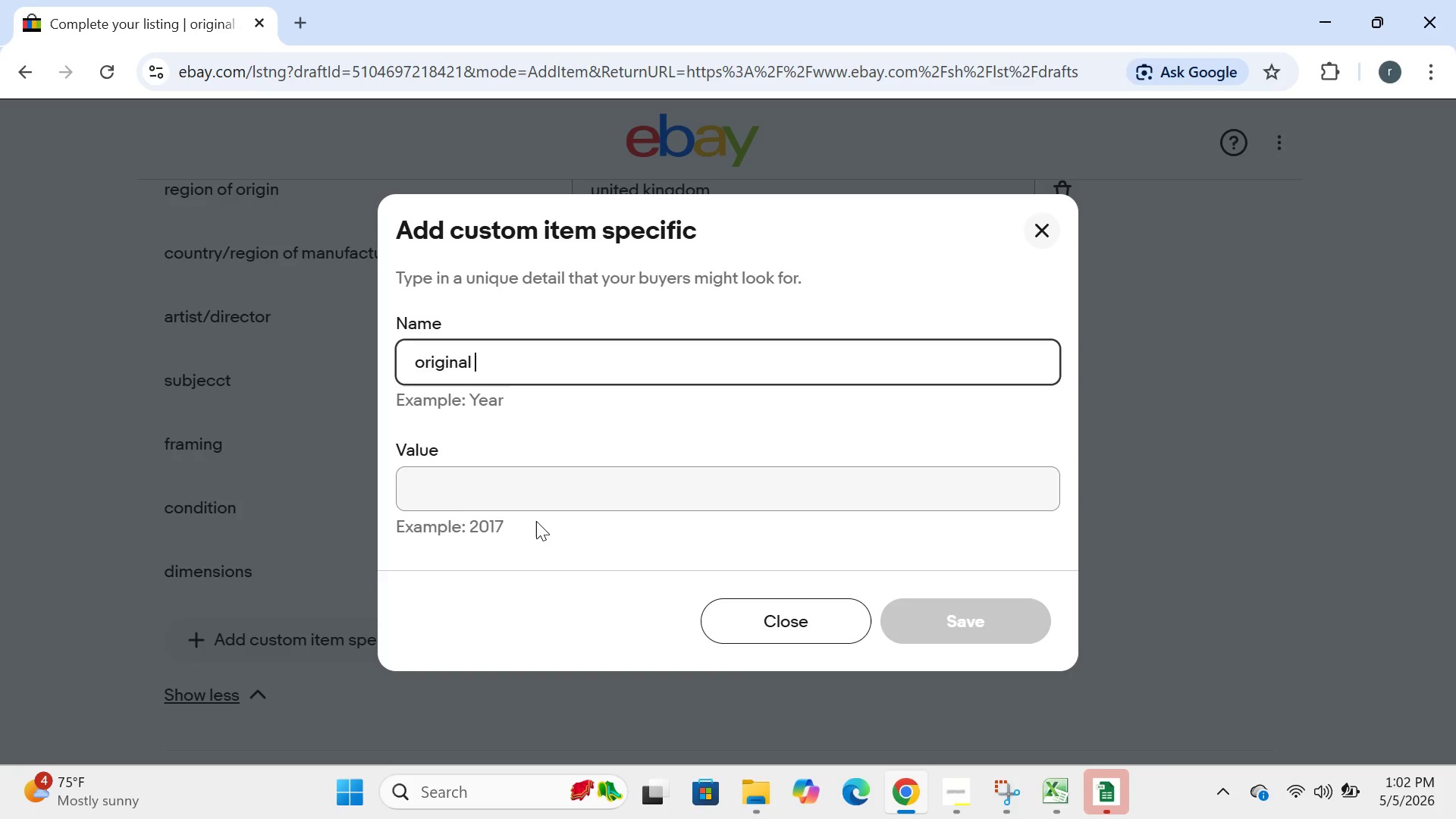 
type( licensed reprint)
 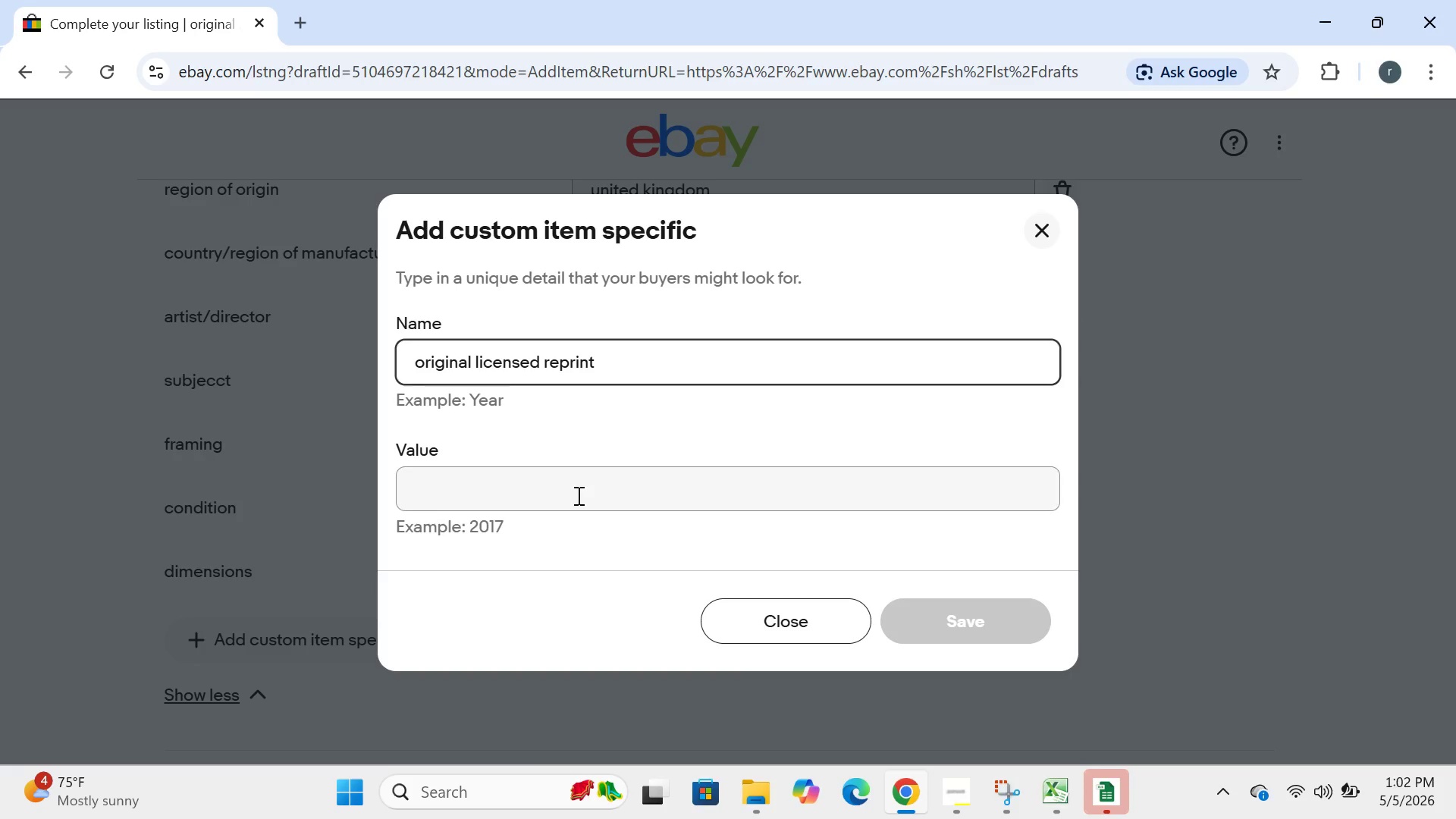 
left_click([577, 495])
 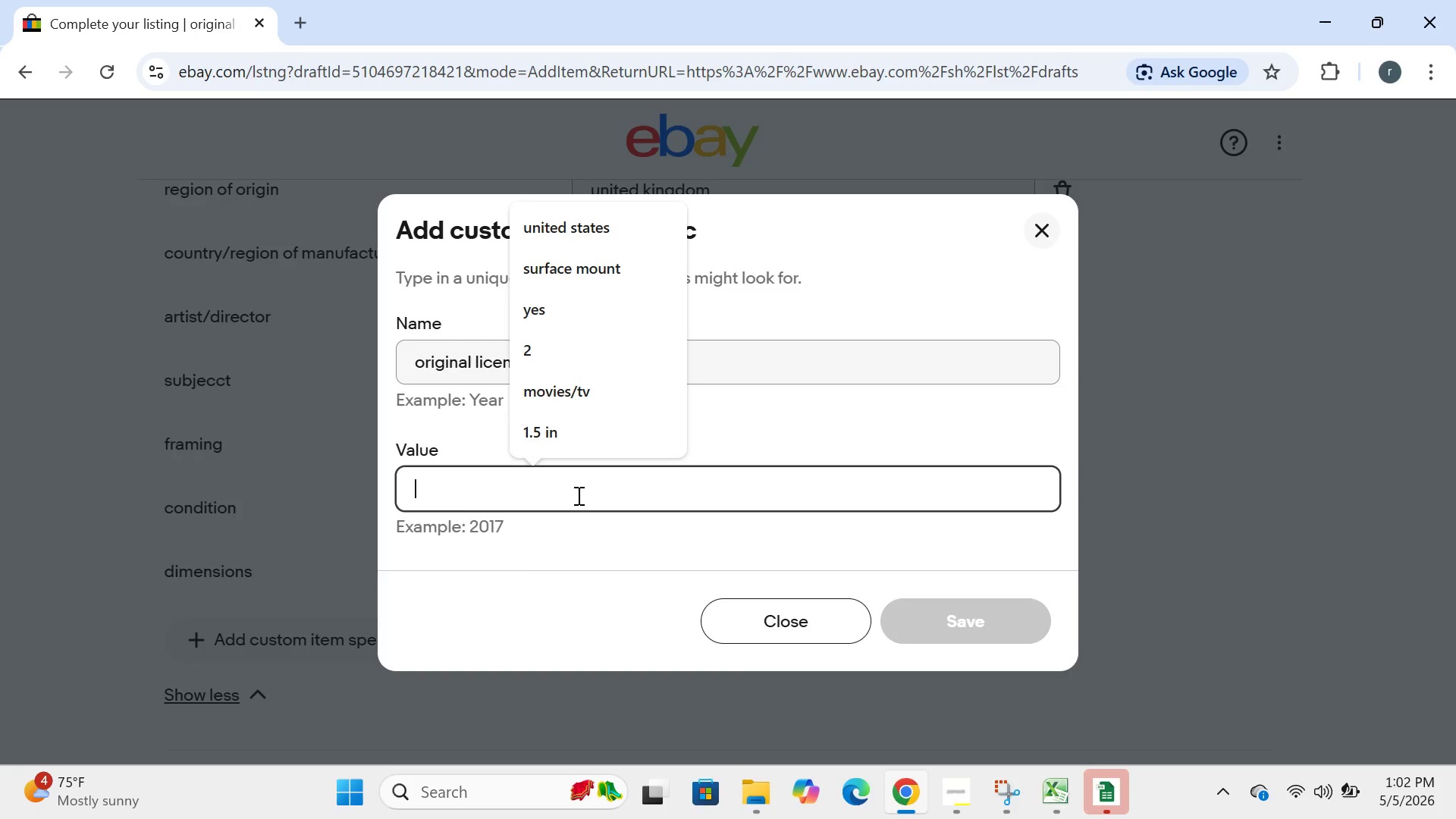 
type(orginal)
 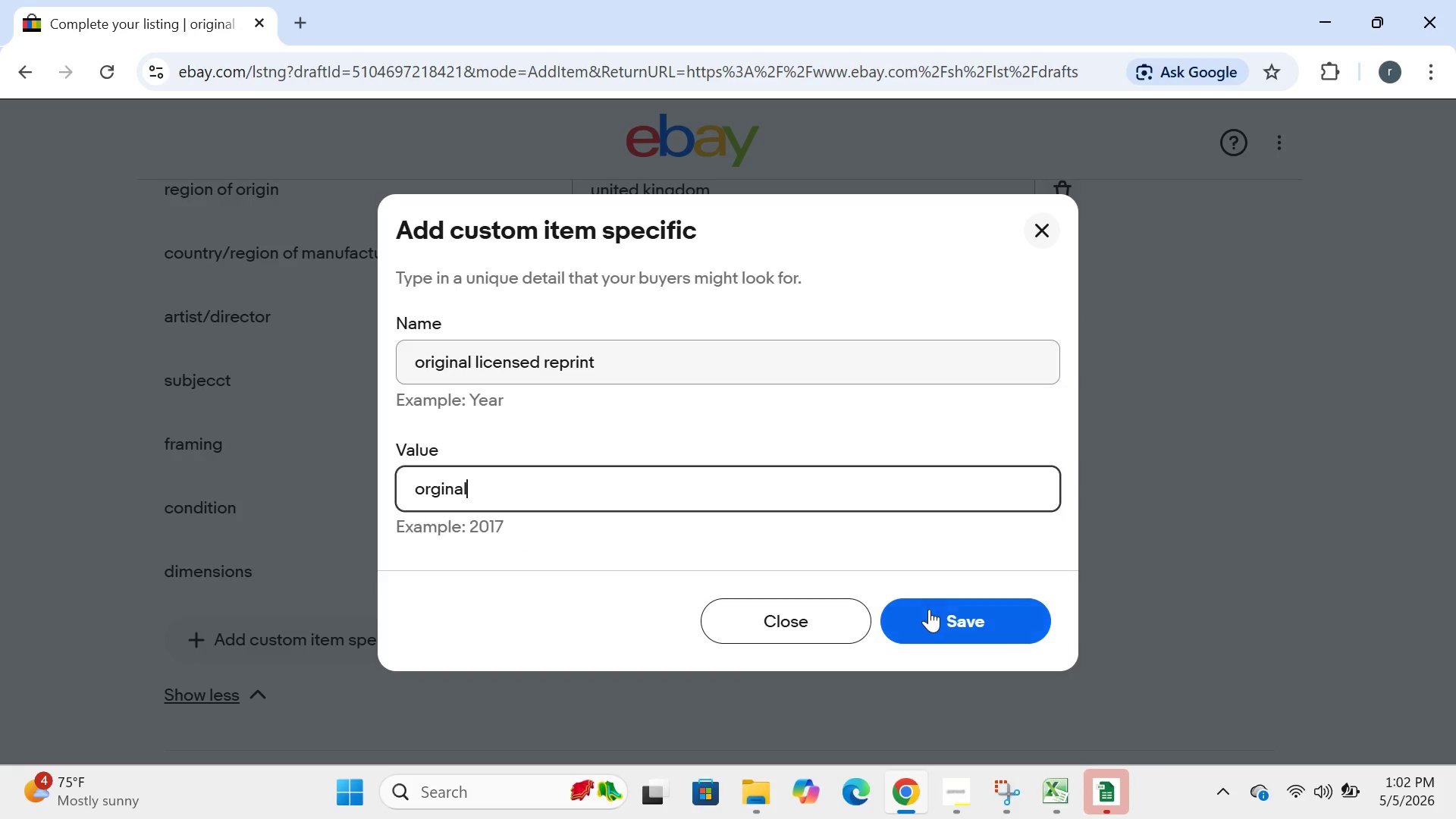 
left_click([929, 609])
 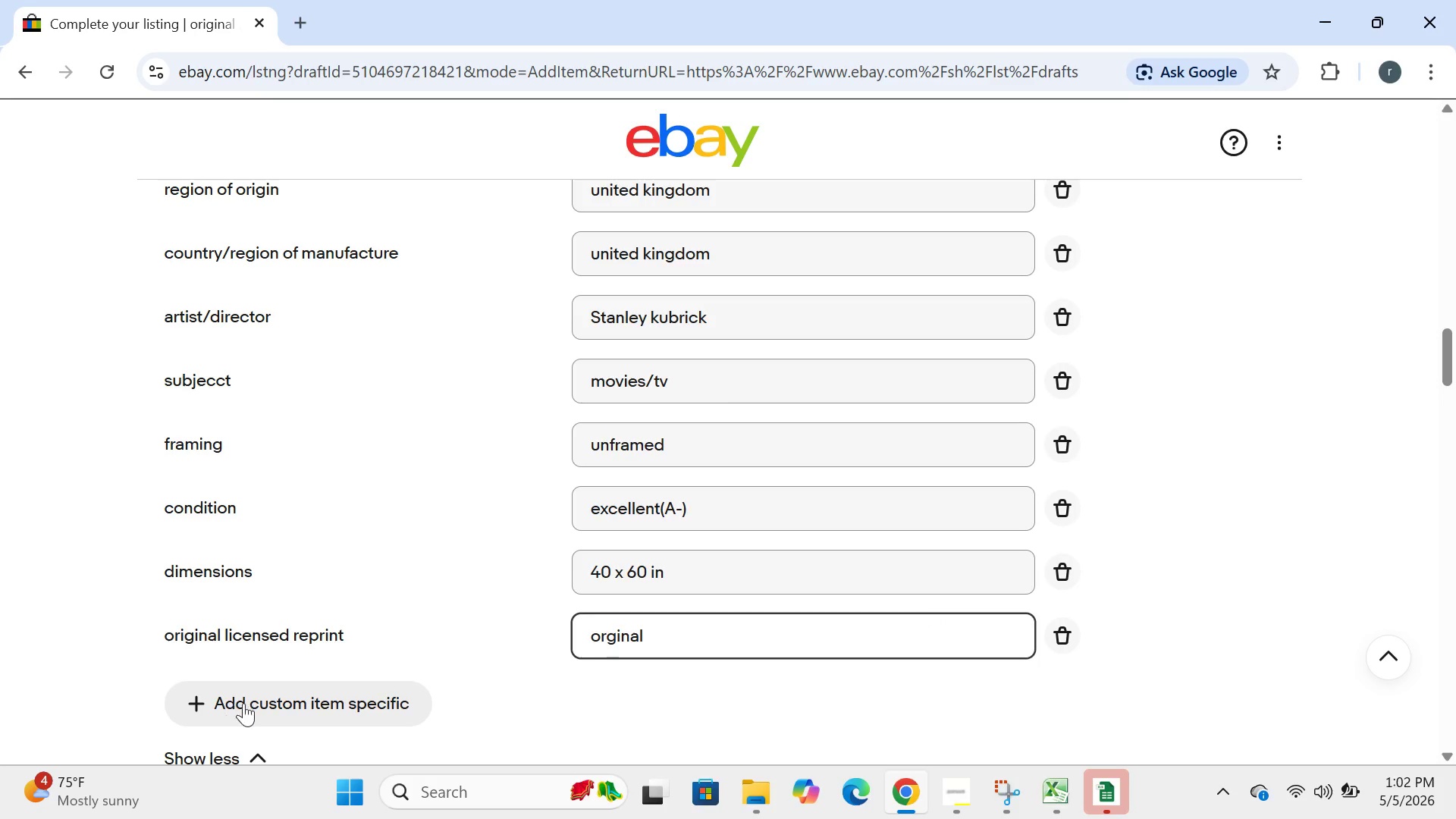 
left_click([254, 703])
 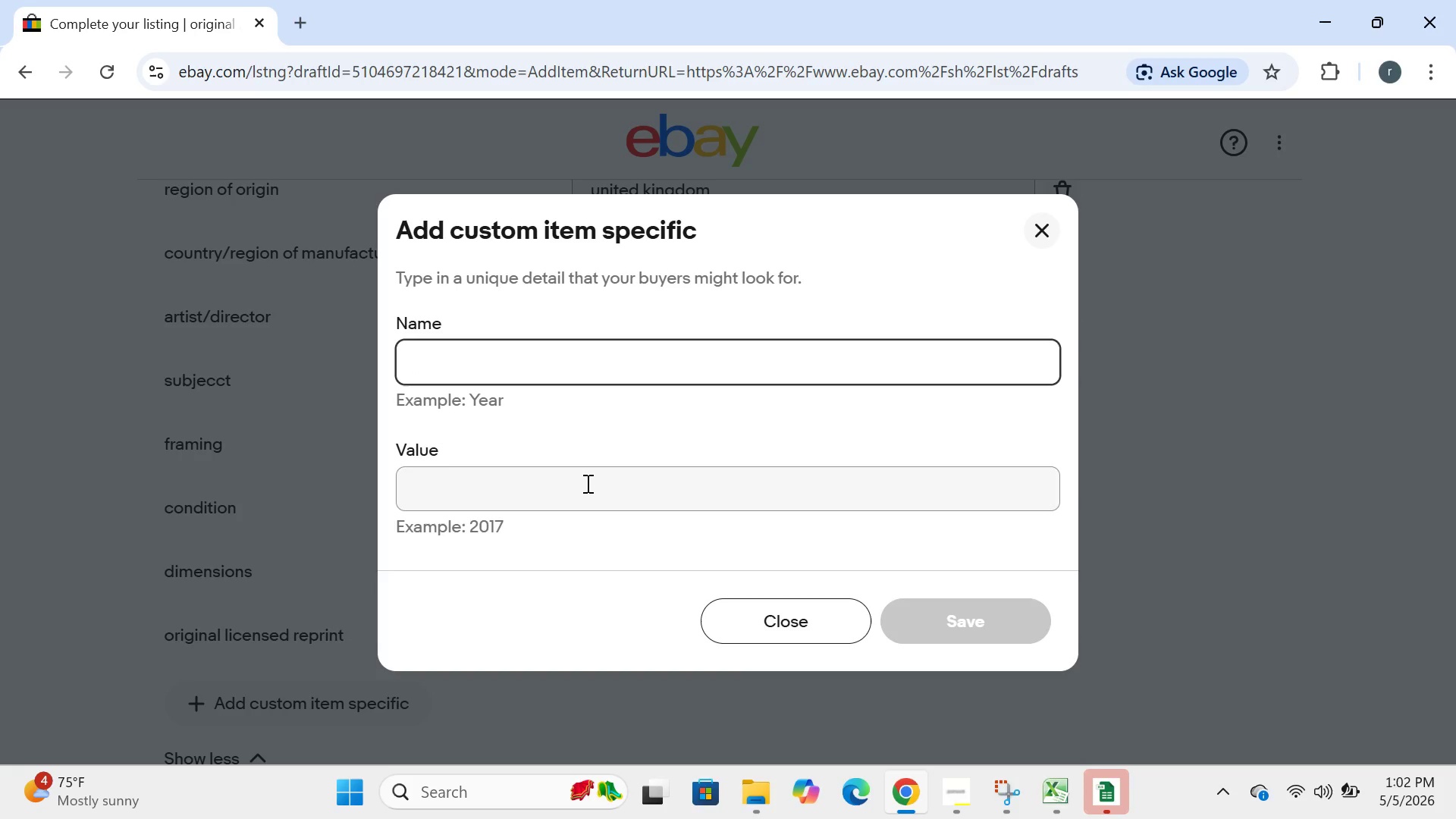 
type(indusr)
key(Backspace)
 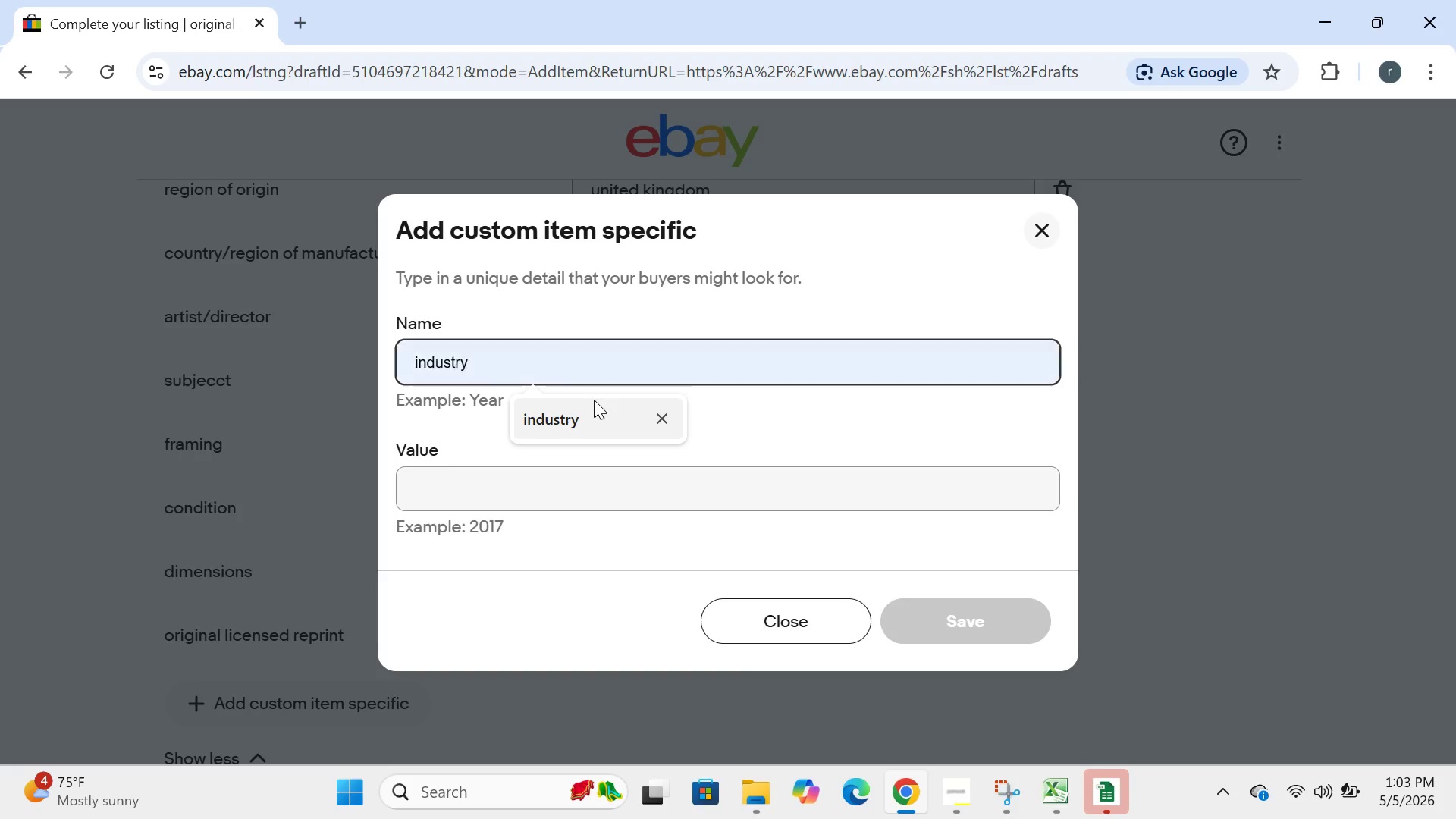 
left_click([593, 402])
 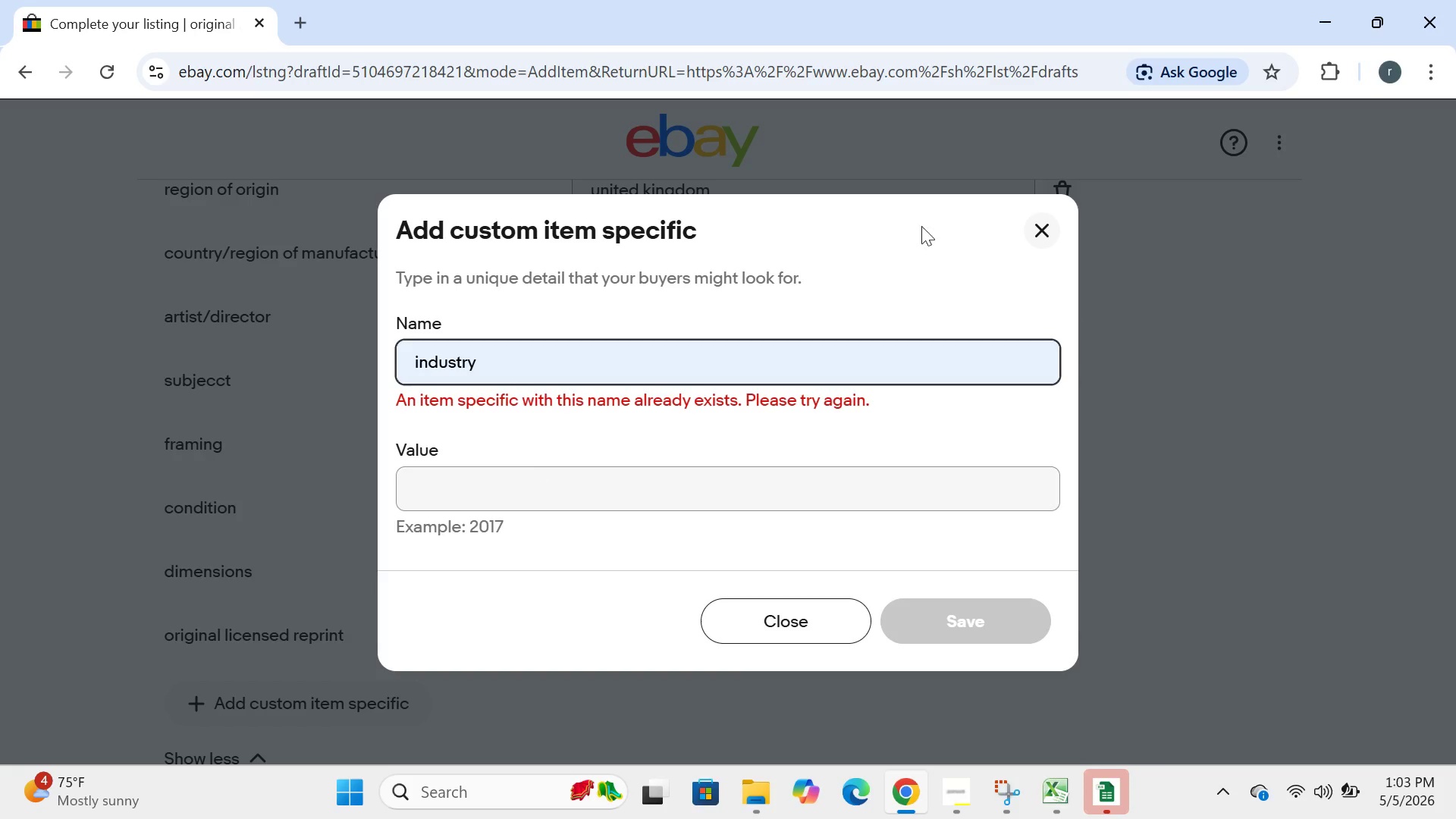 
left_click([1034, 228])
 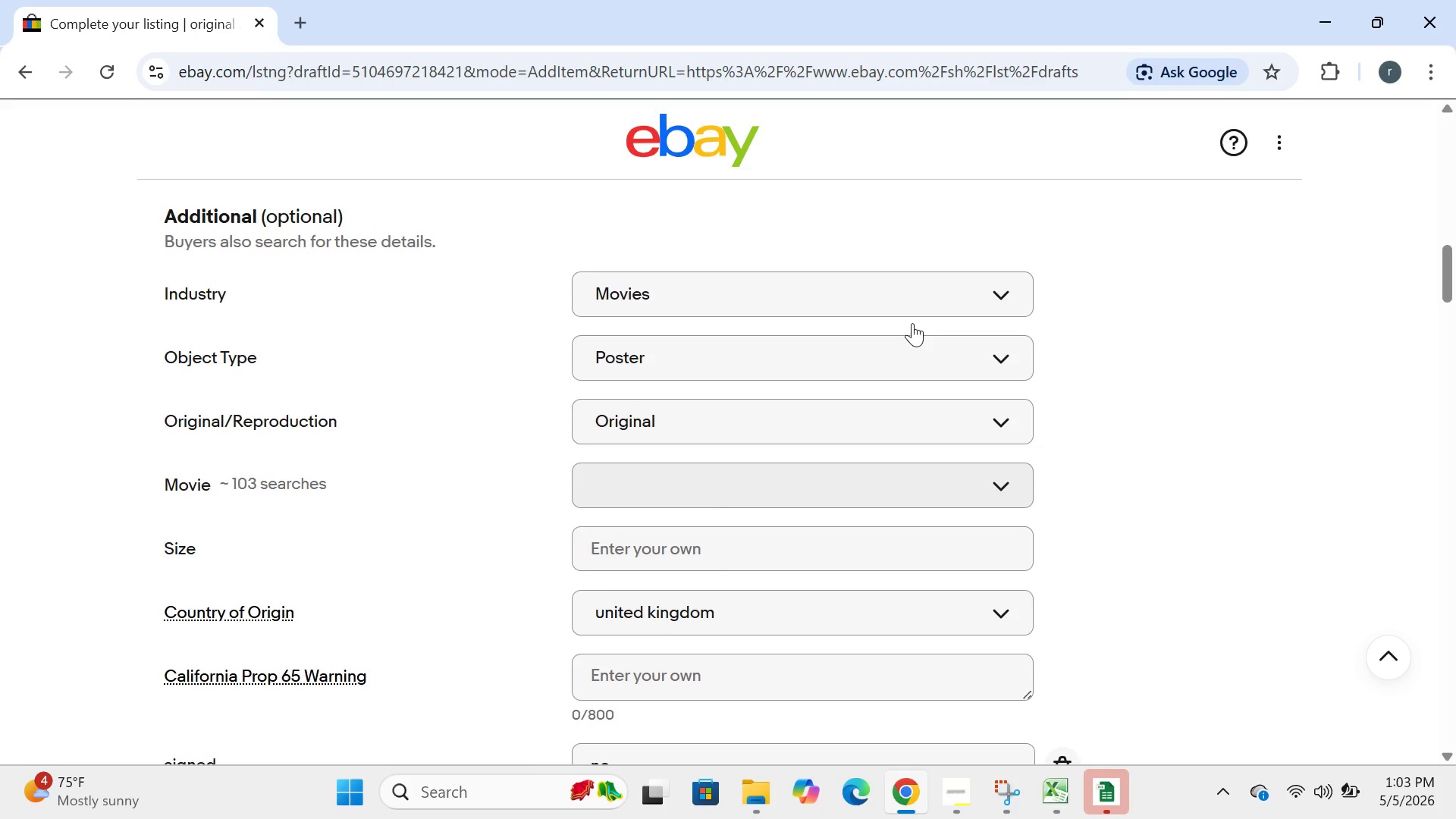 
wait(9.81)
 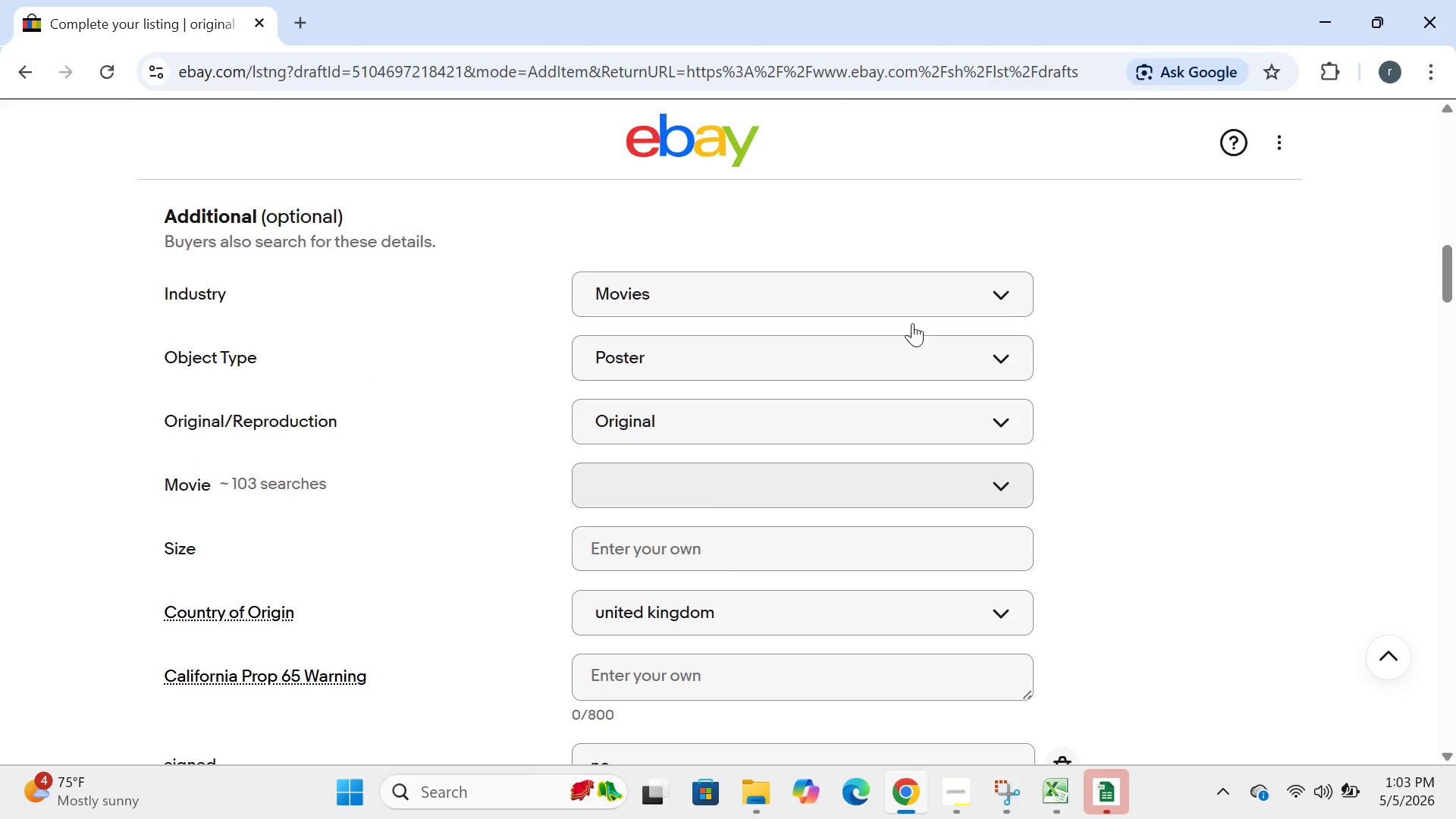 
left_click([372, 597])
 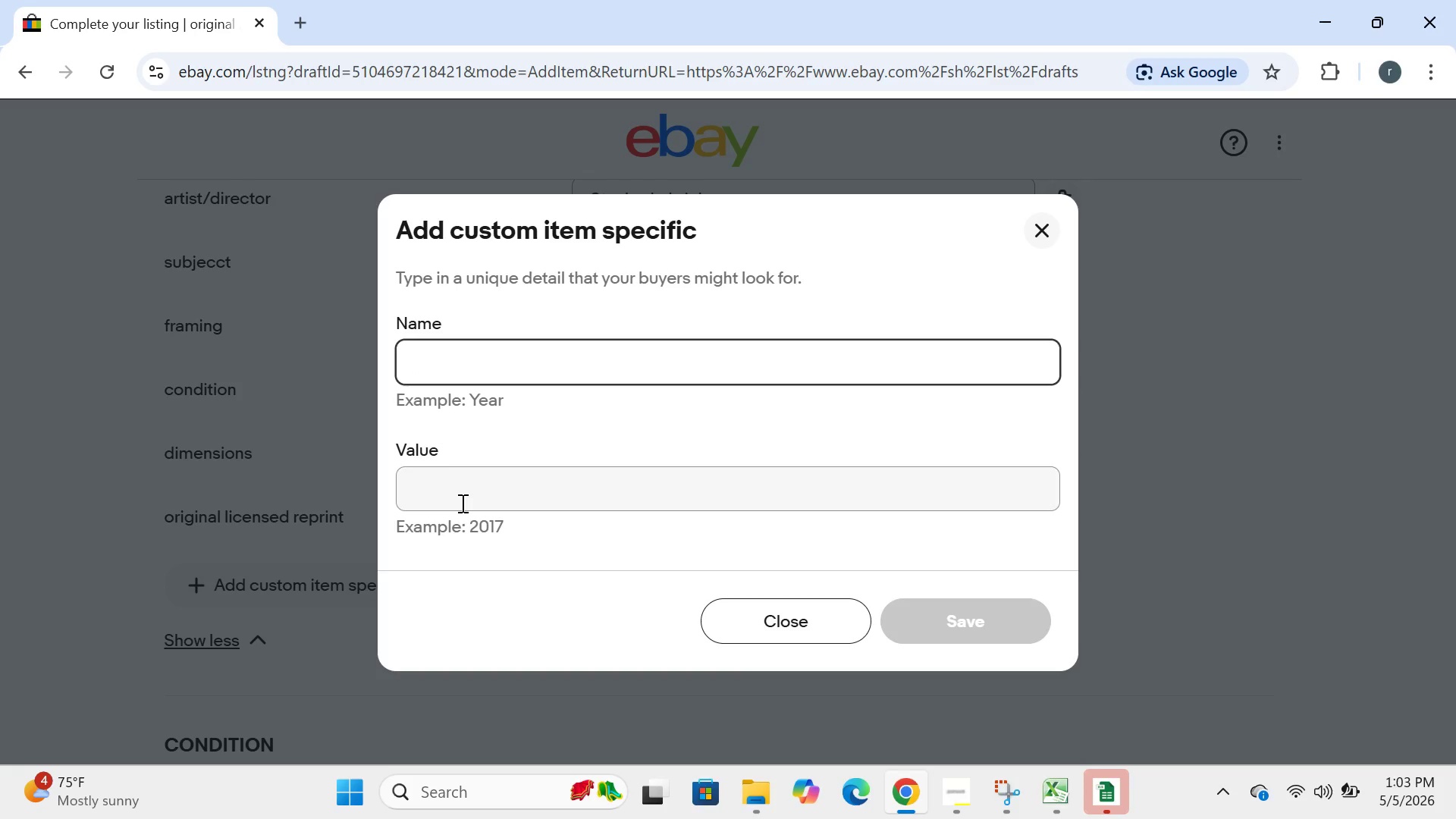 
type(year)
 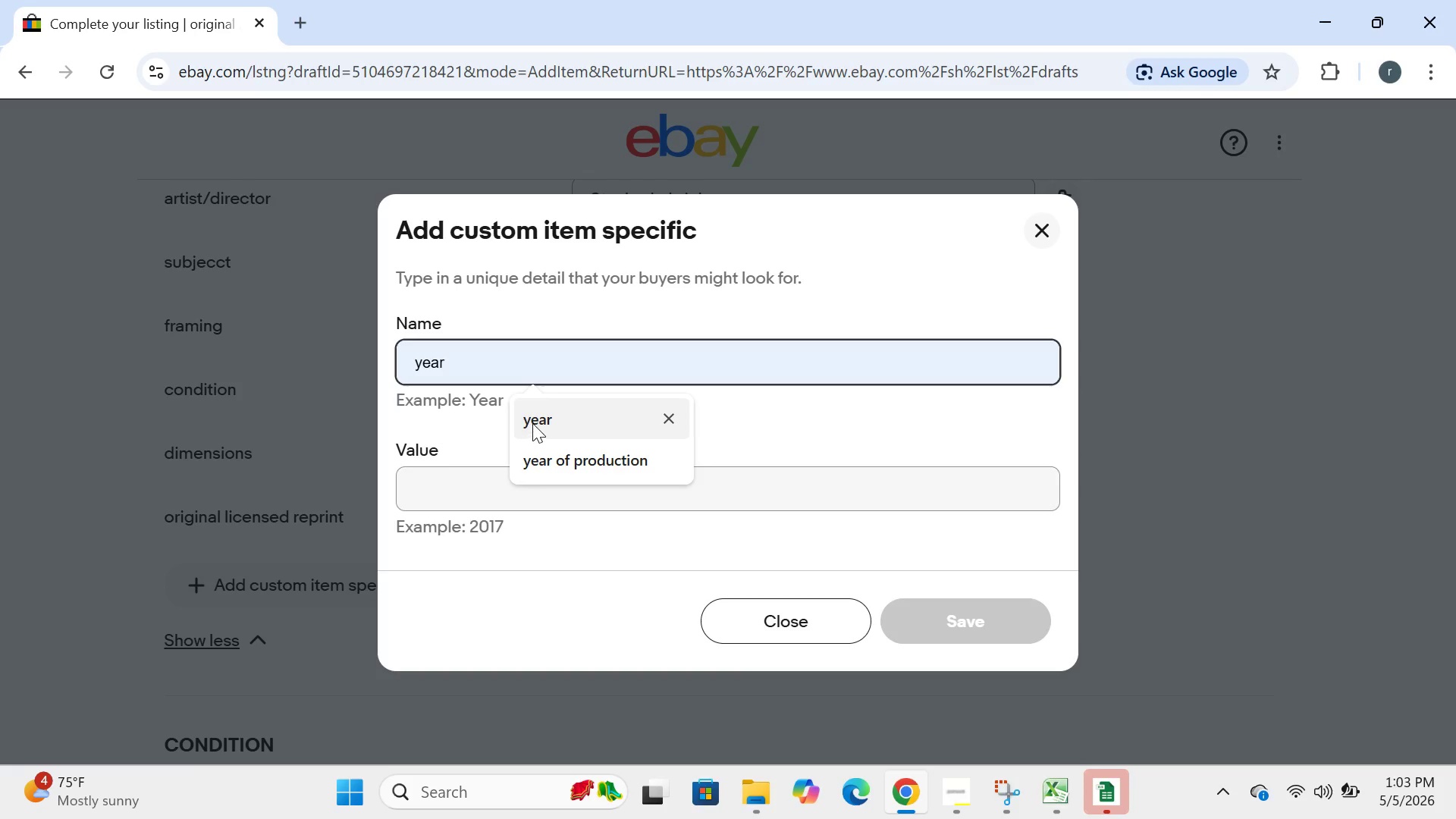 
left_click([532, 423])
 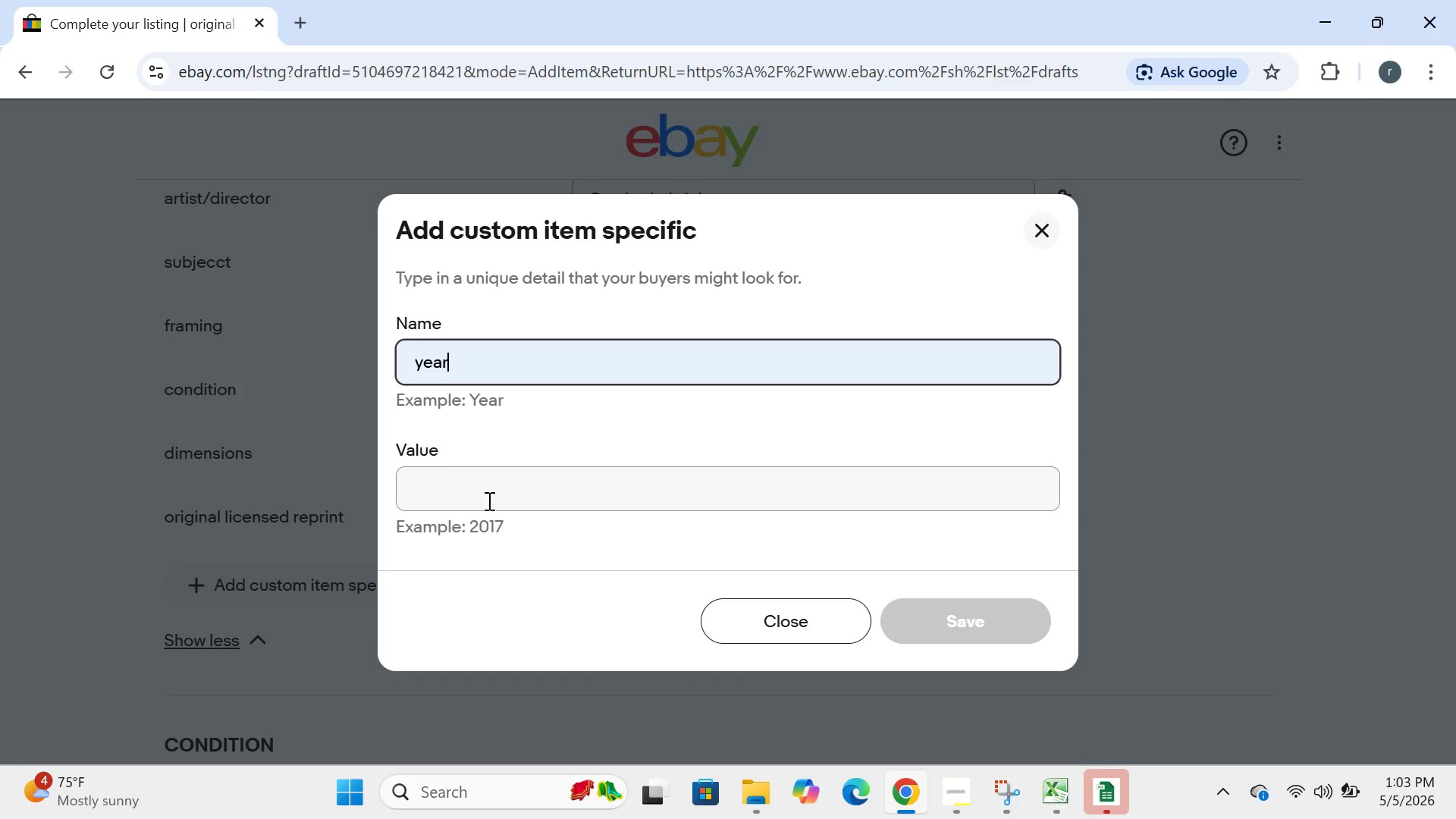 
left_click([488, 500])
 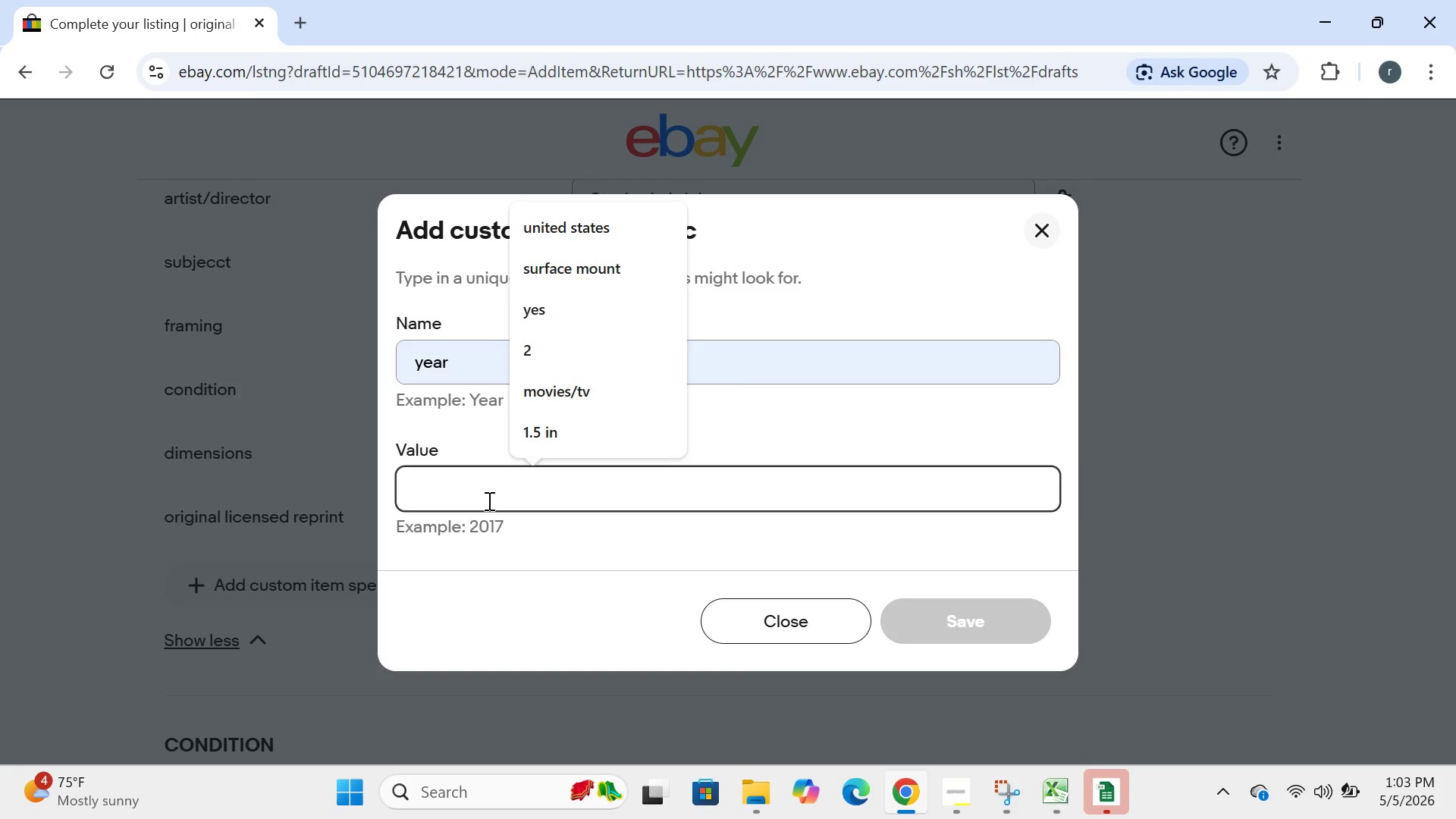 
type(1968)
 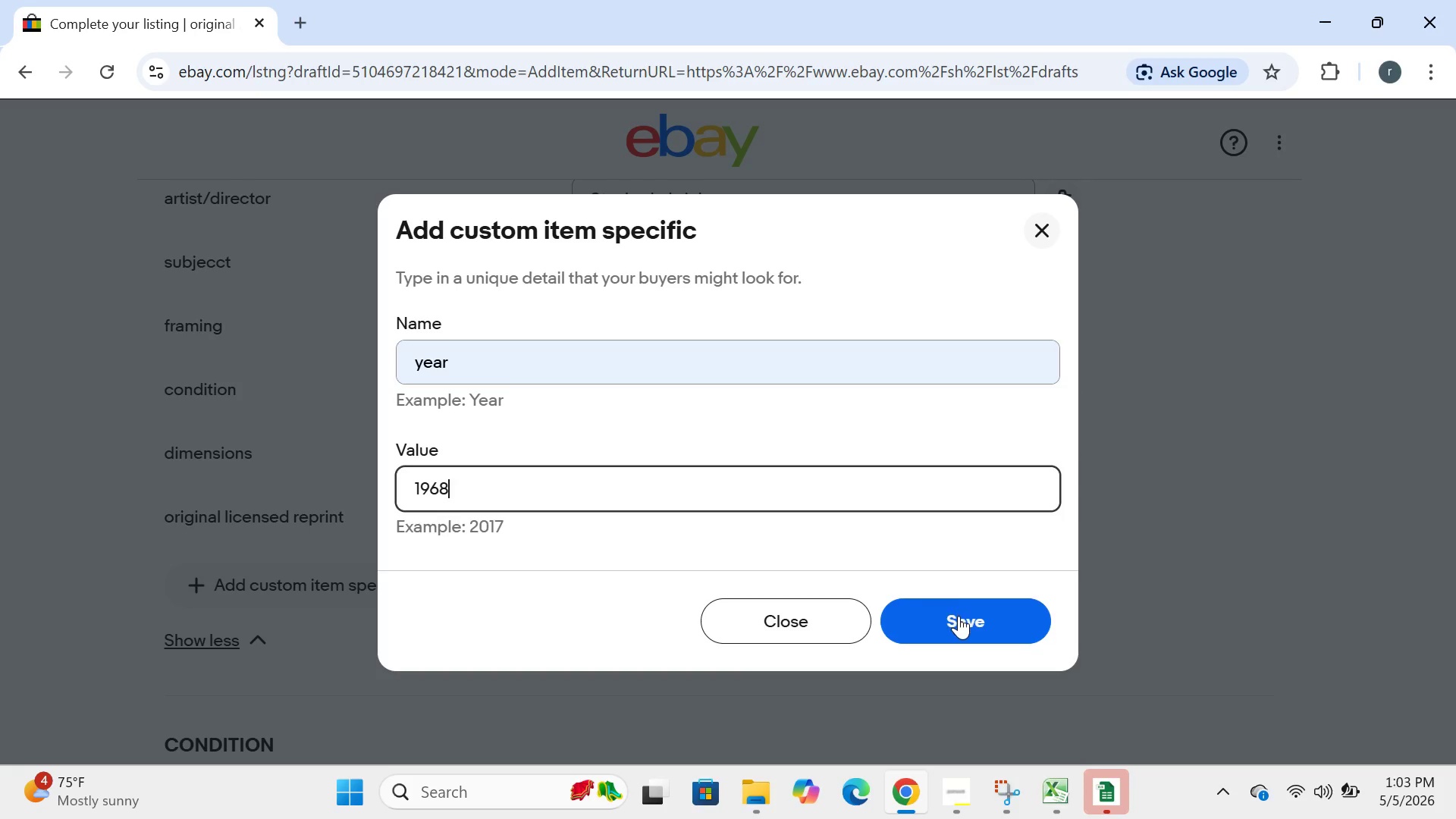 
left_click([959, 616])
 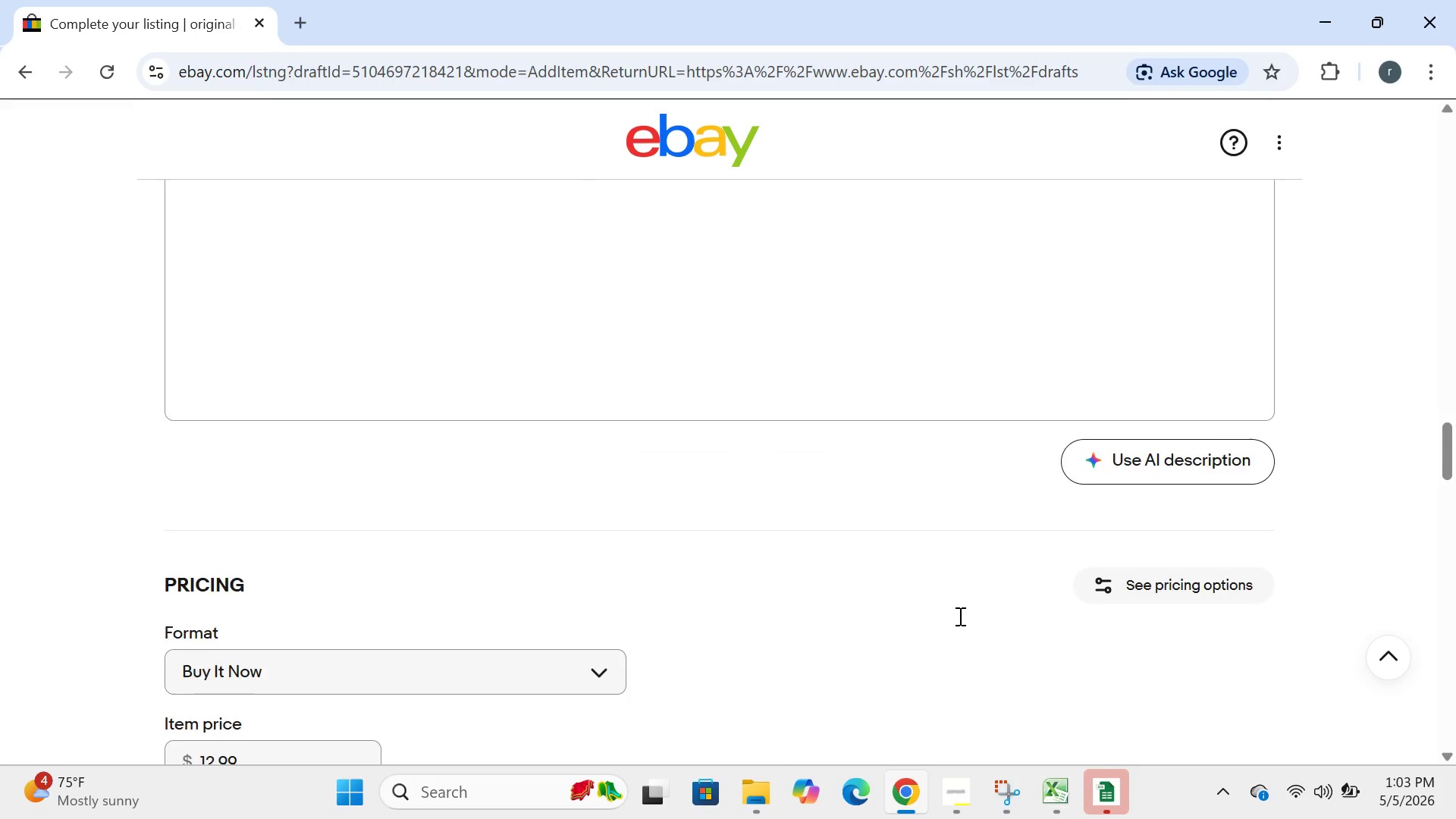 
wait(6.06)
 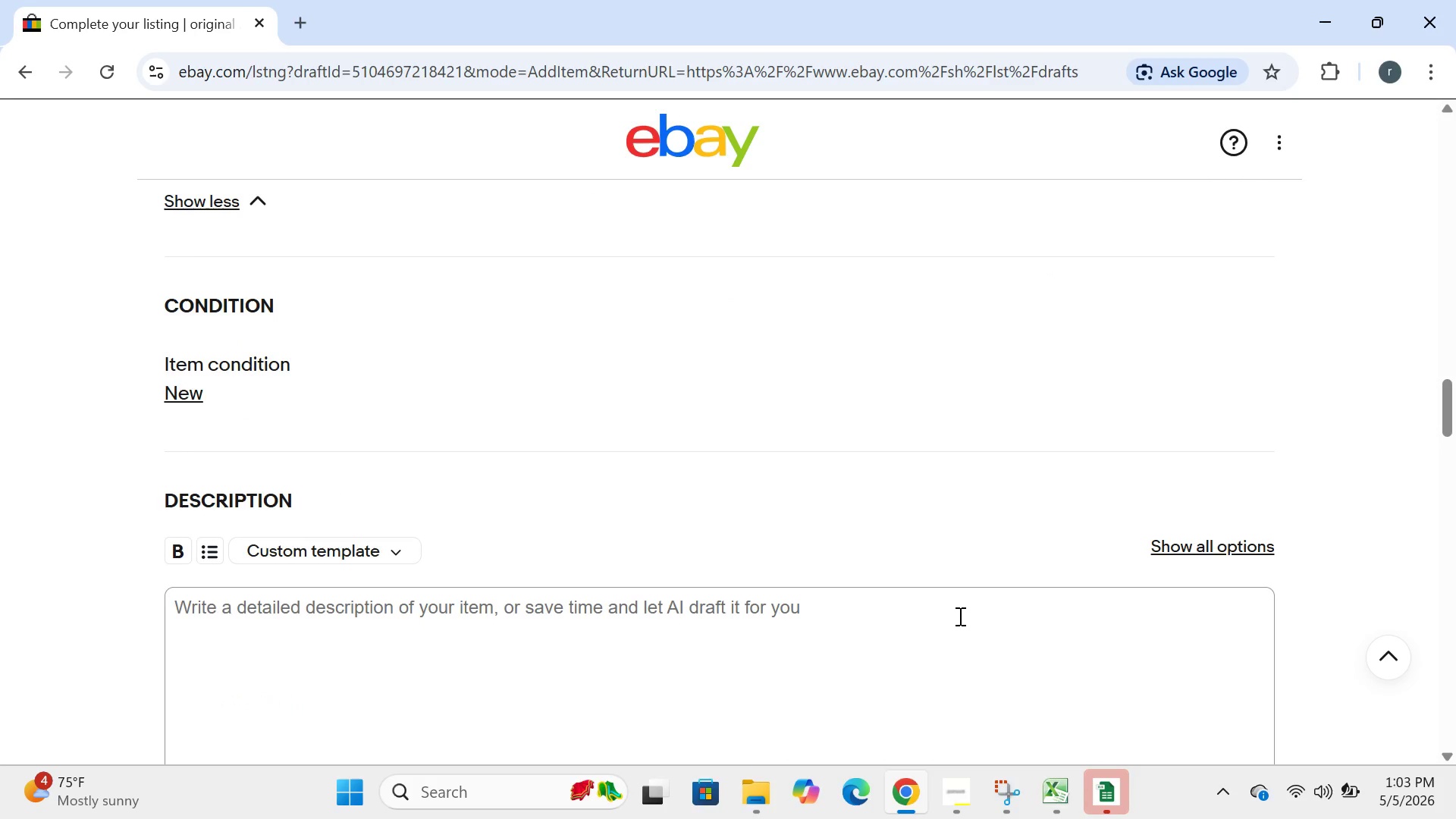 
left_click([292, 422])
 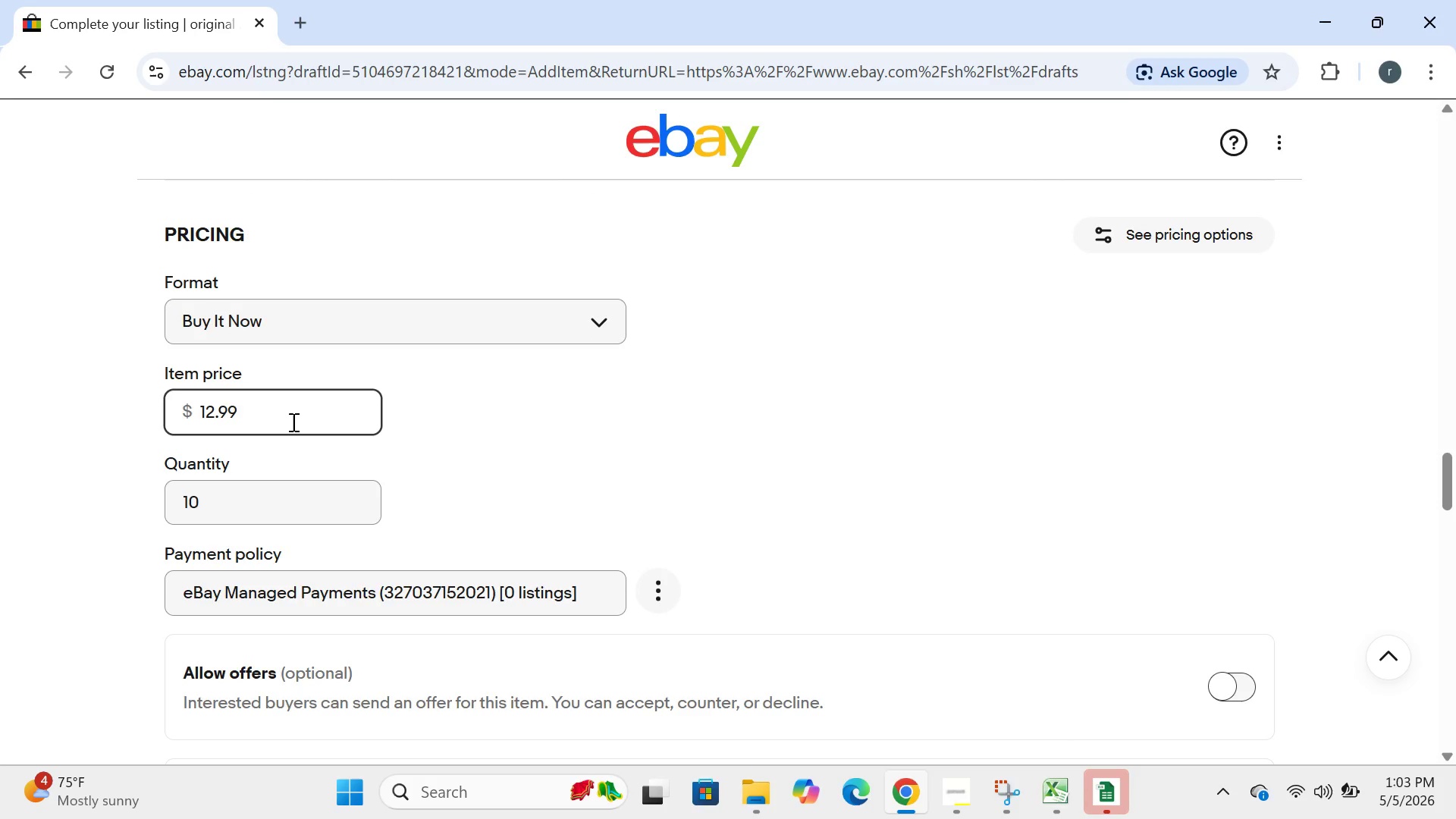 
hold_key(key=Backspace, duration=0.98)
 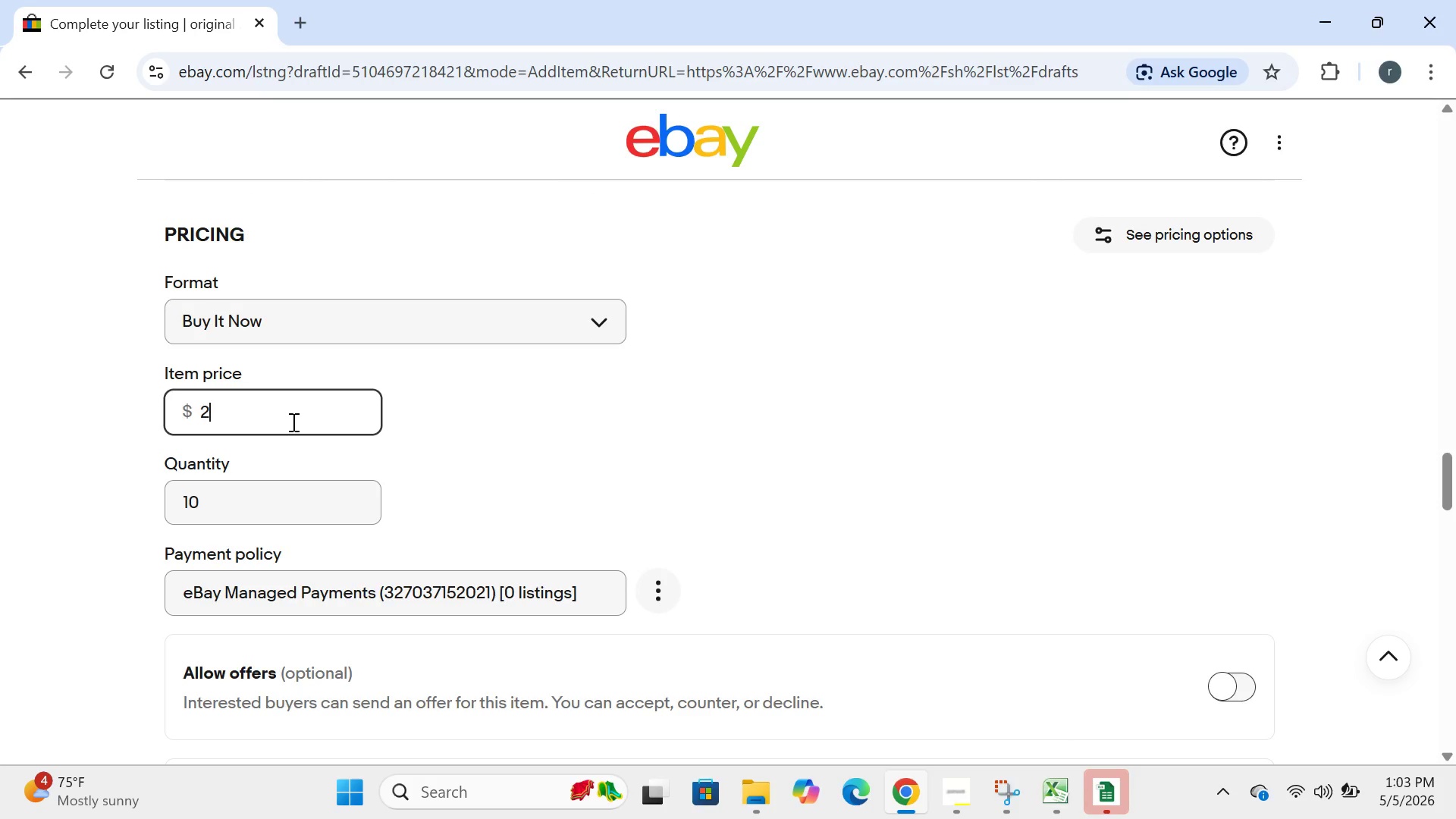 
type(2800)
 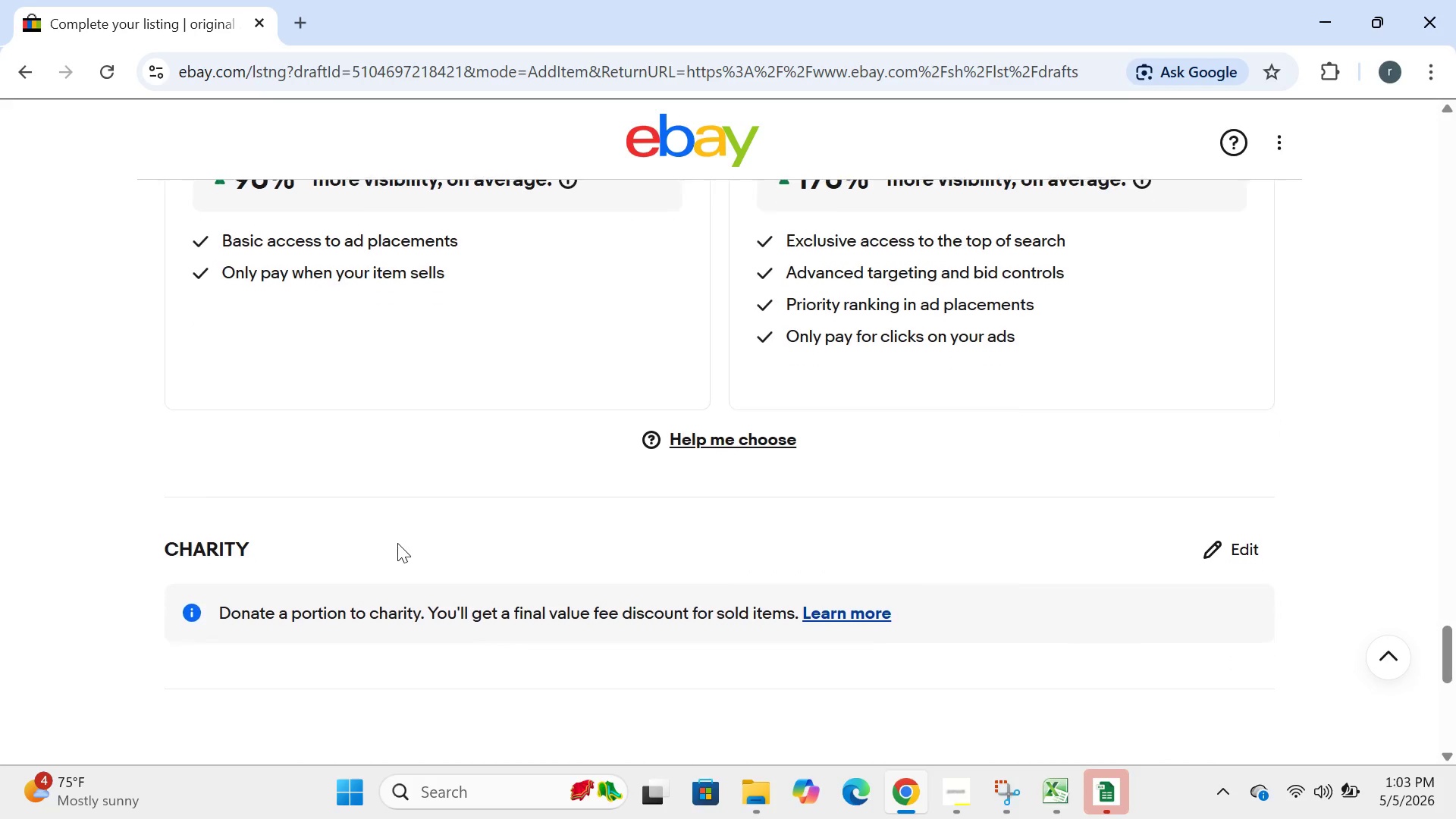 
wait(7.05)
 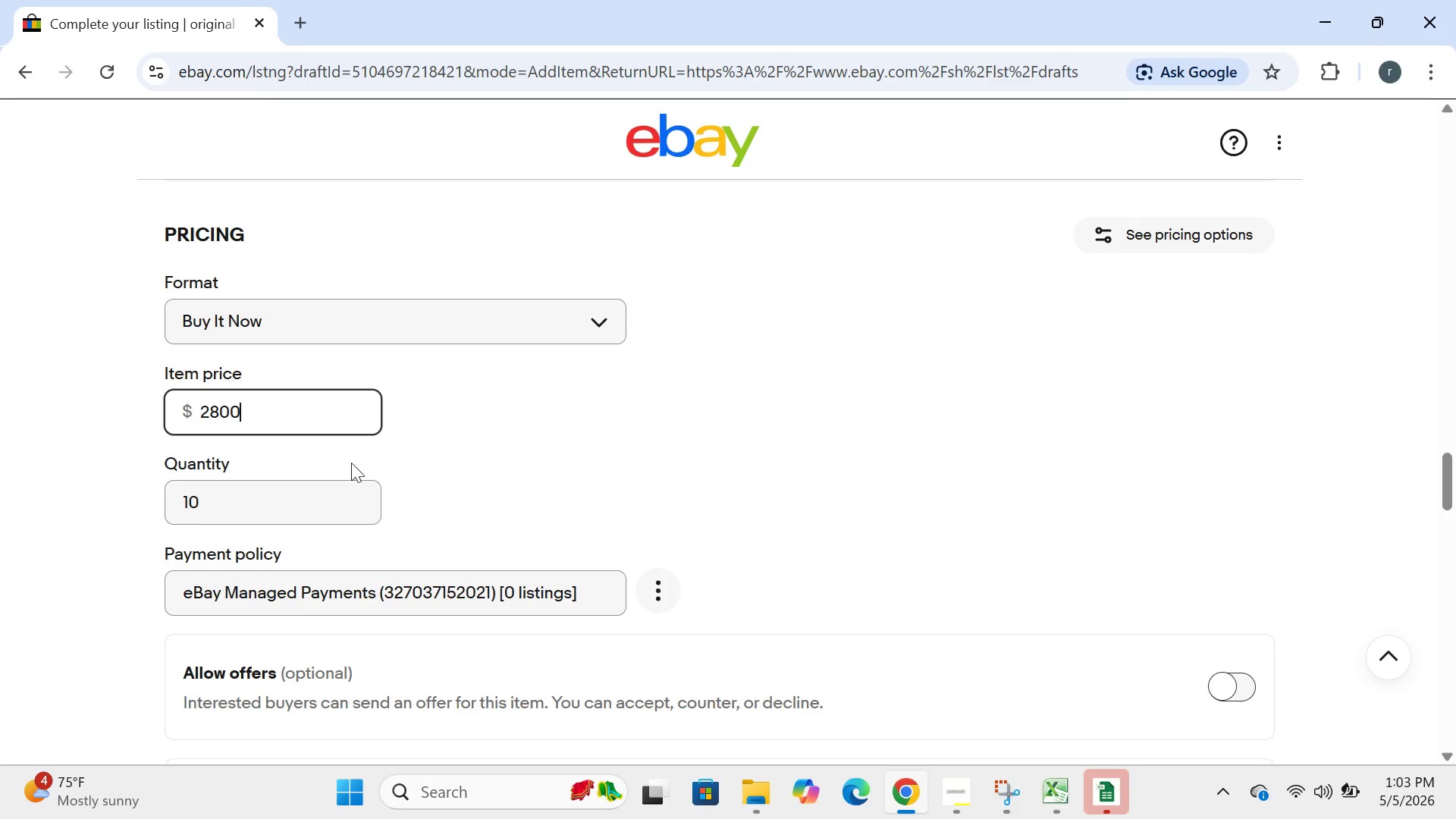 
left_click([1227, 419])
 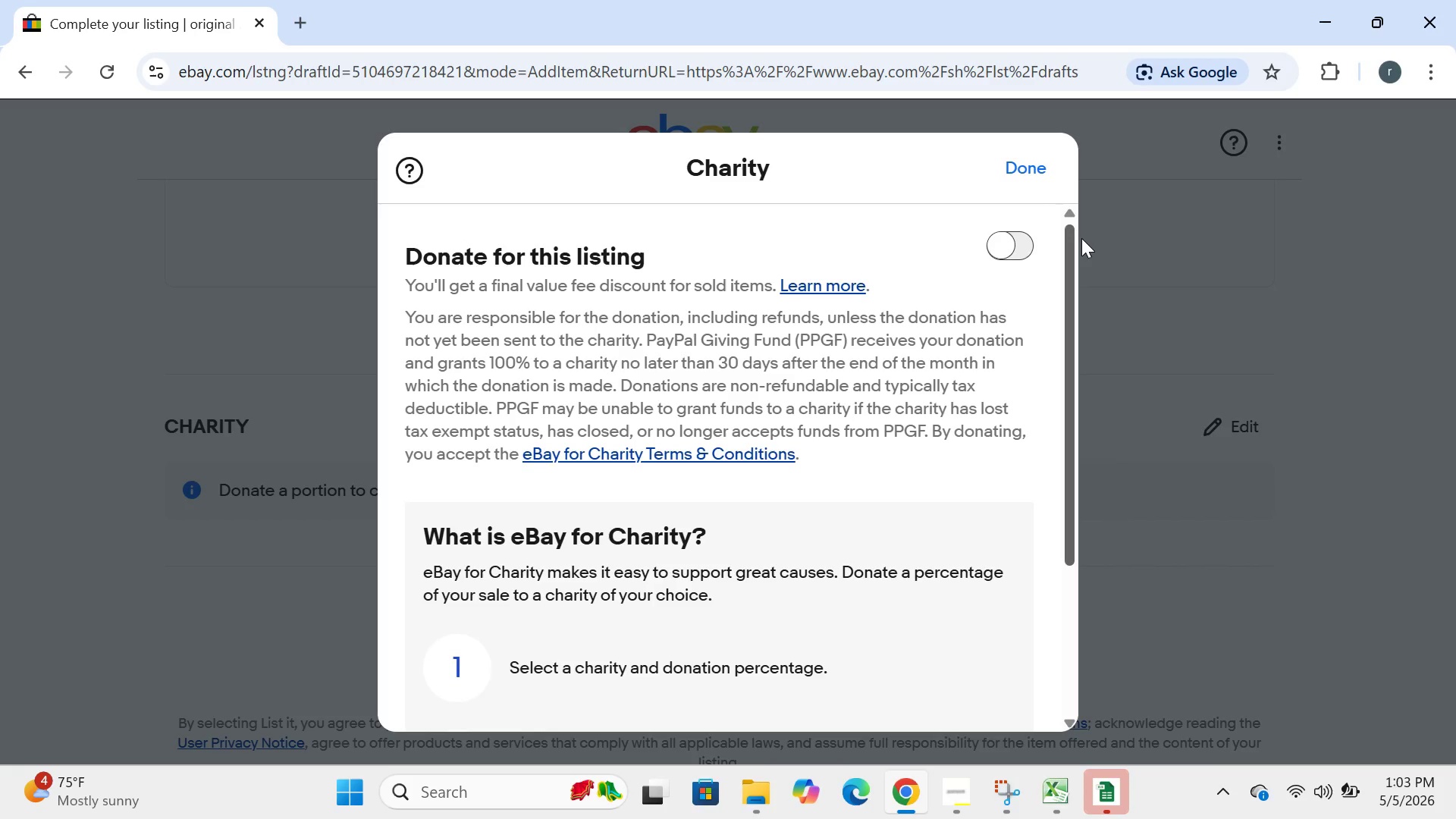 
left_click([1026, 254])
 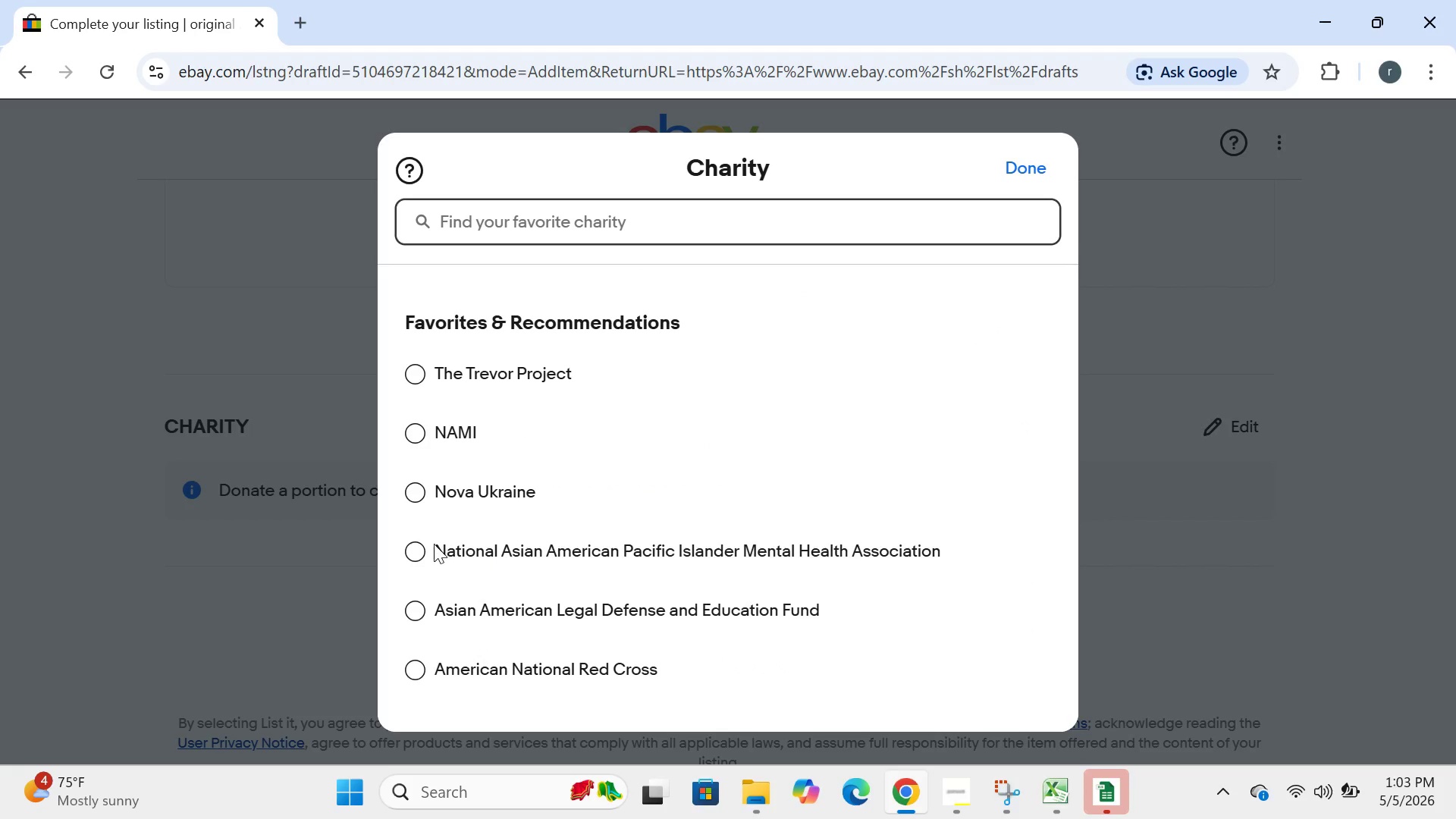 
left_click([415, 549])
 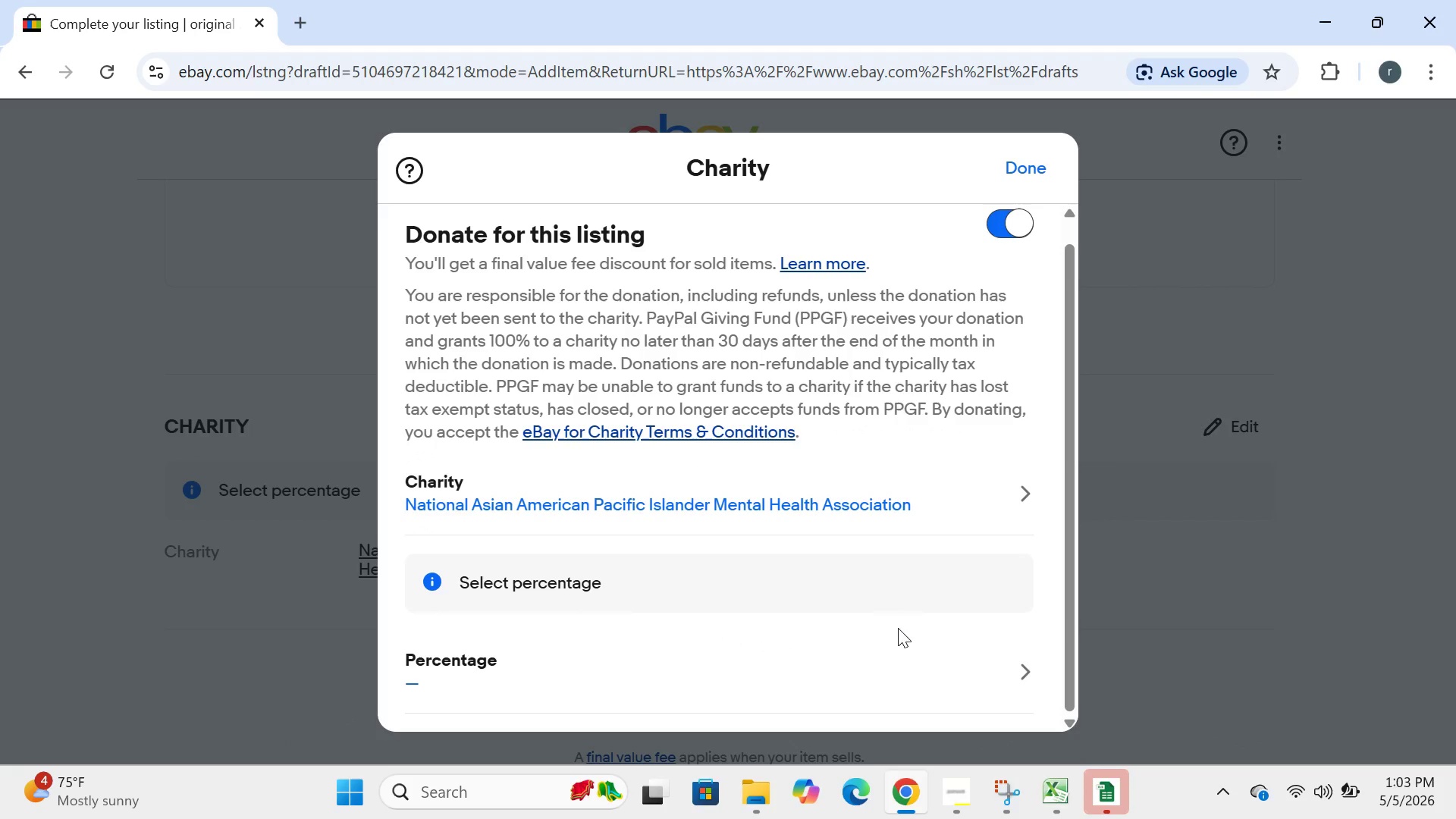 
left_click([949, 676])
 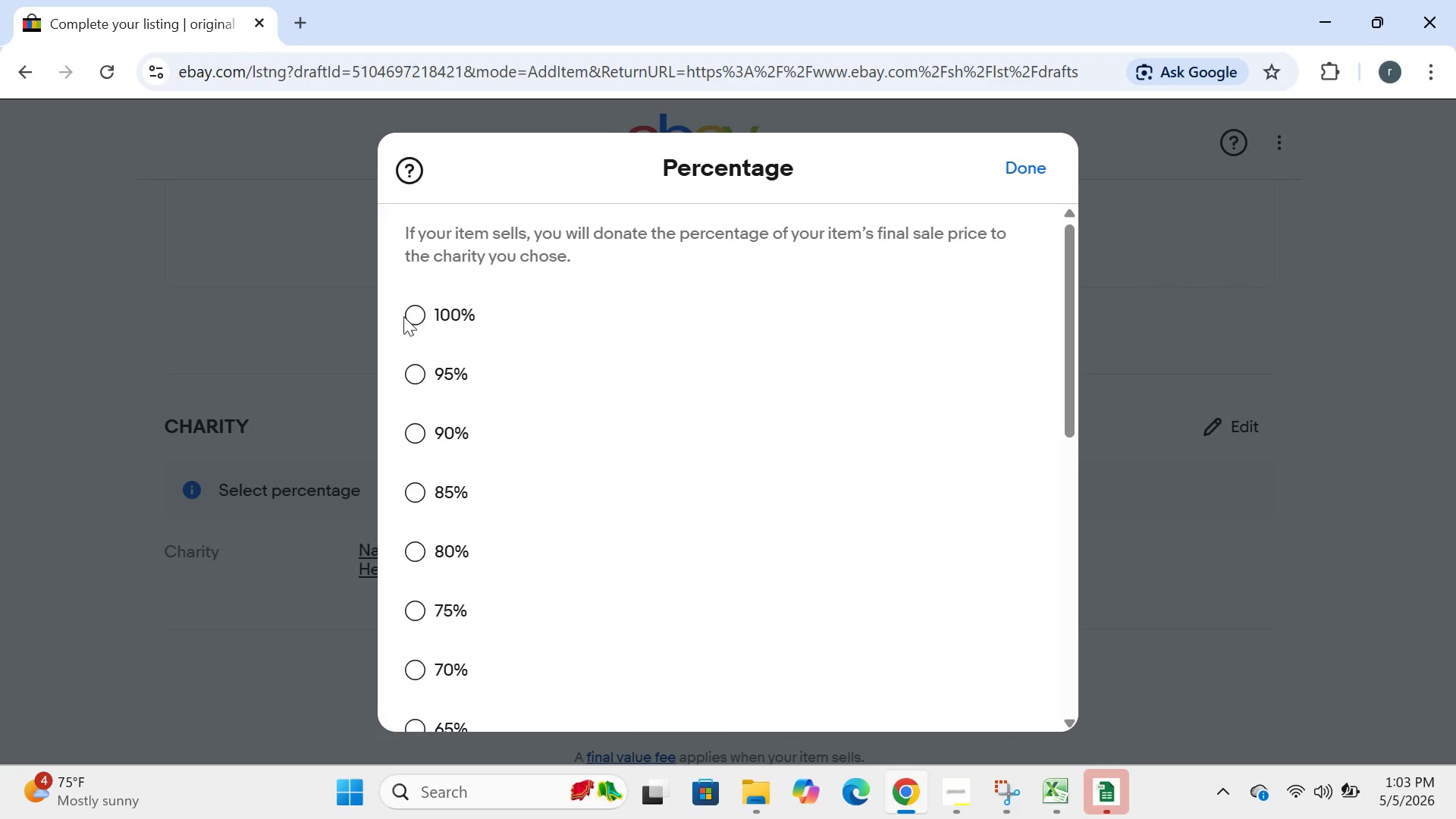 
left_click([412, 311])
 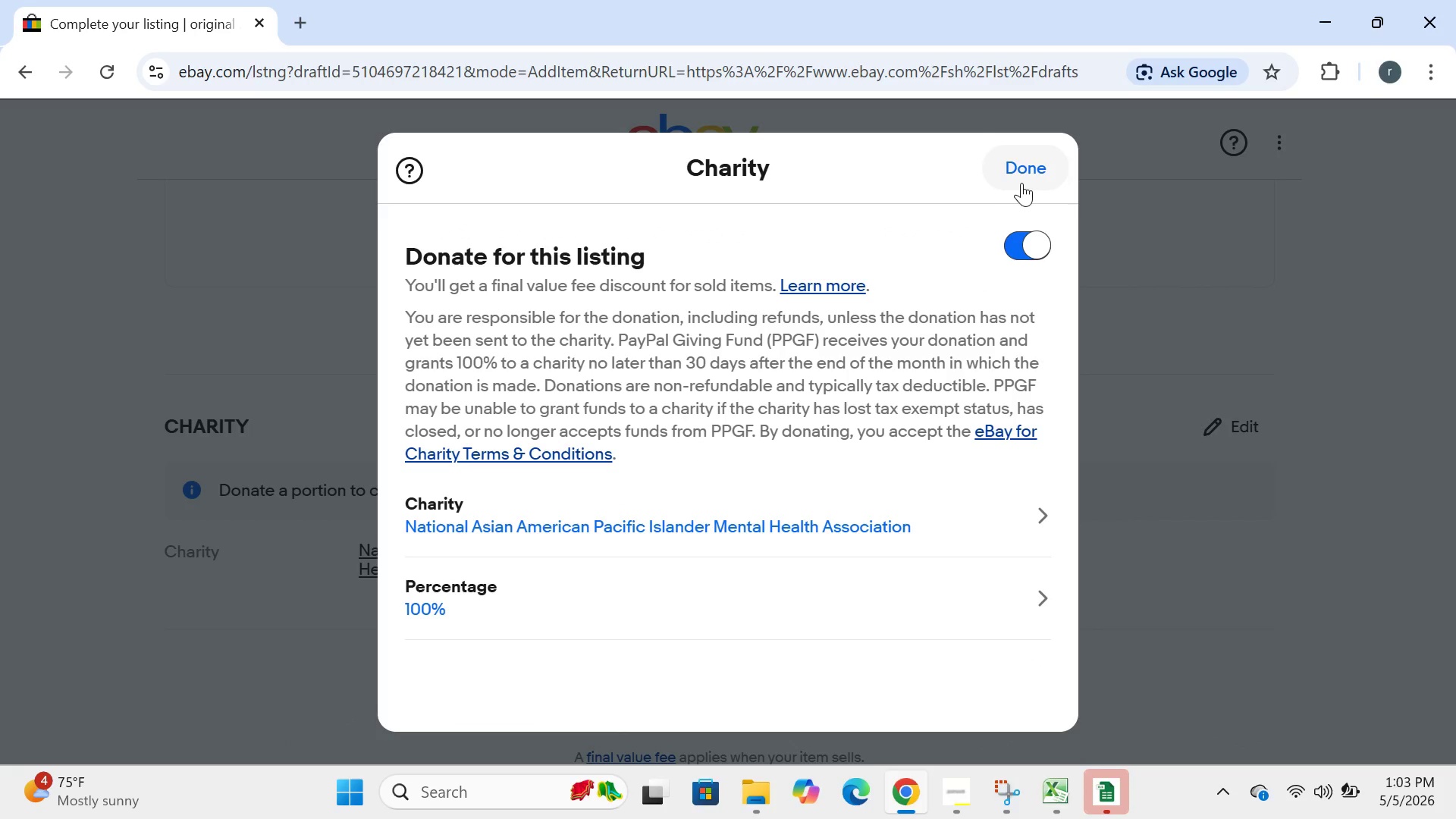 
left_click([1023, 183])
 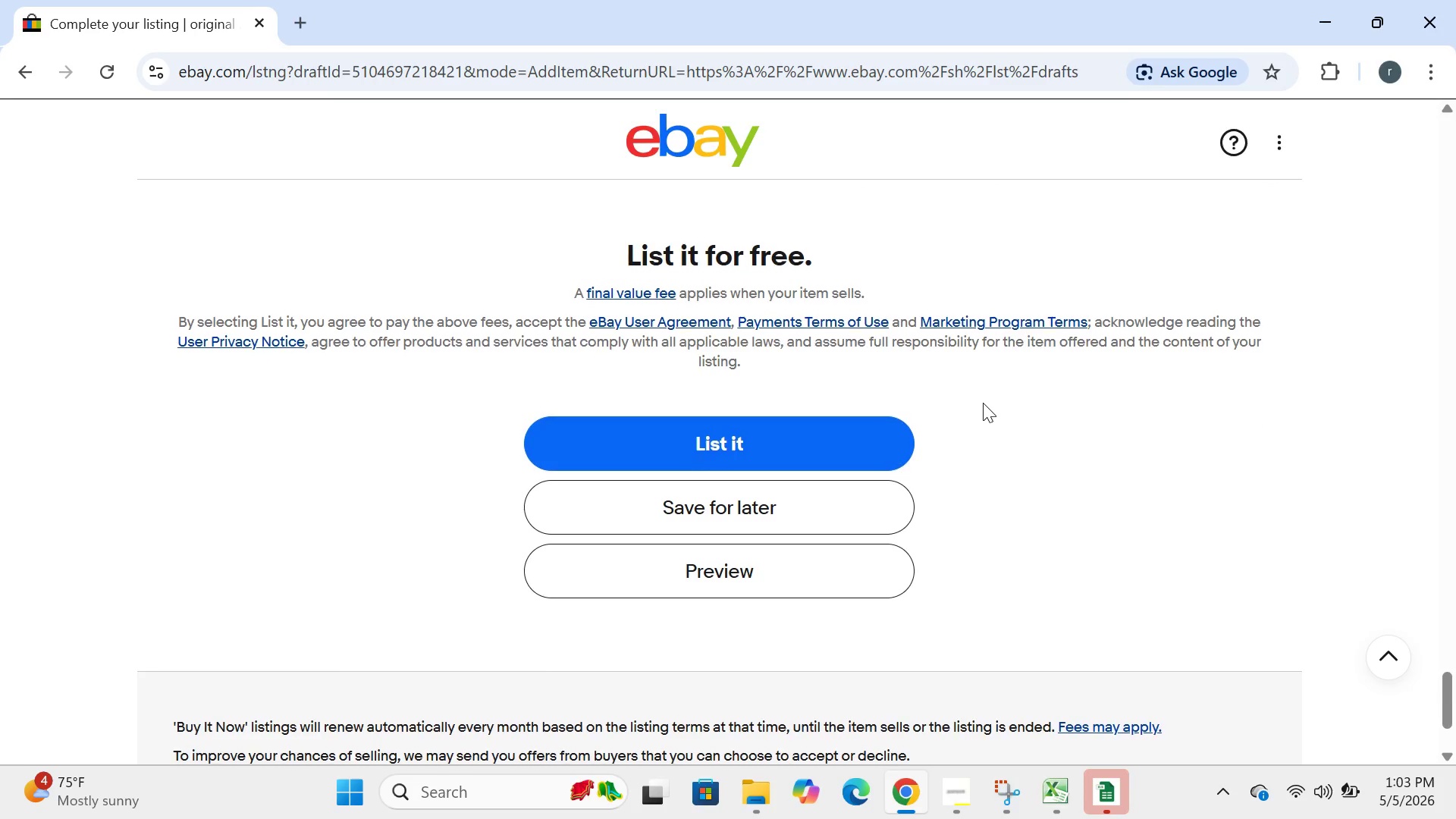 
right_click([983, 403])
 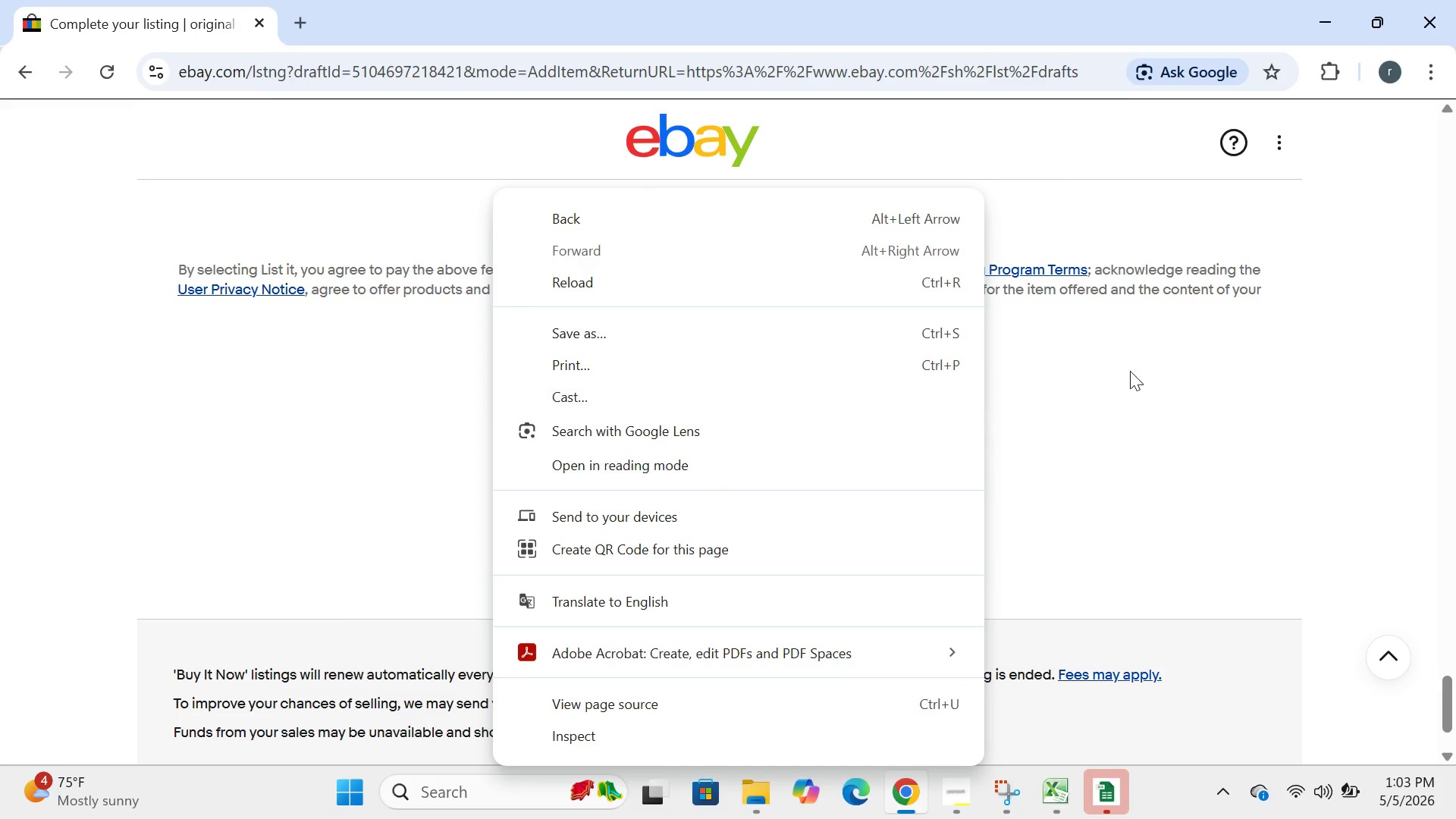 
left_click_drag(start_coordinate=[1149, 377], to_coordinate=[634, 491])
 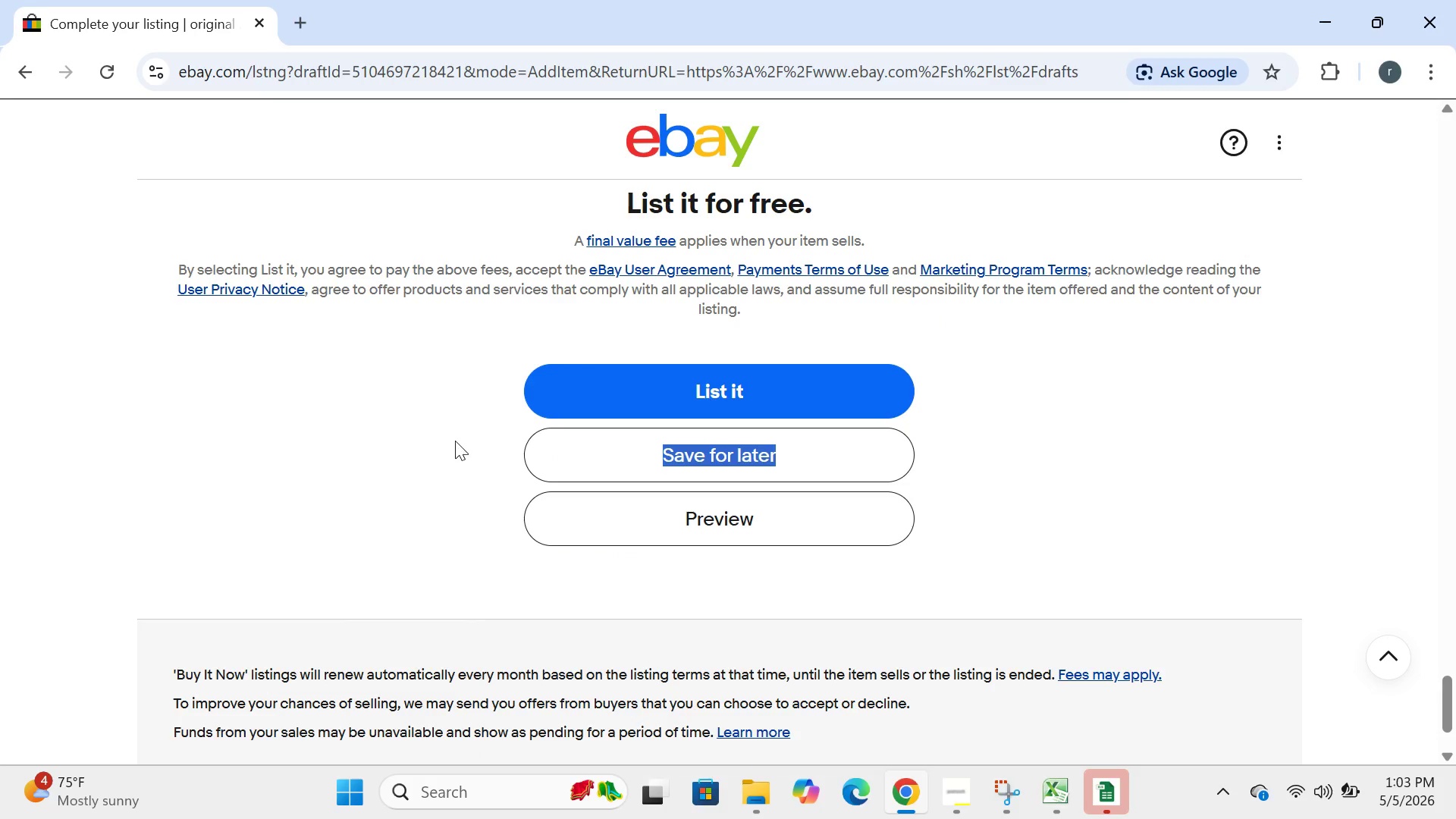 
left_click([455, 441])
 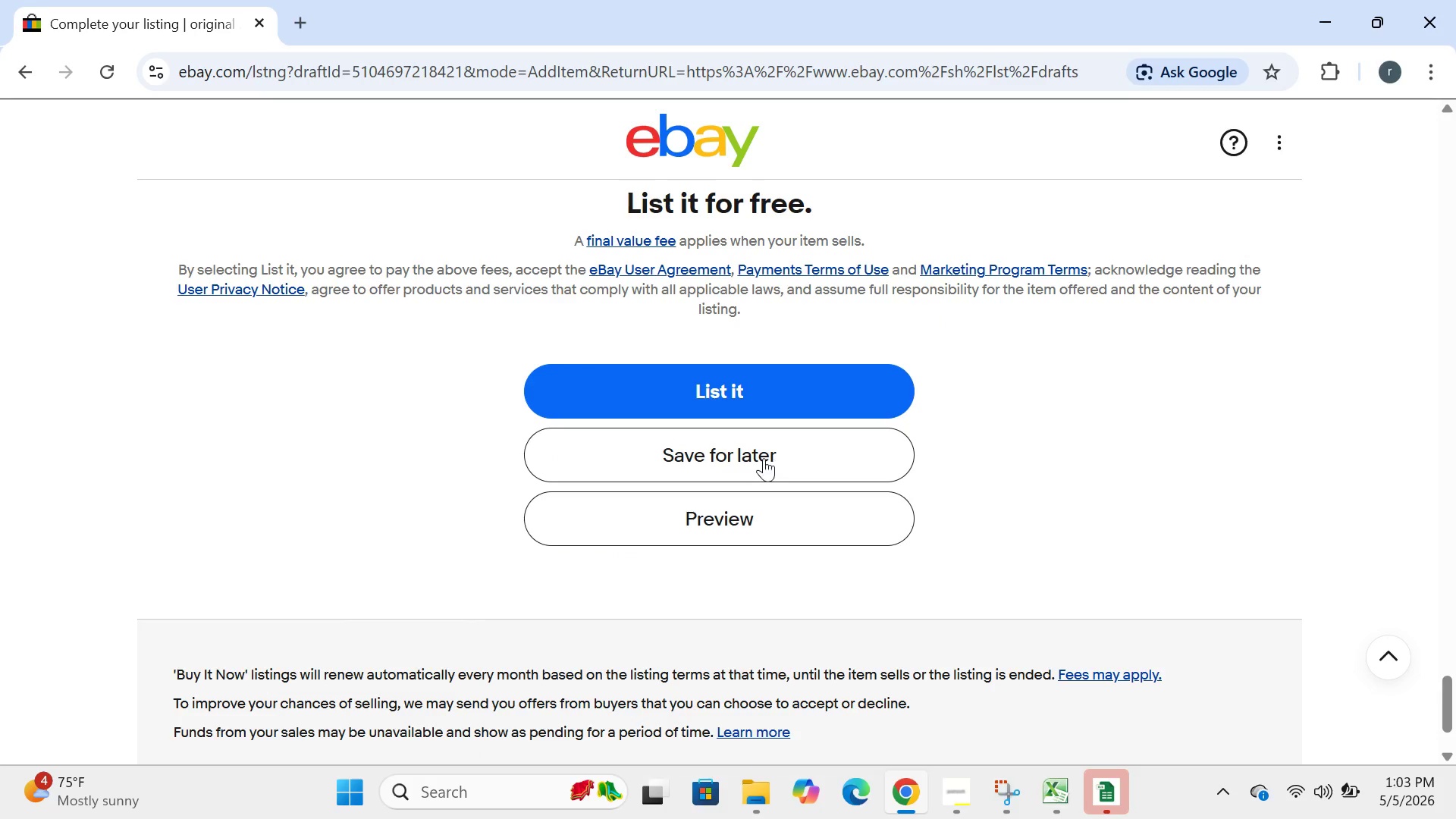 
left_click([763, 458])
 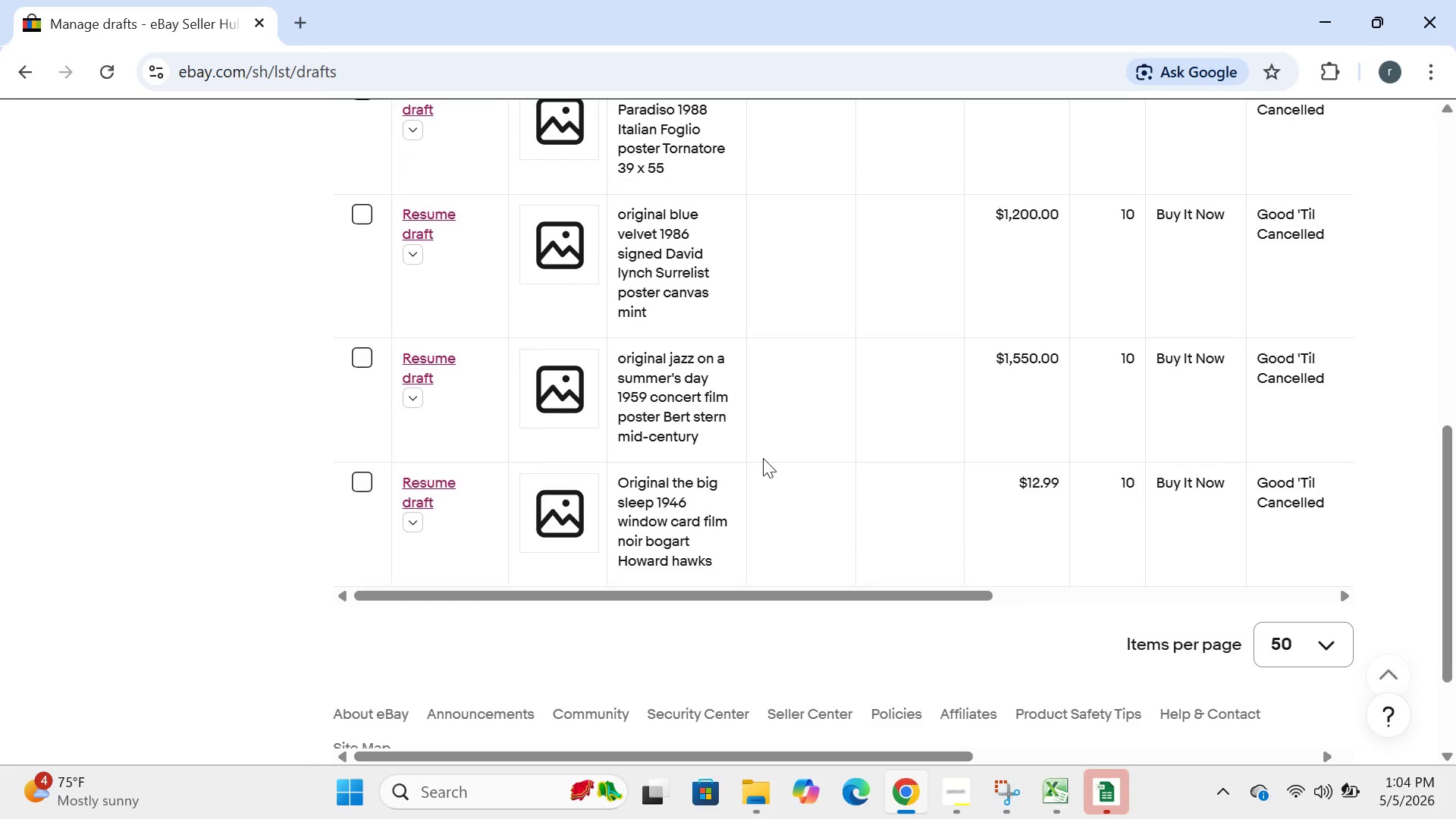 
wait(7.91)
 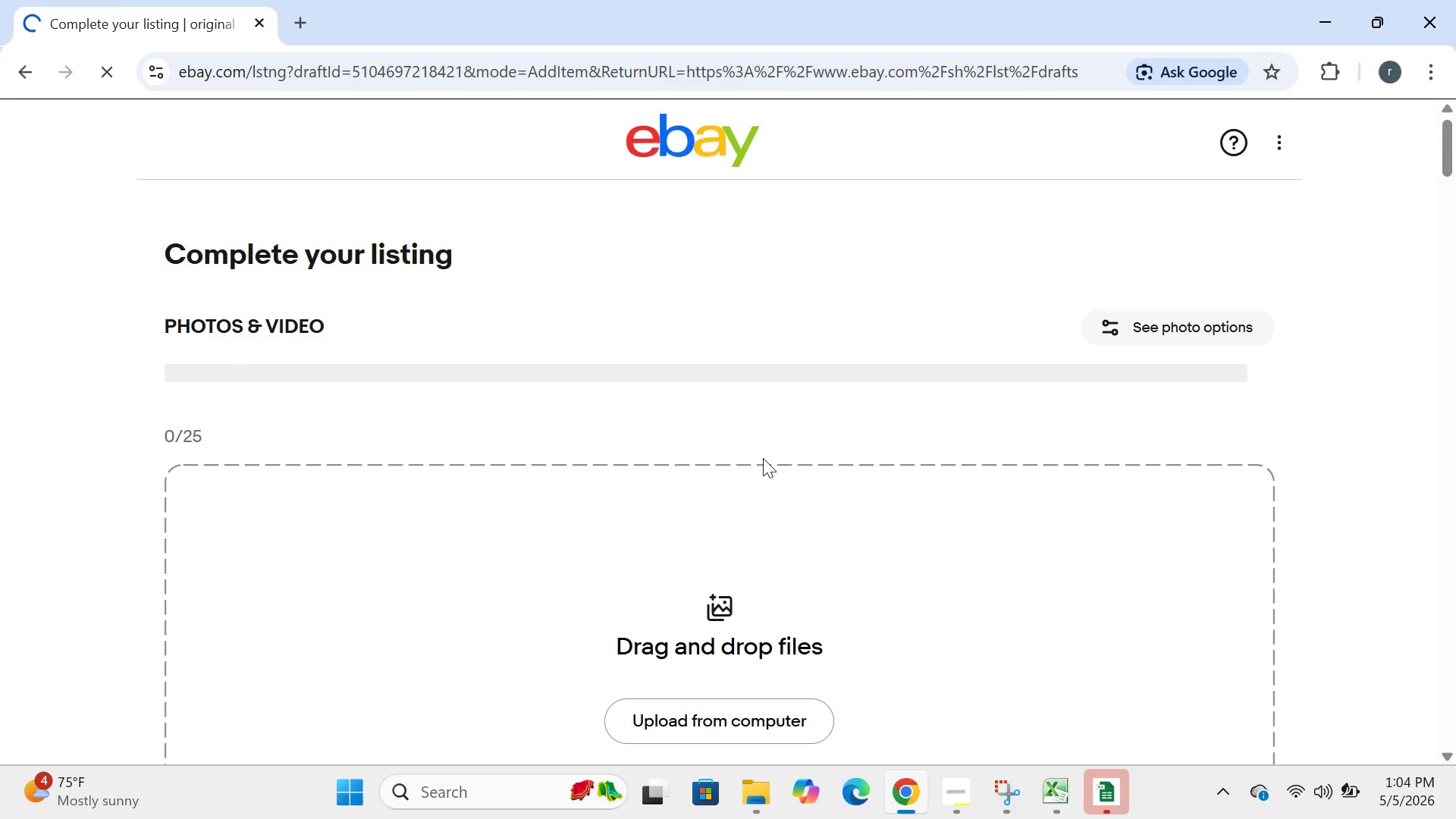 
left_click([434, 486])
 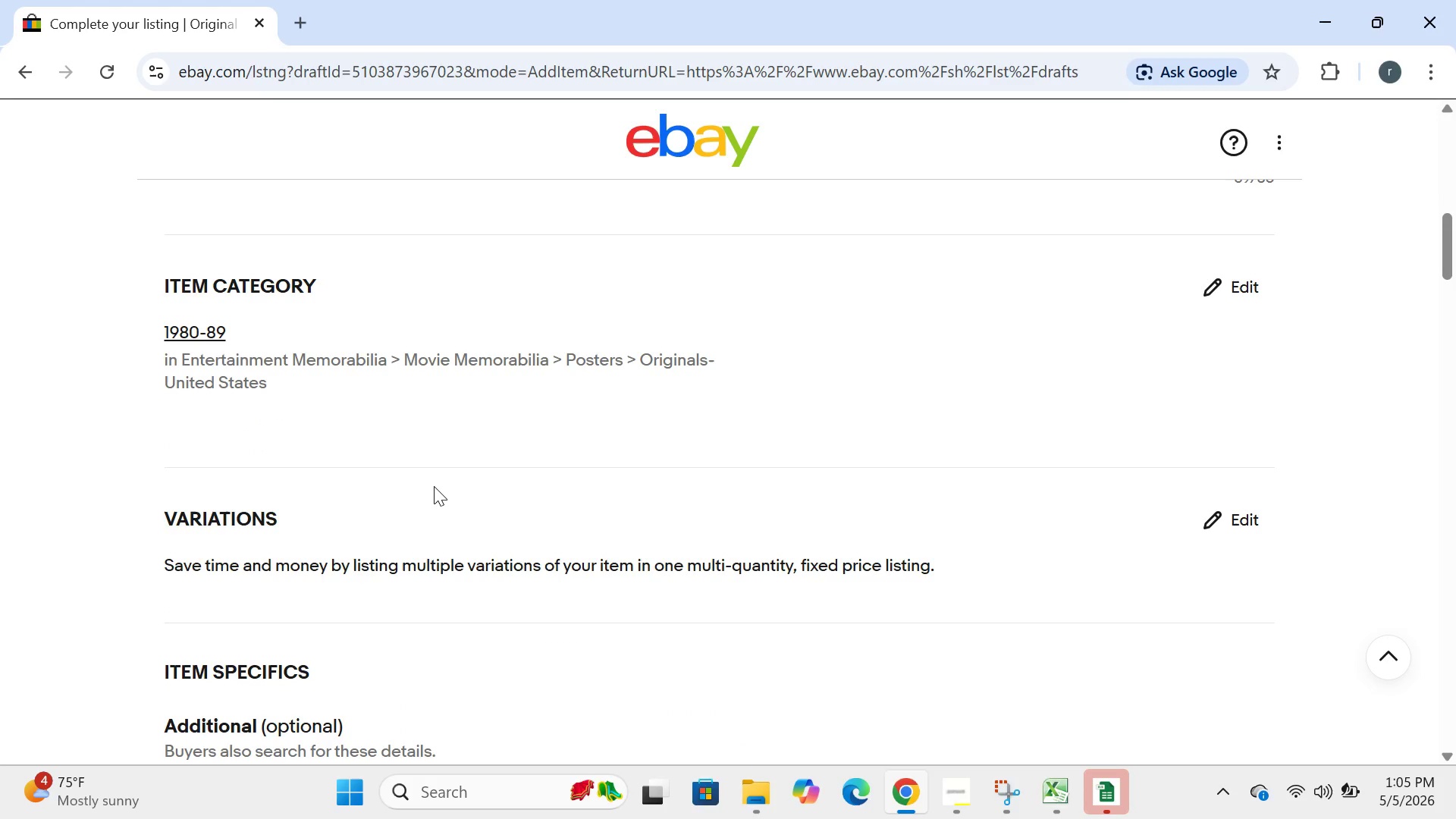 
wait(83.11)
 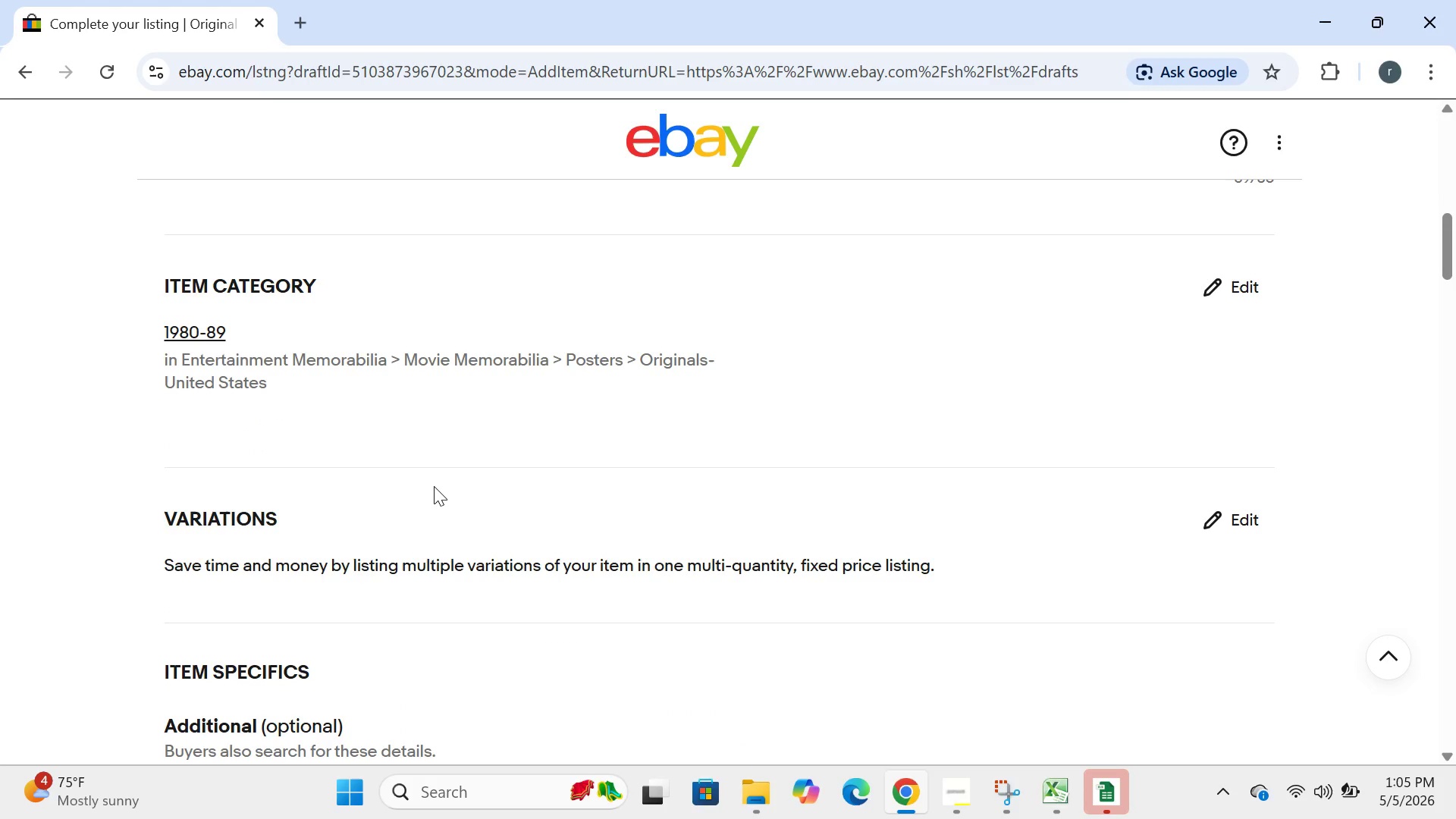 
left_click([434, 486])
 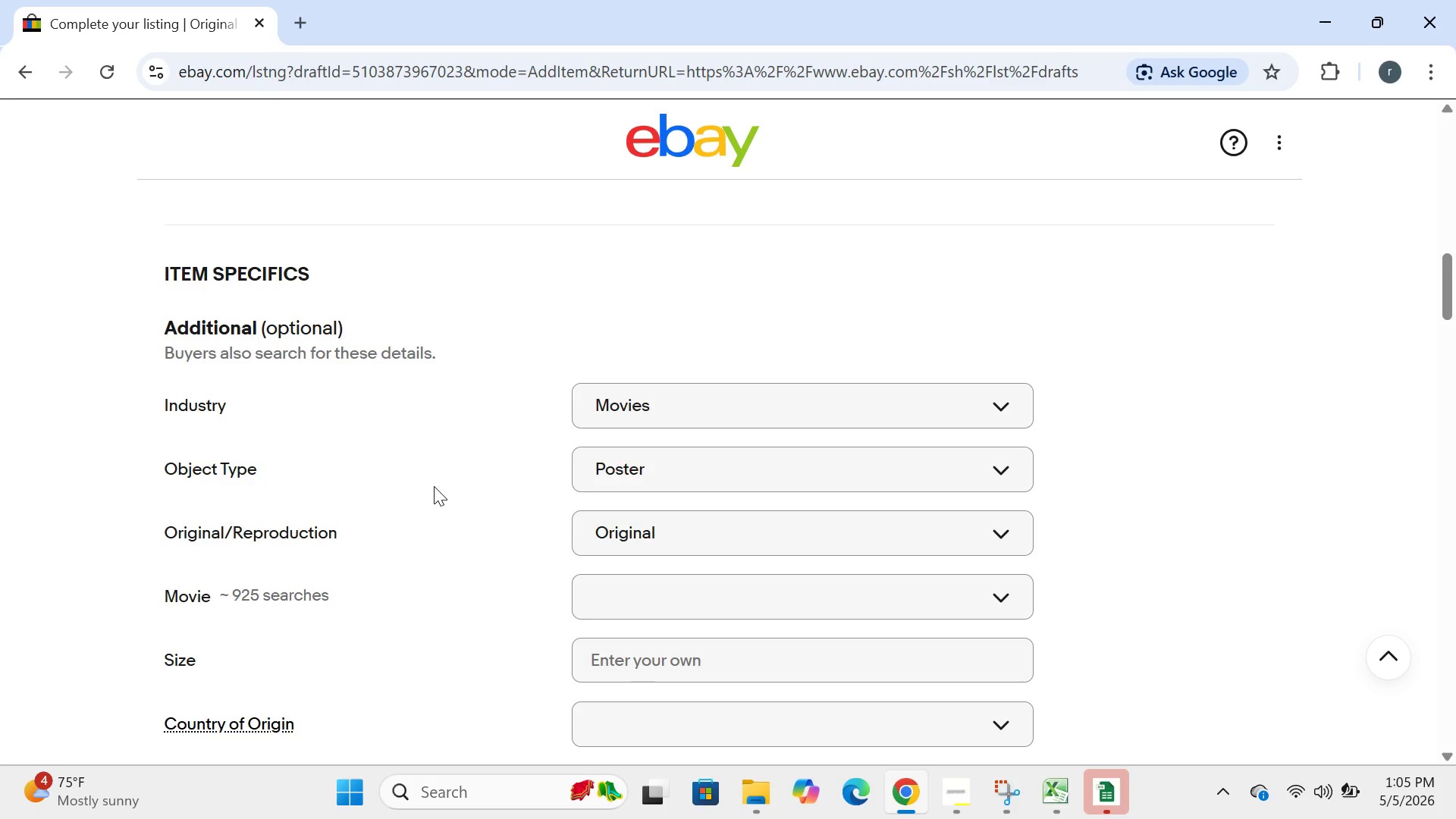 
wait(16.95)
 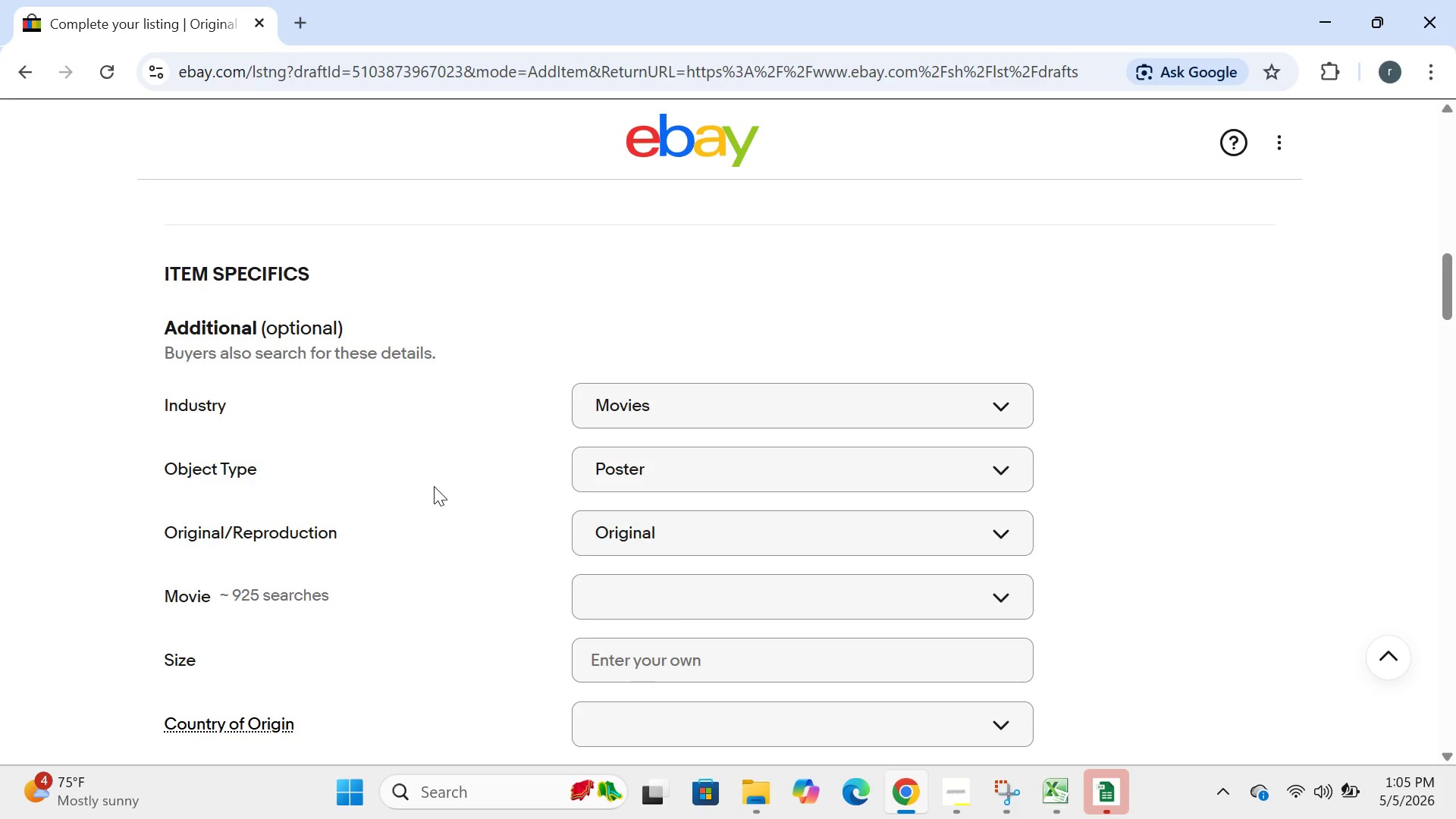 
left_click([784, 462])
 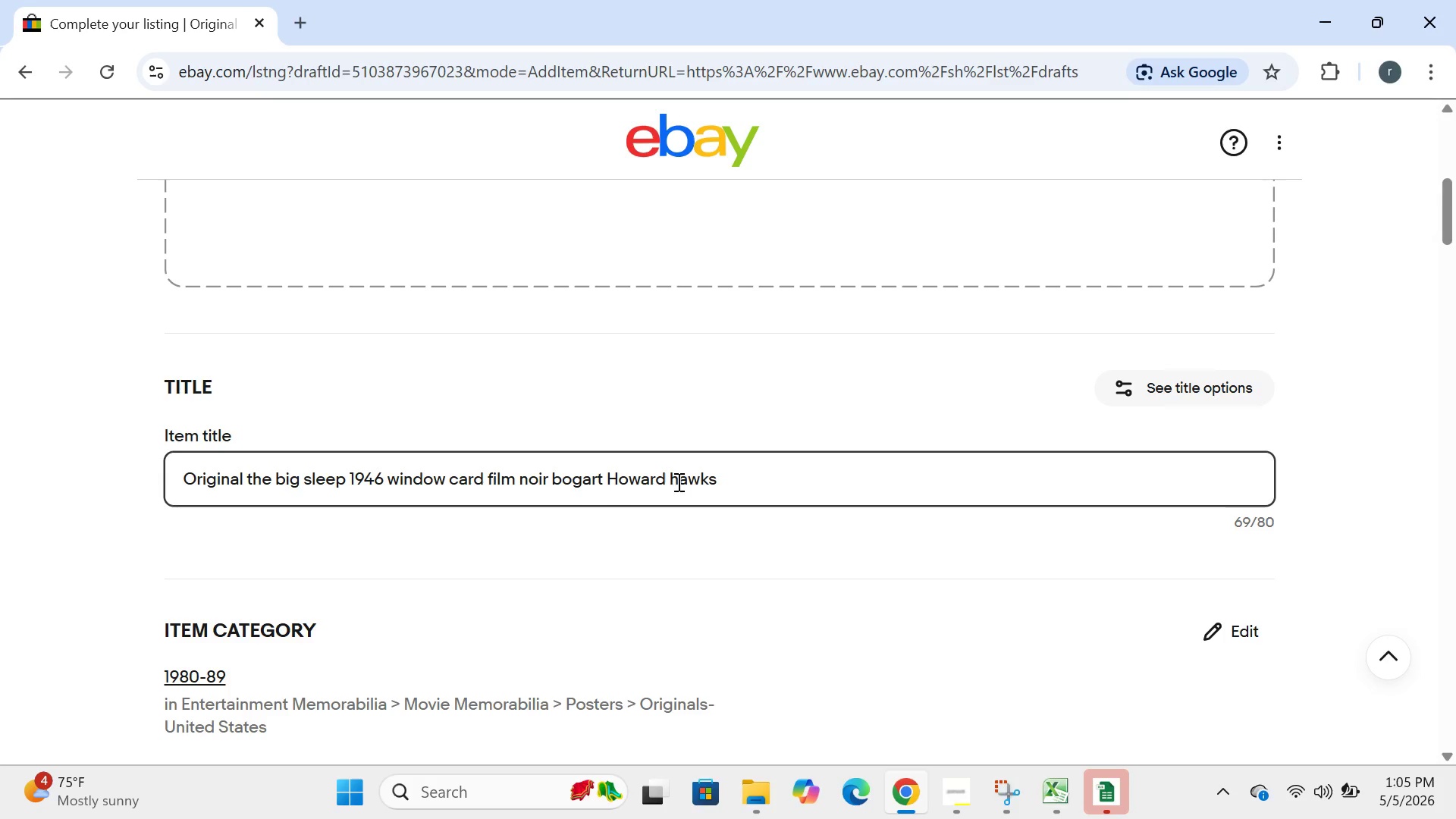 
wait(12.22)
 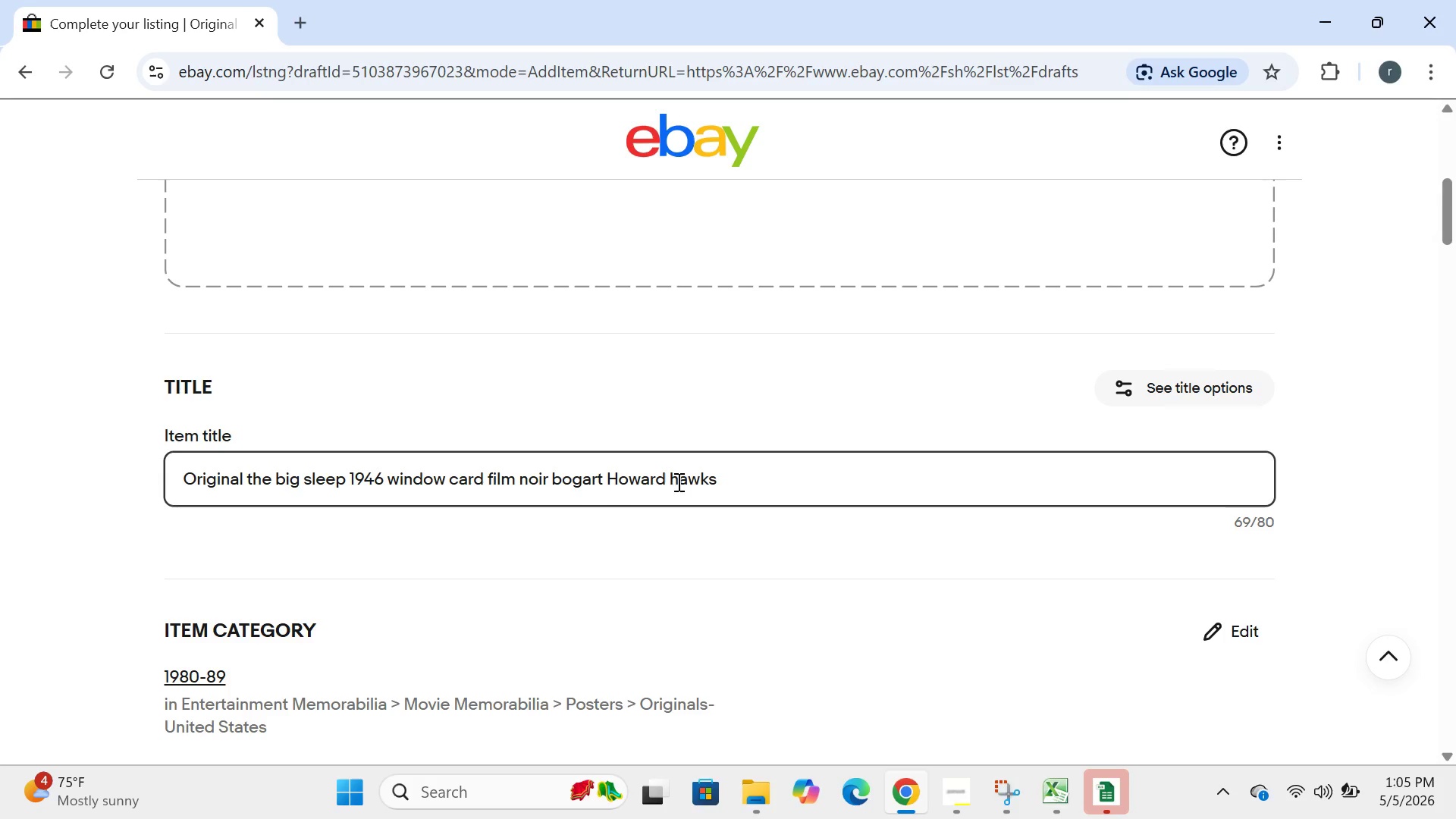 
left_click([1223, 506])
 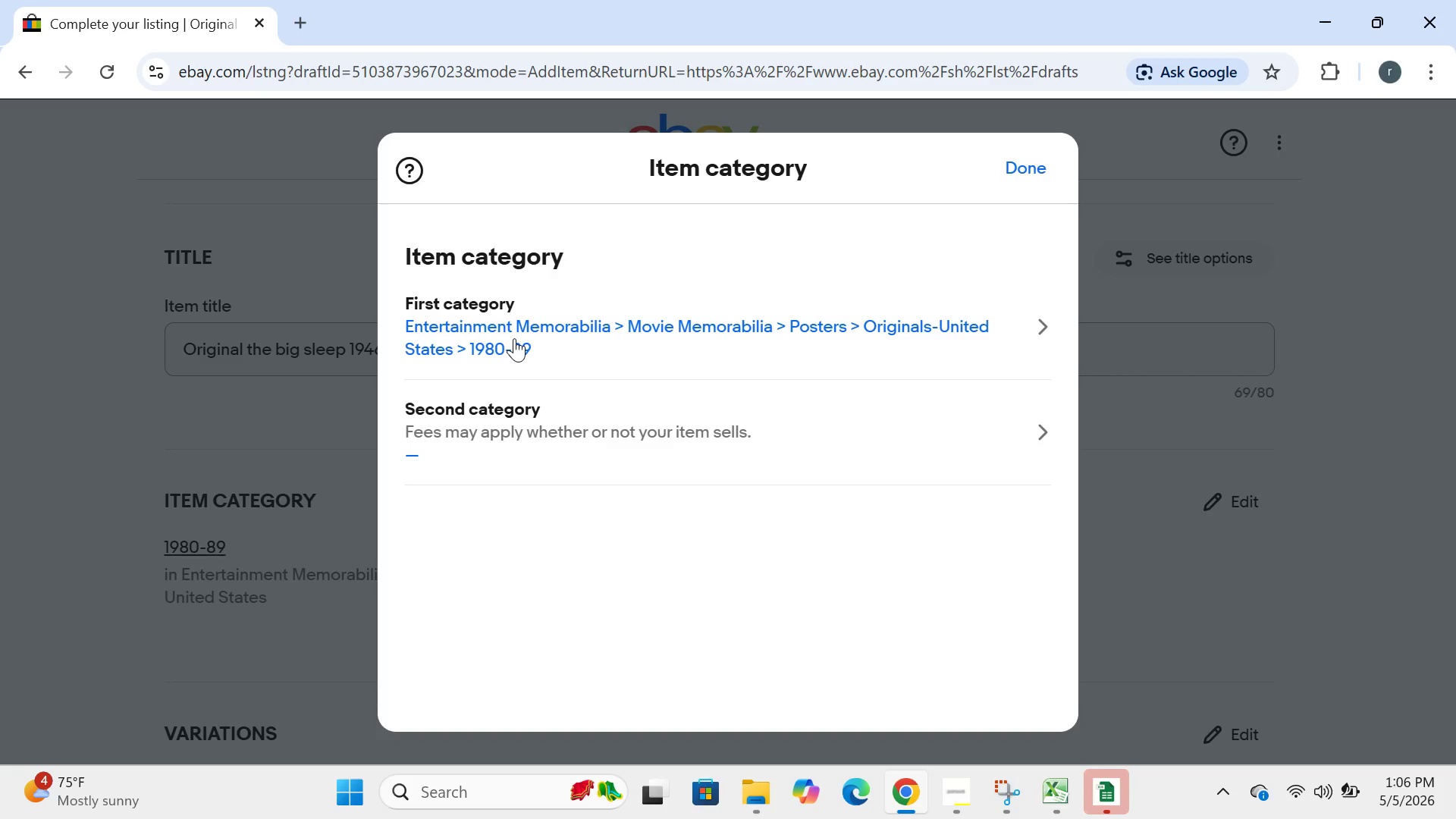 
wait(7.11)
 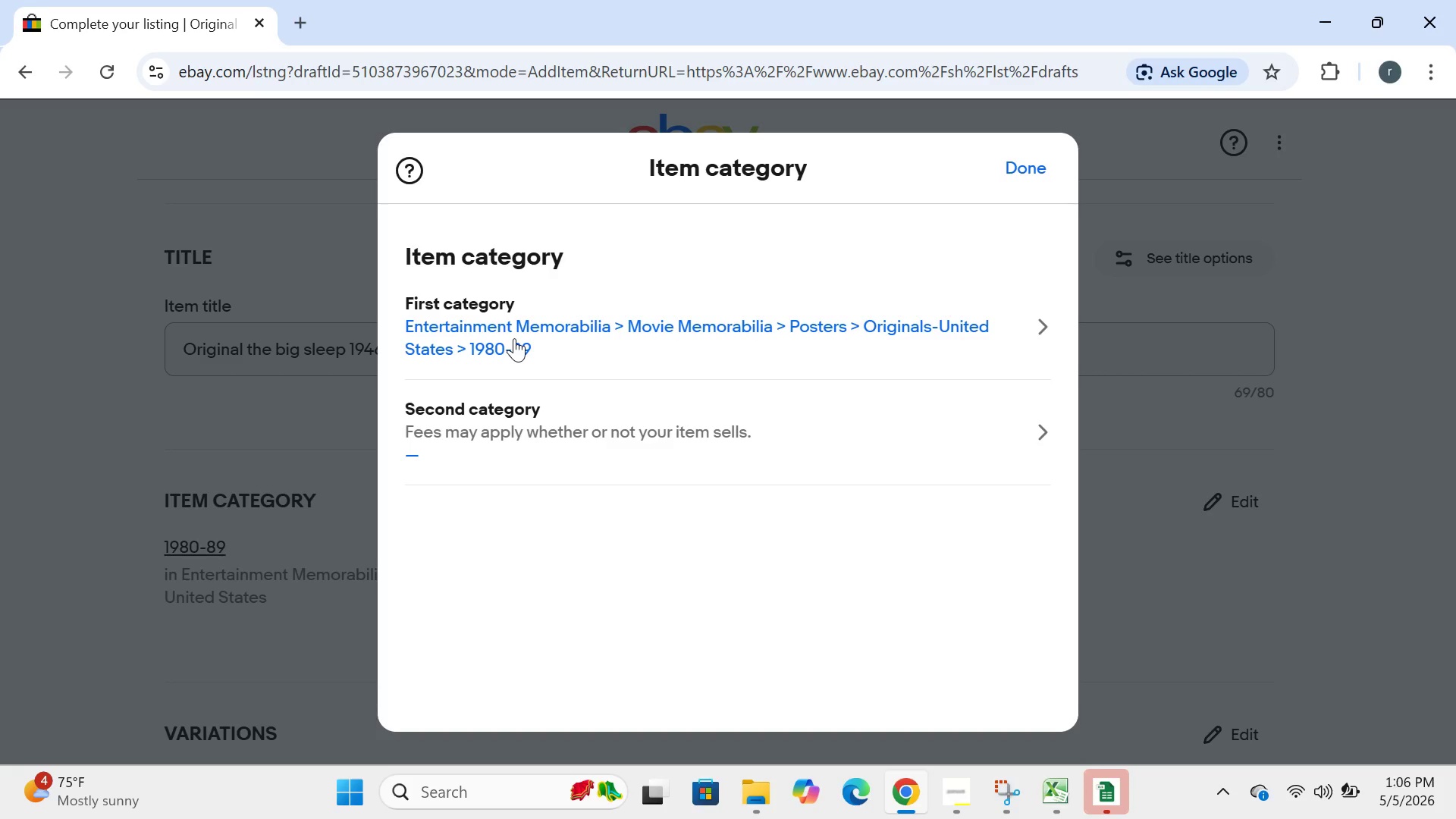 
left_click([514, 338])
 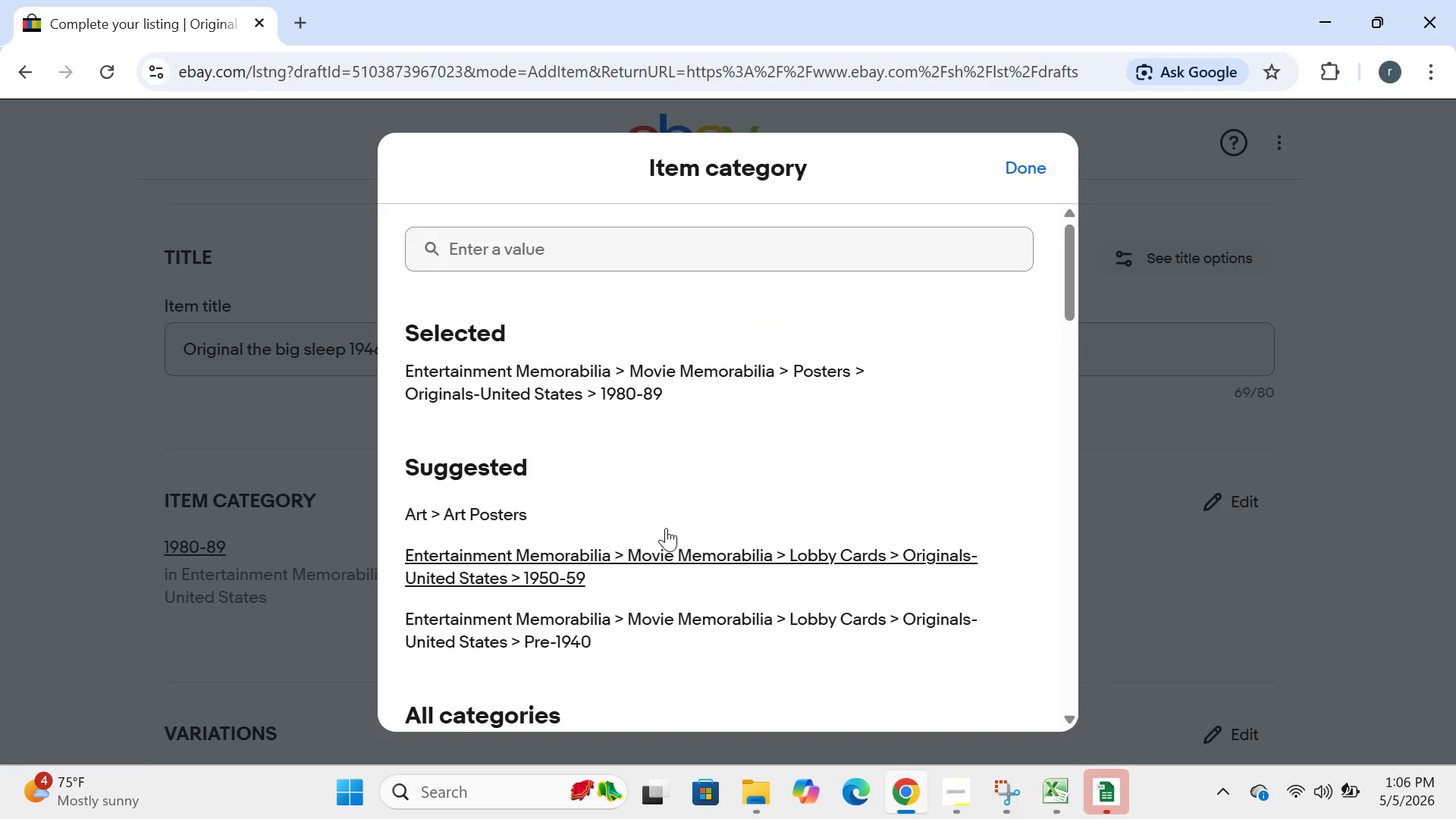 
wait(9.59)
 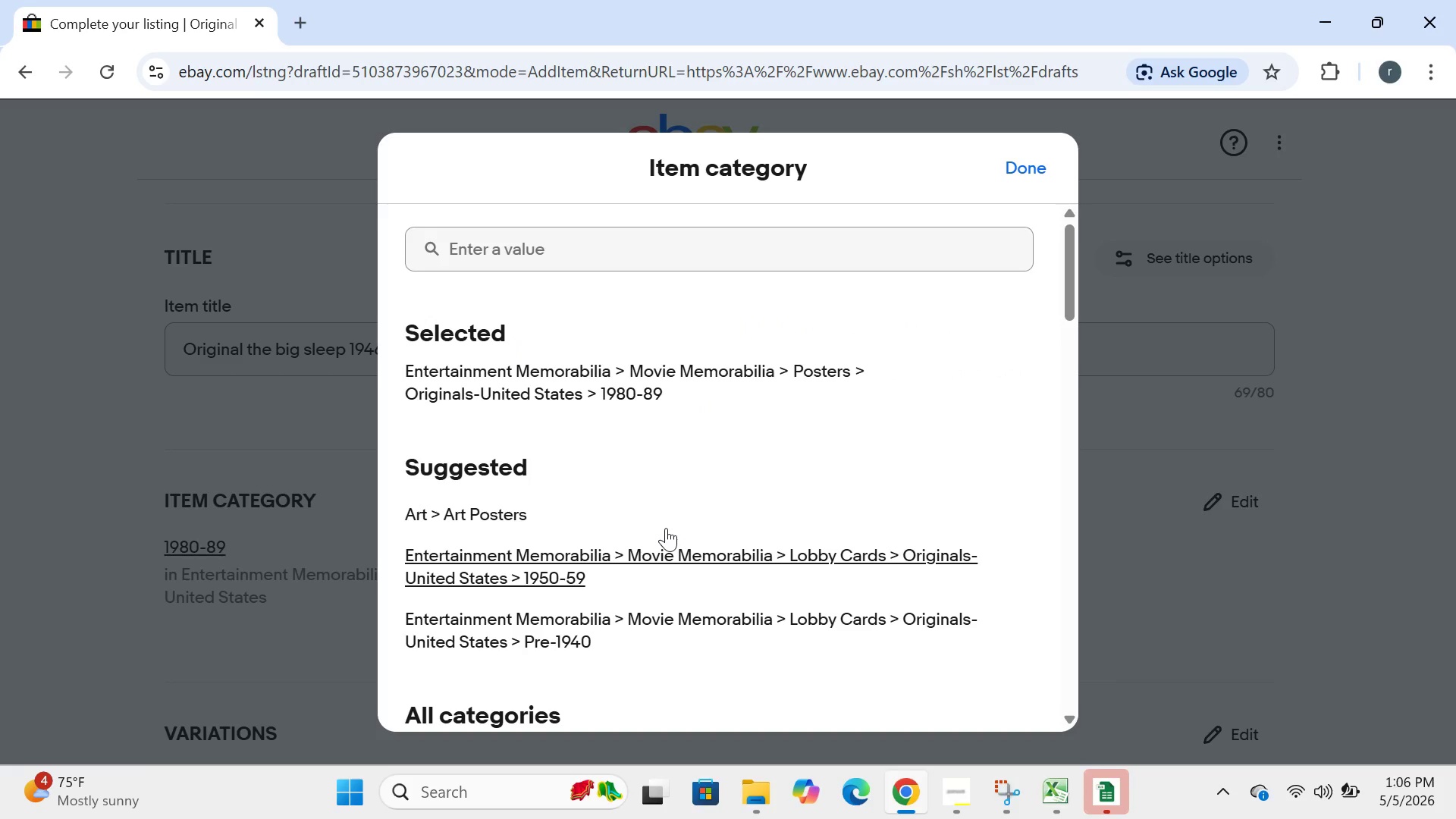 
left_click([949, 544])
 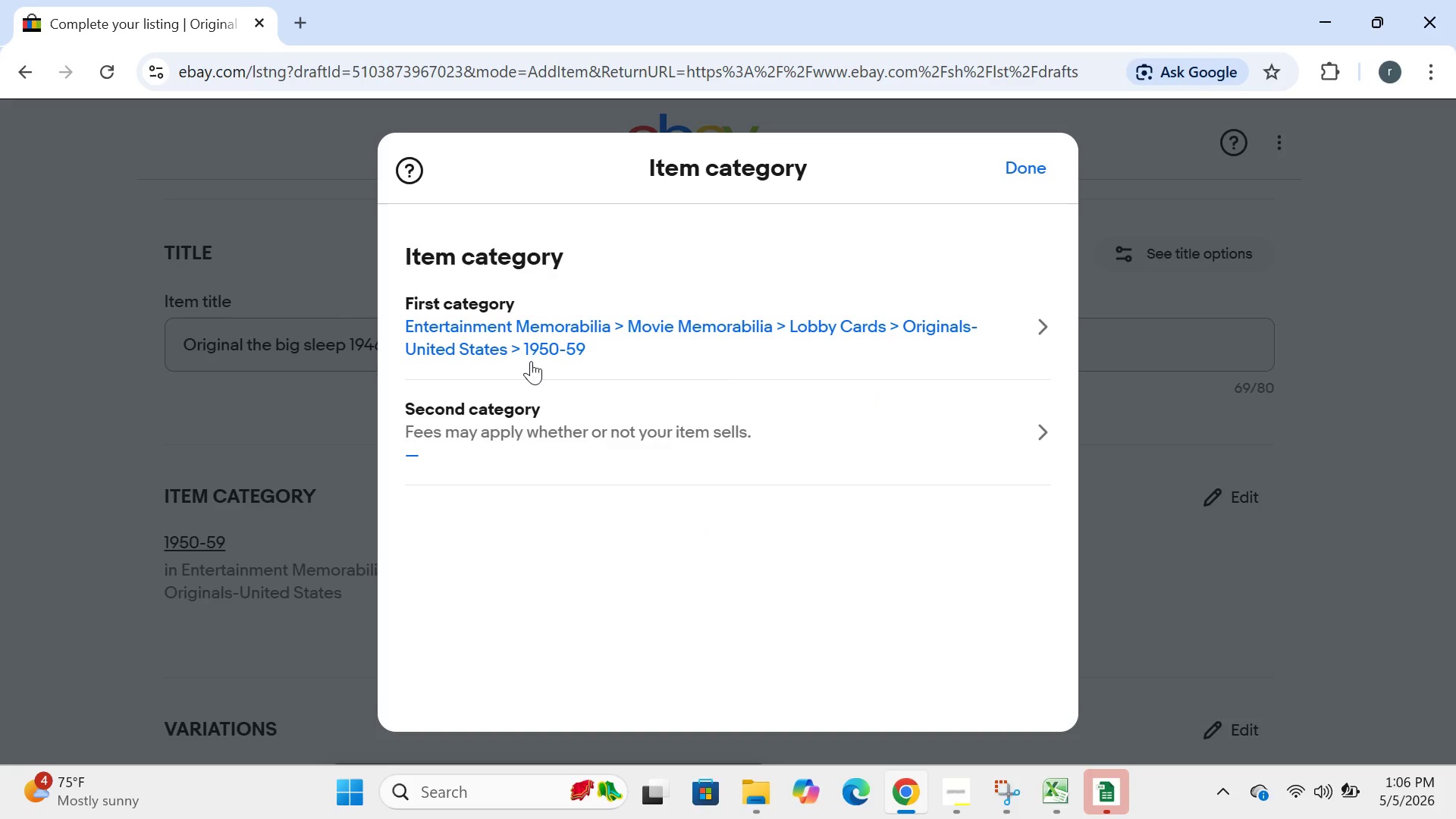 
left_click([563, 344])
 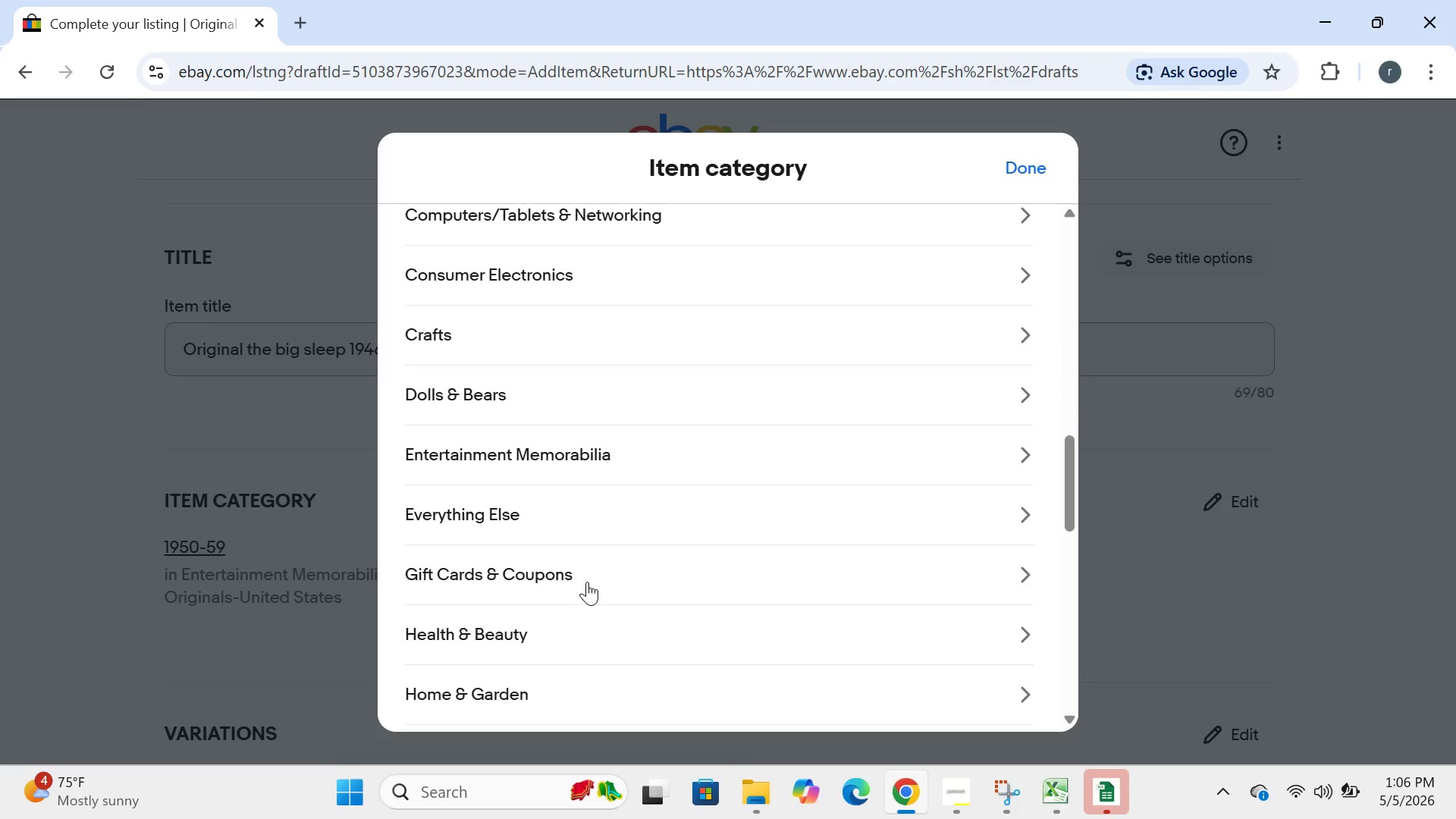 
wait(5.41)
 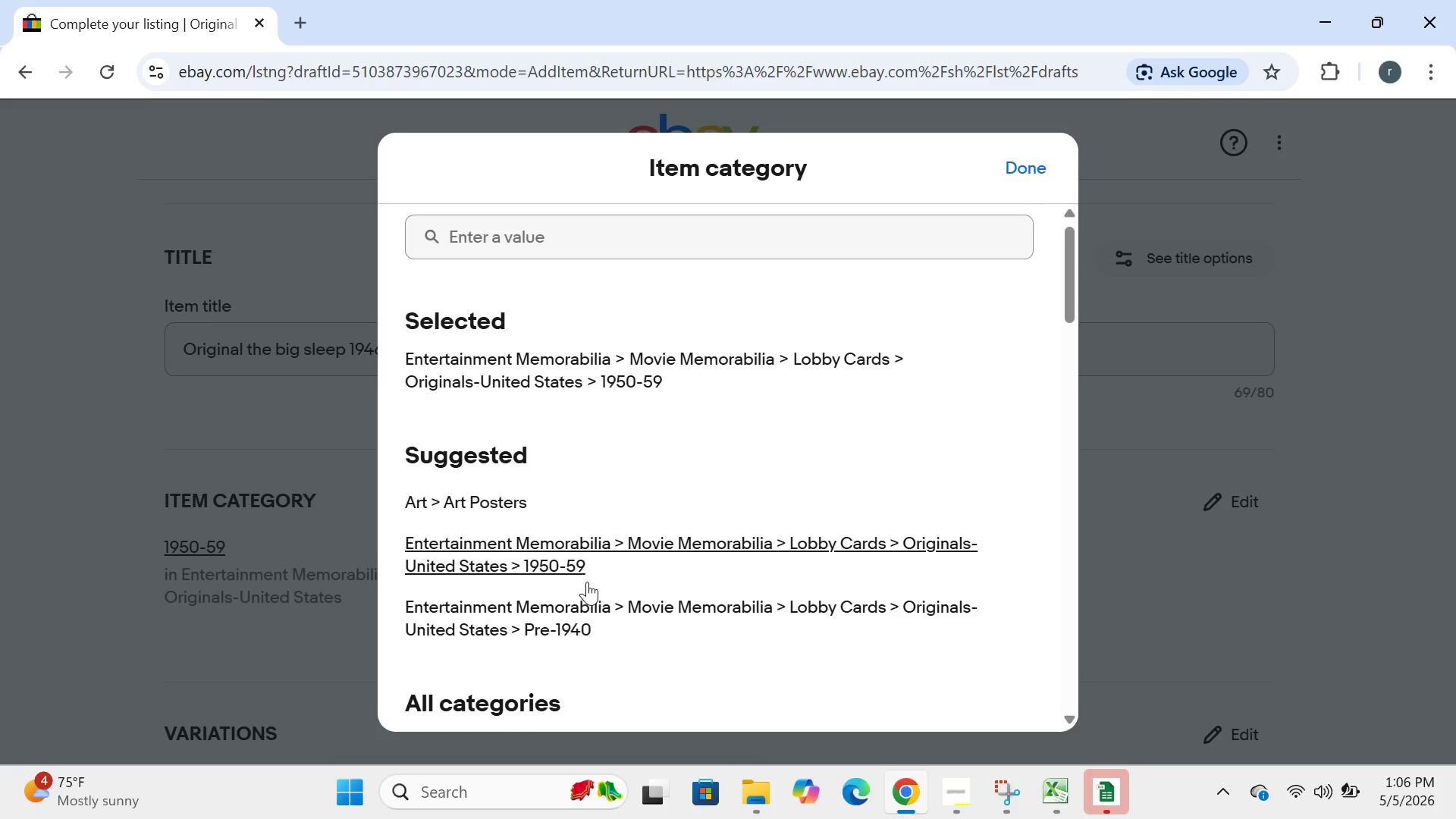 
left_click([569, 439])
 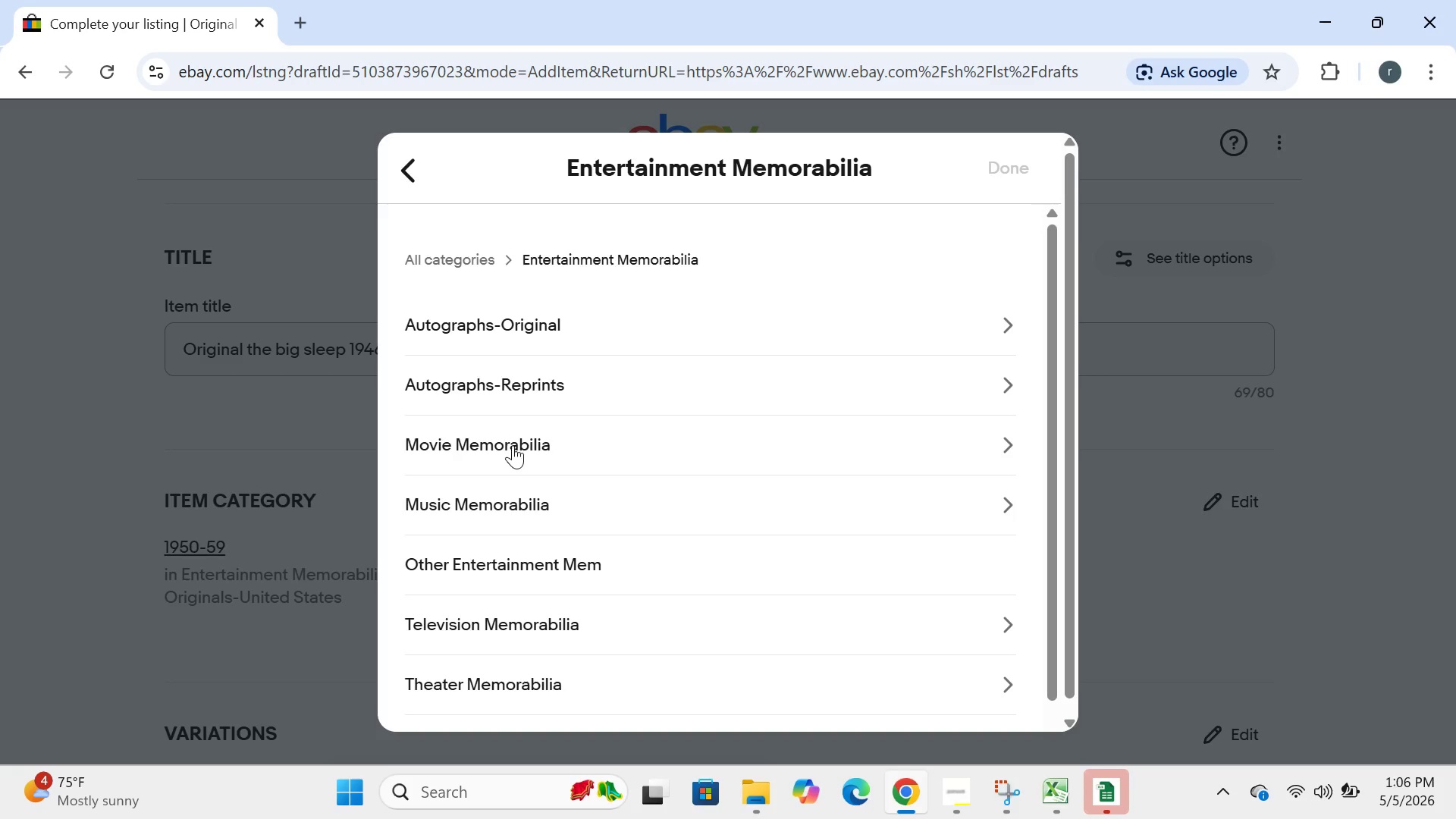 
left_click([513, 444])
 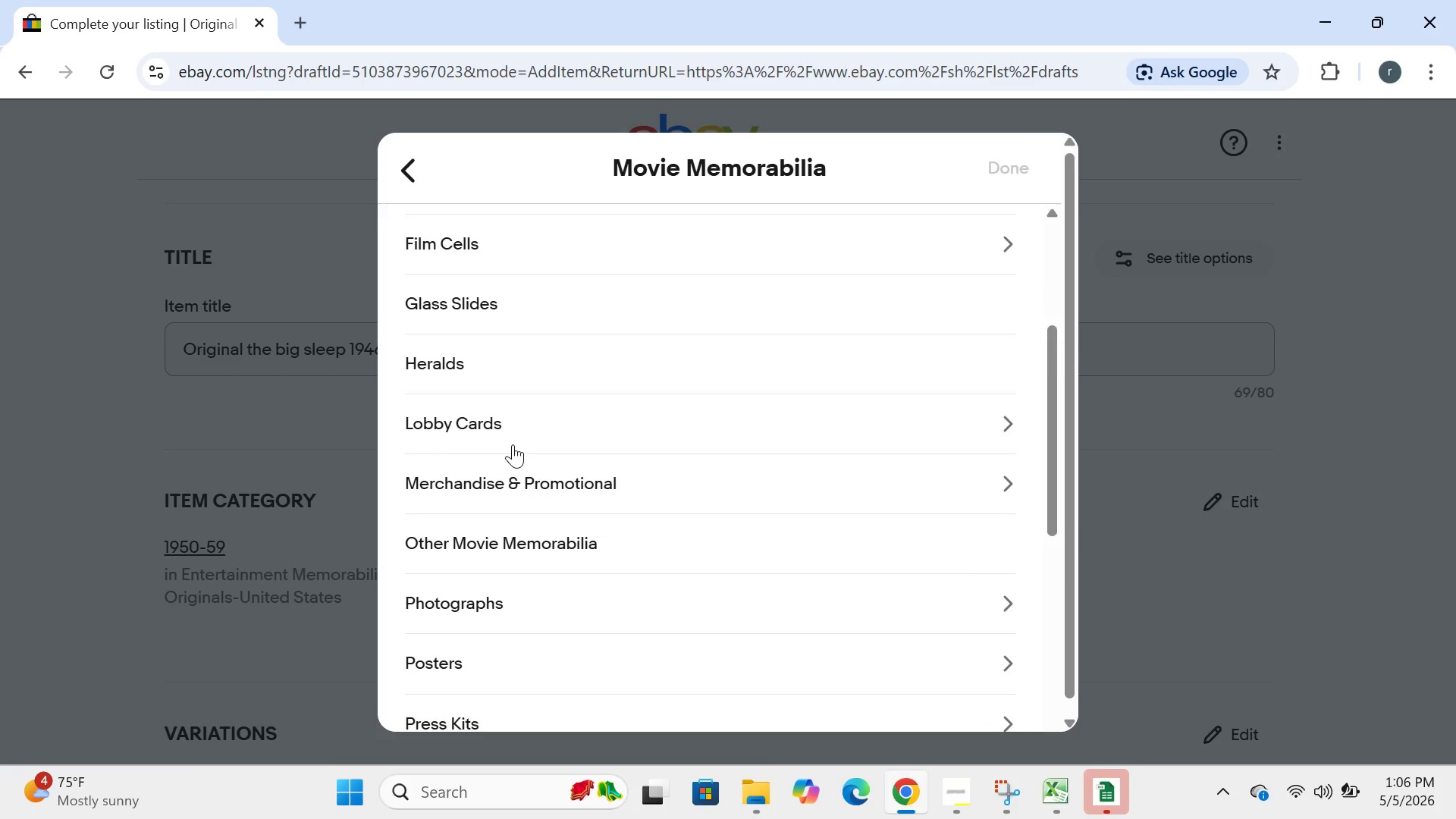 
left_click([458, 531])
 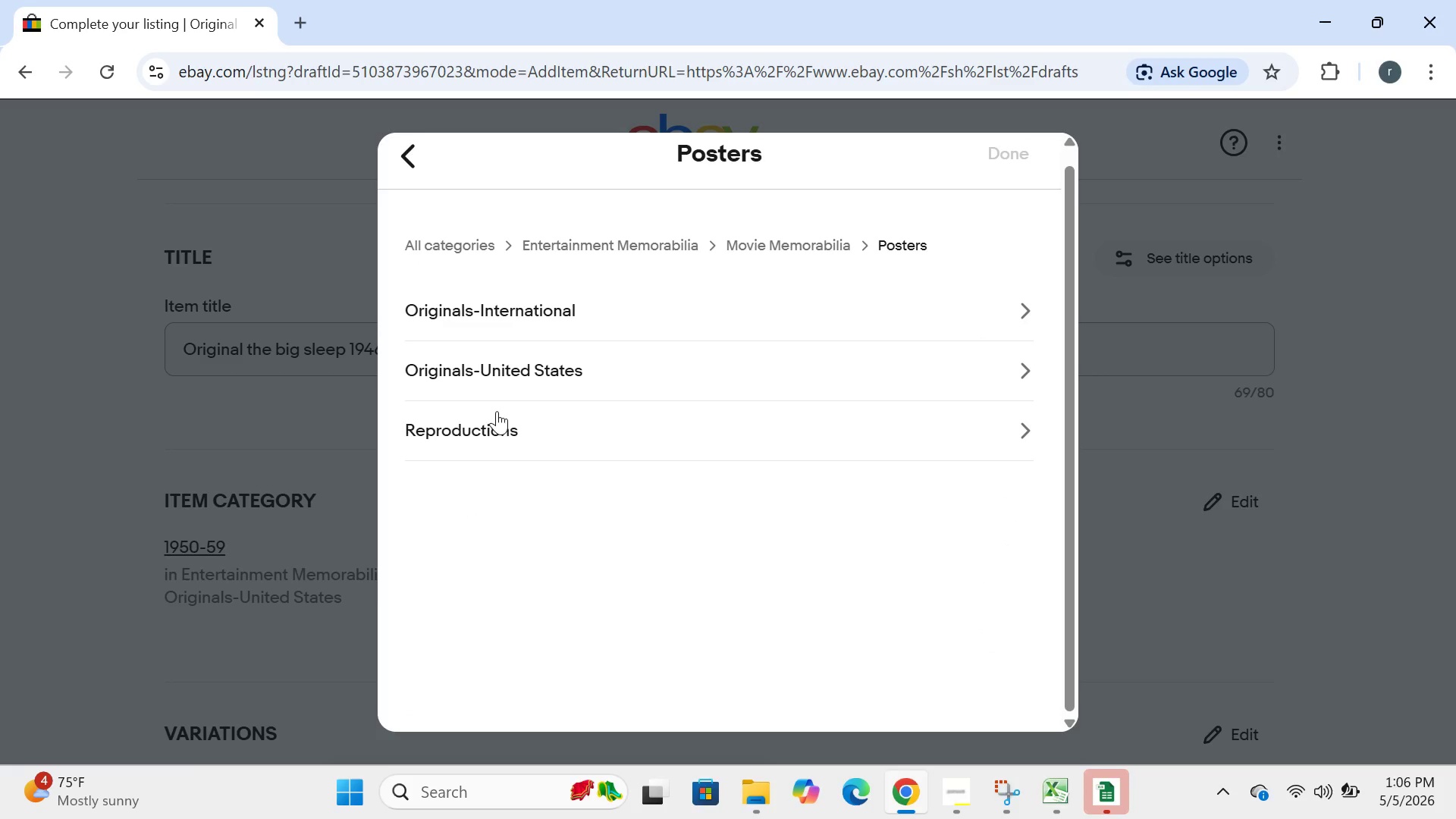 
left_click([509, 378])
 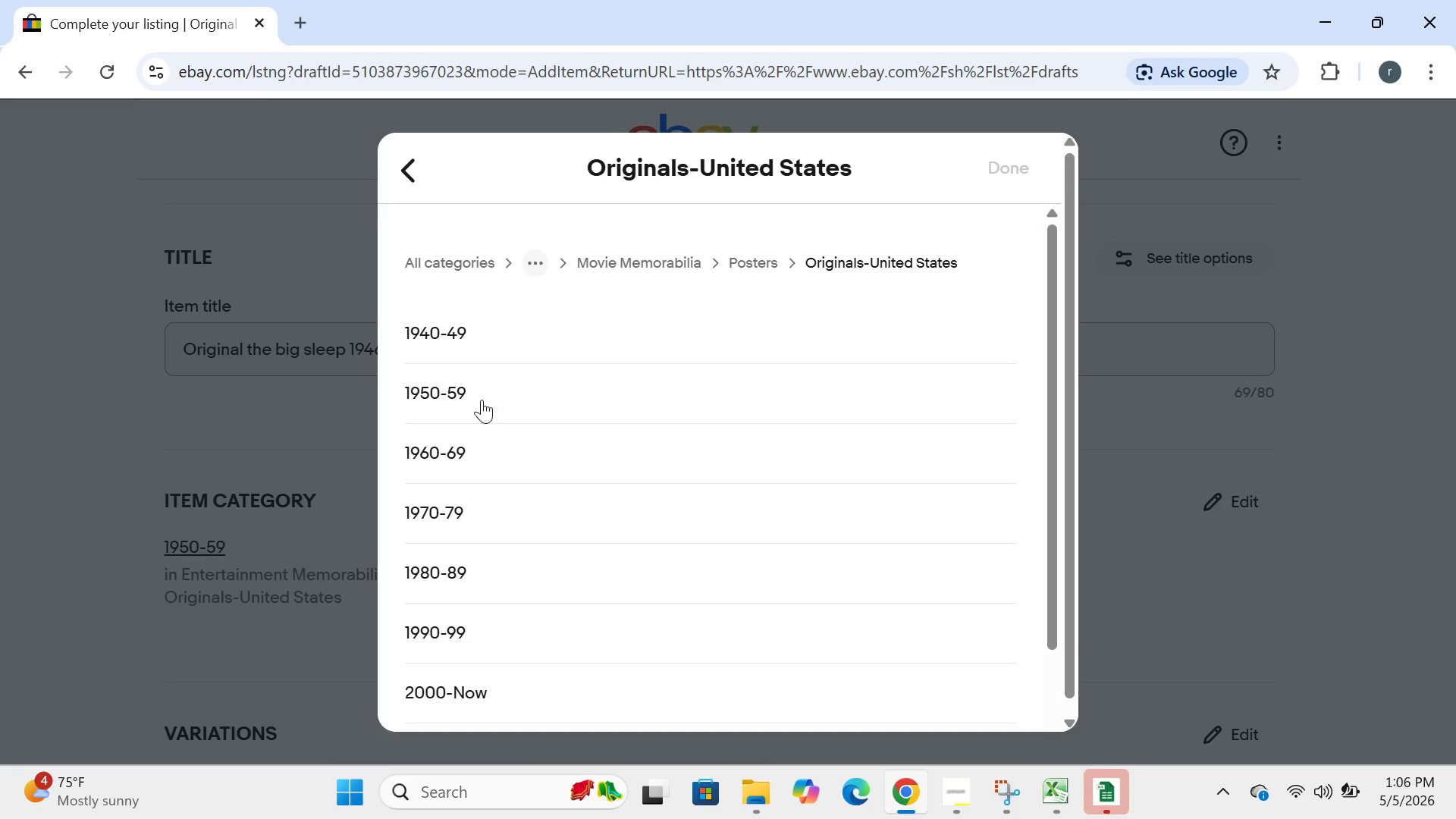 
wait(7.83)
 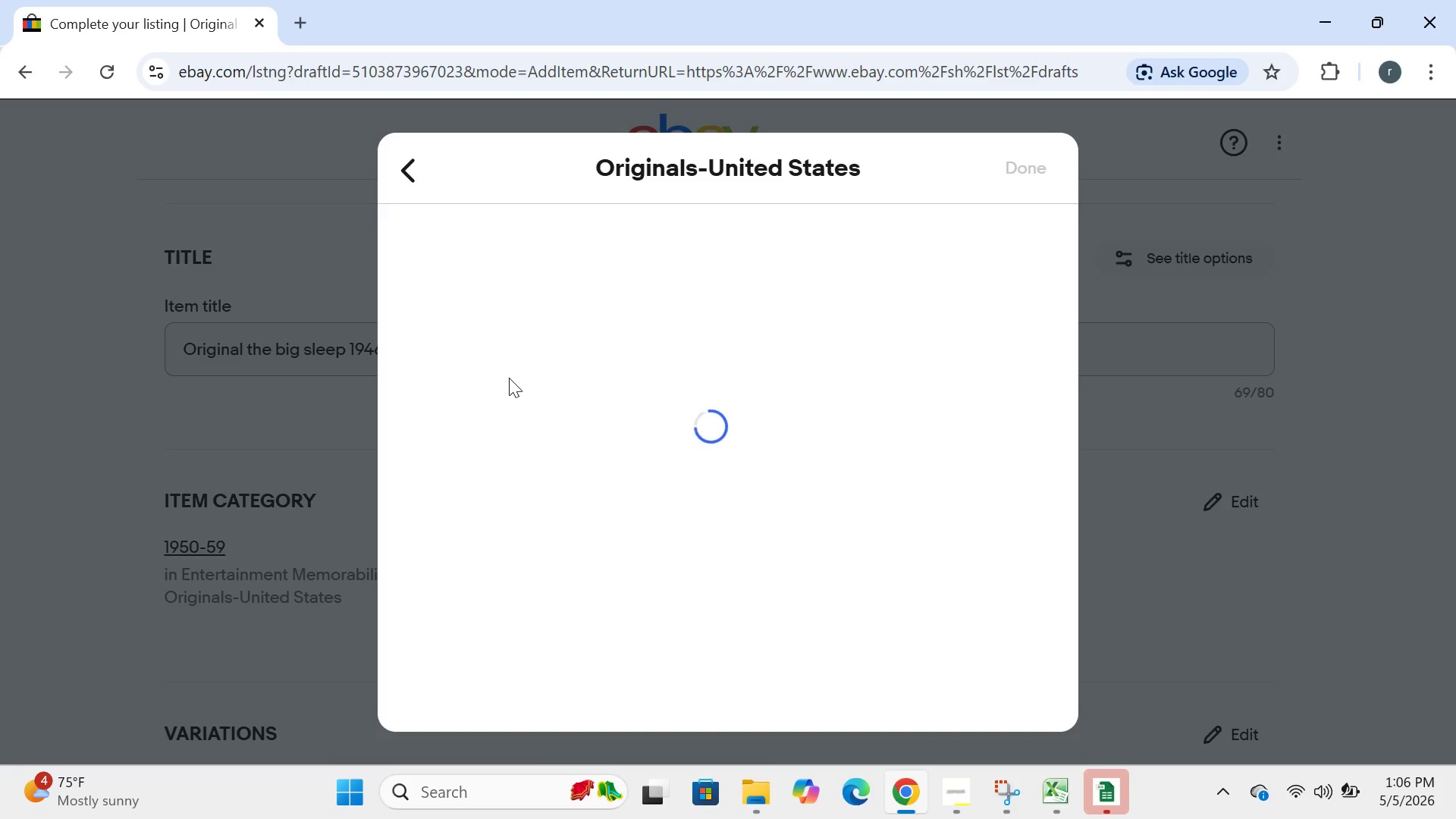 
left_click([447, 337])
 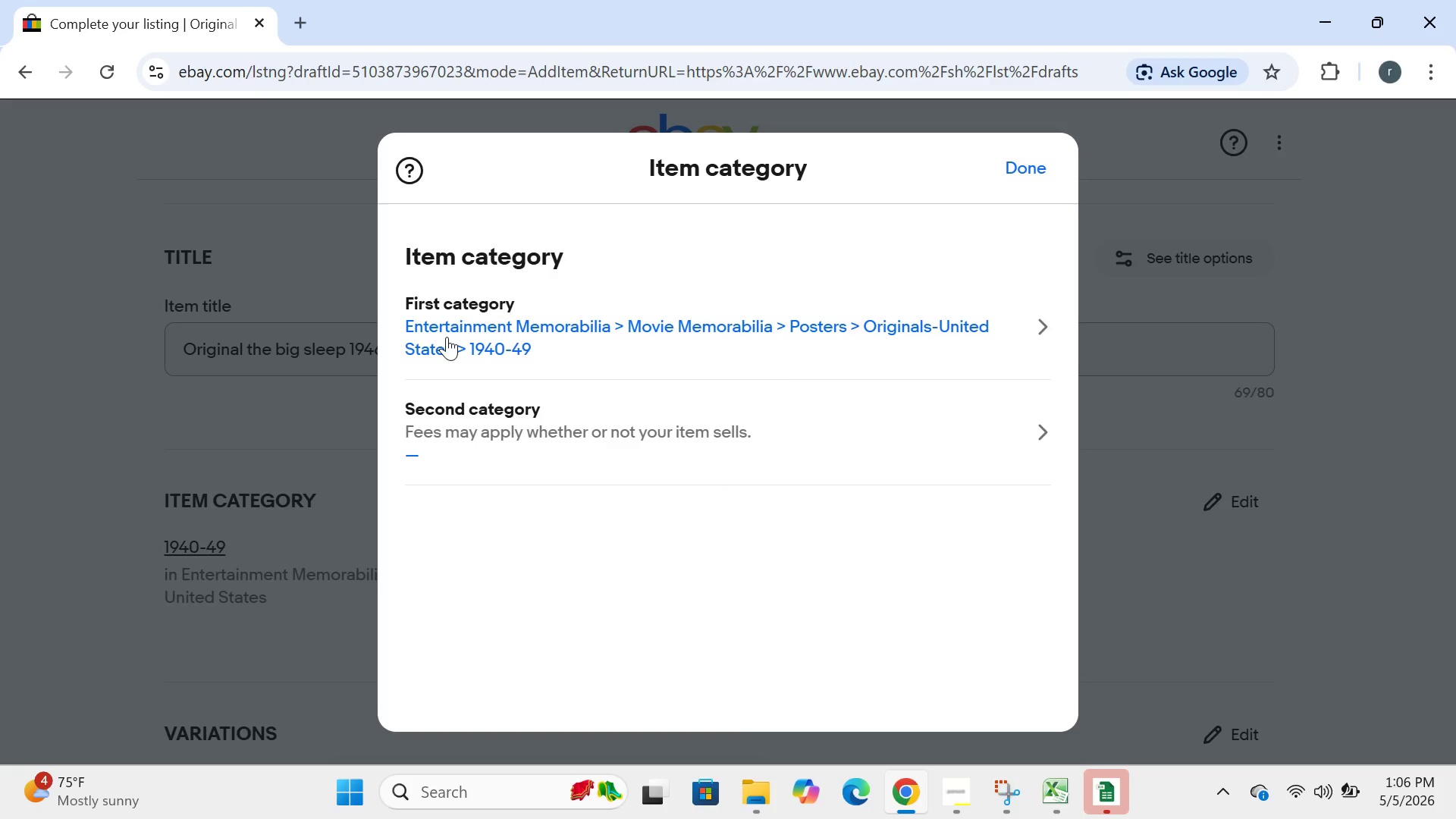 
wait(6.45)
 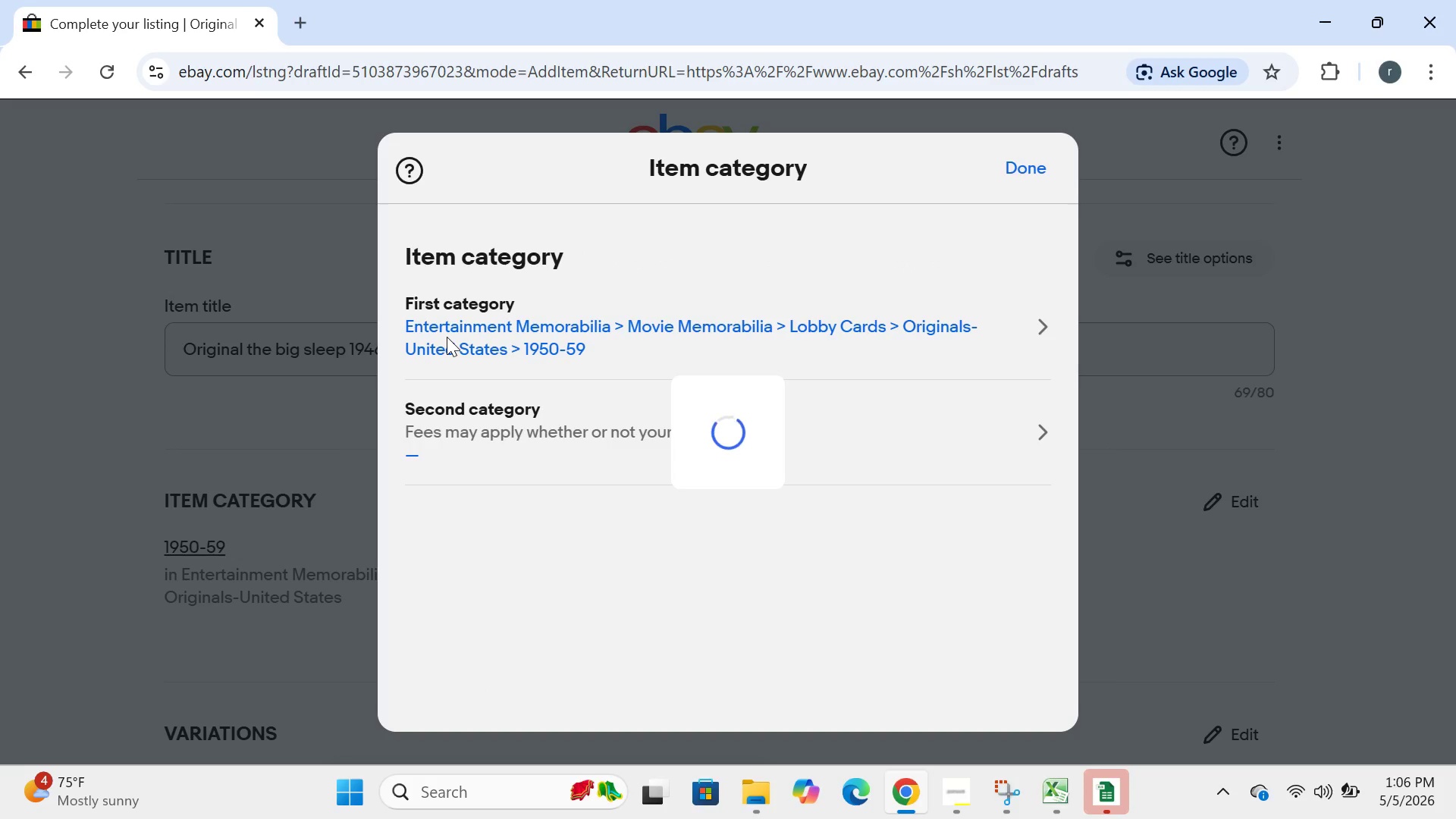 
left_click([1006, 171])
 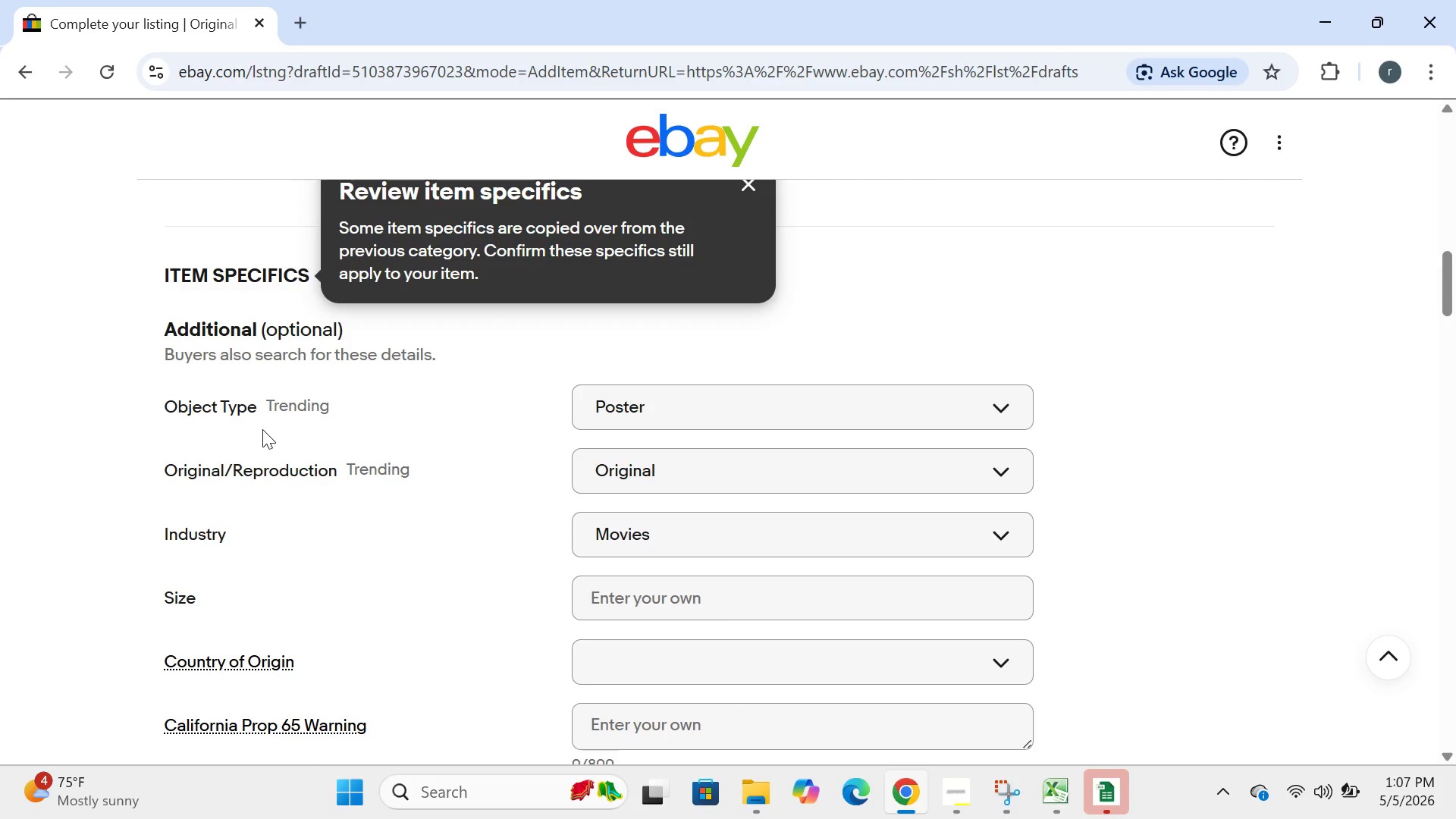 
wait(62.52)
 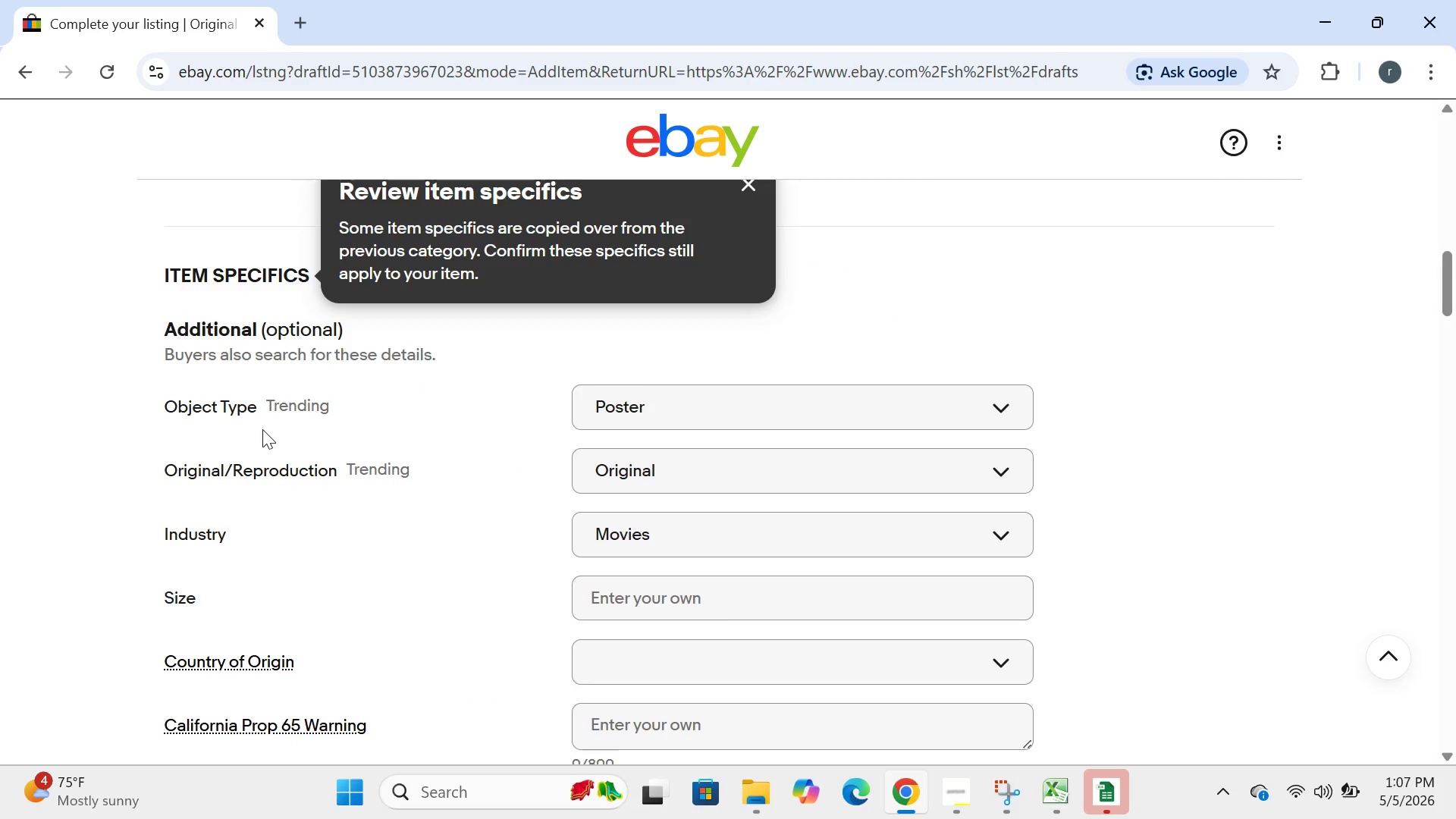 
left_click([259, 413])
 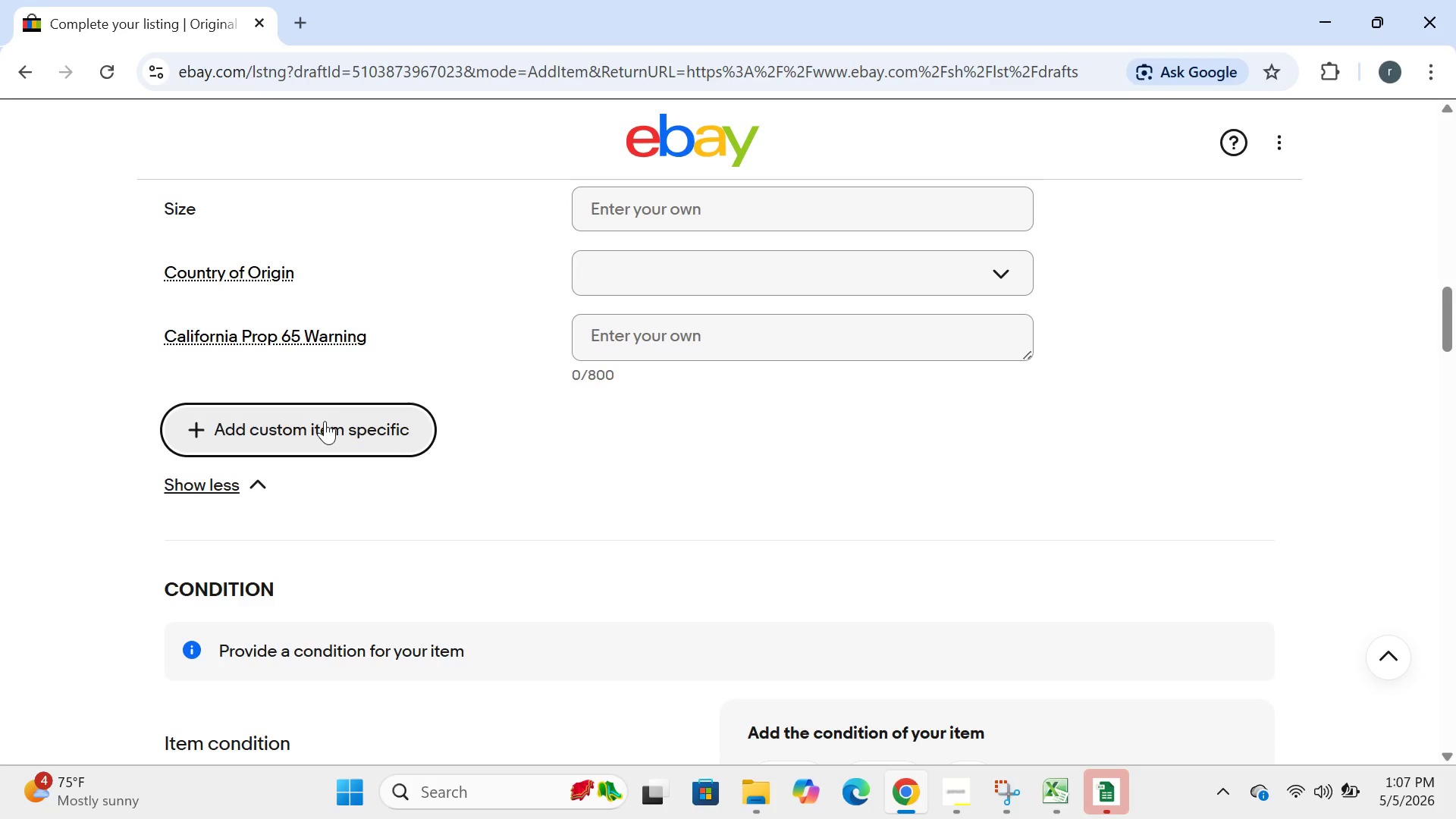 
left_click([325, 421])
 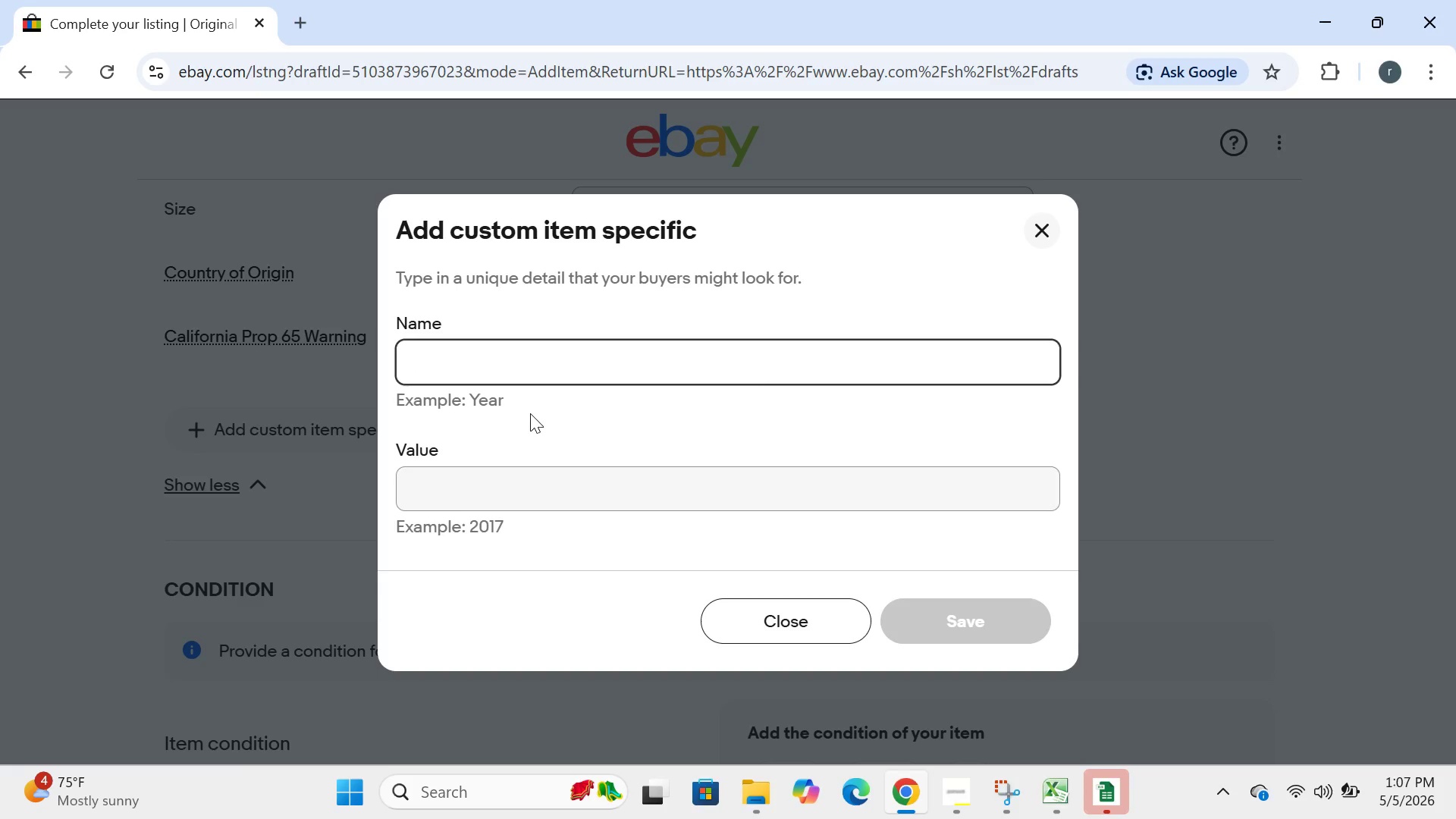 
type(signed)
 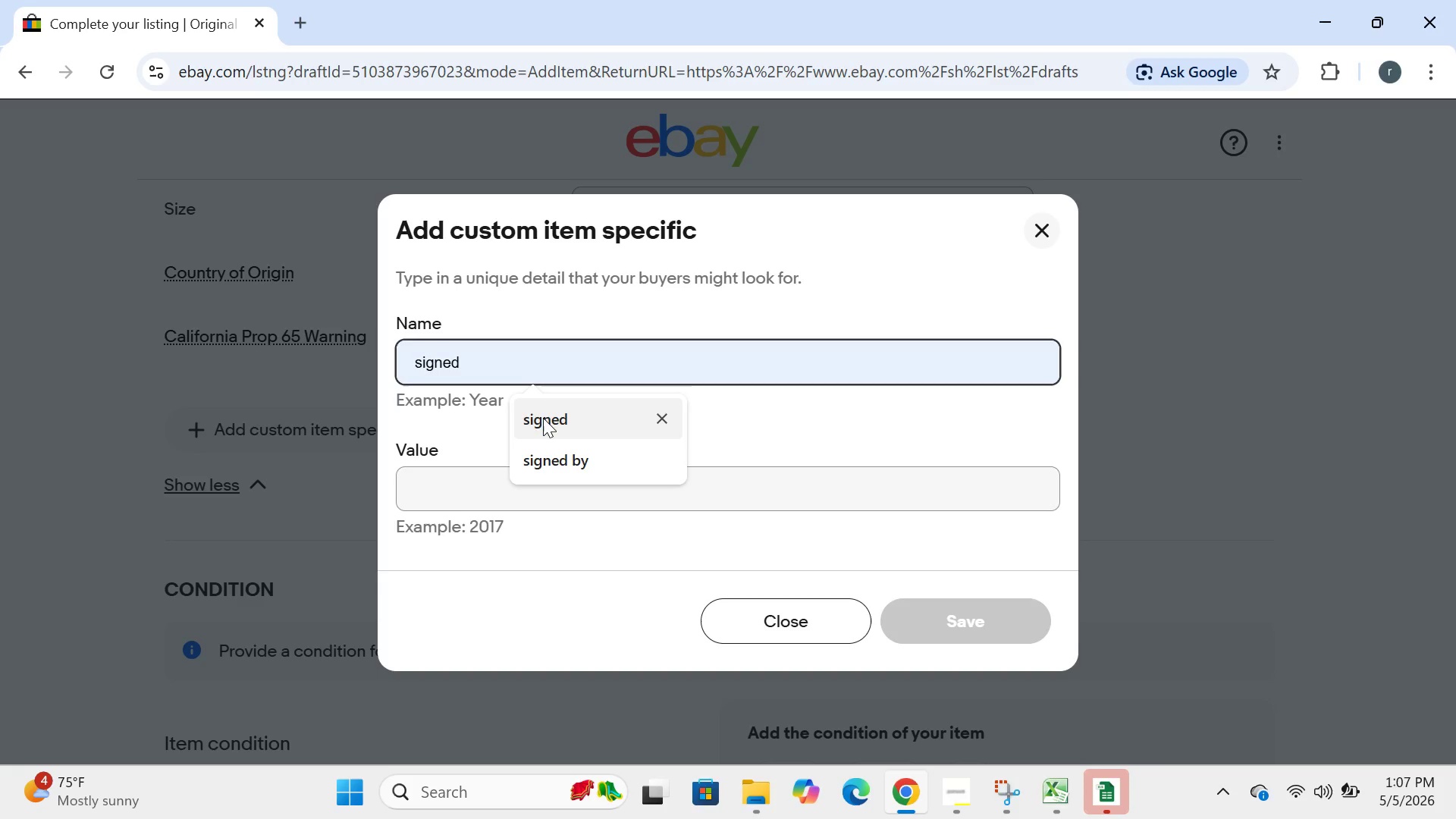 
left_click([543, 418])
 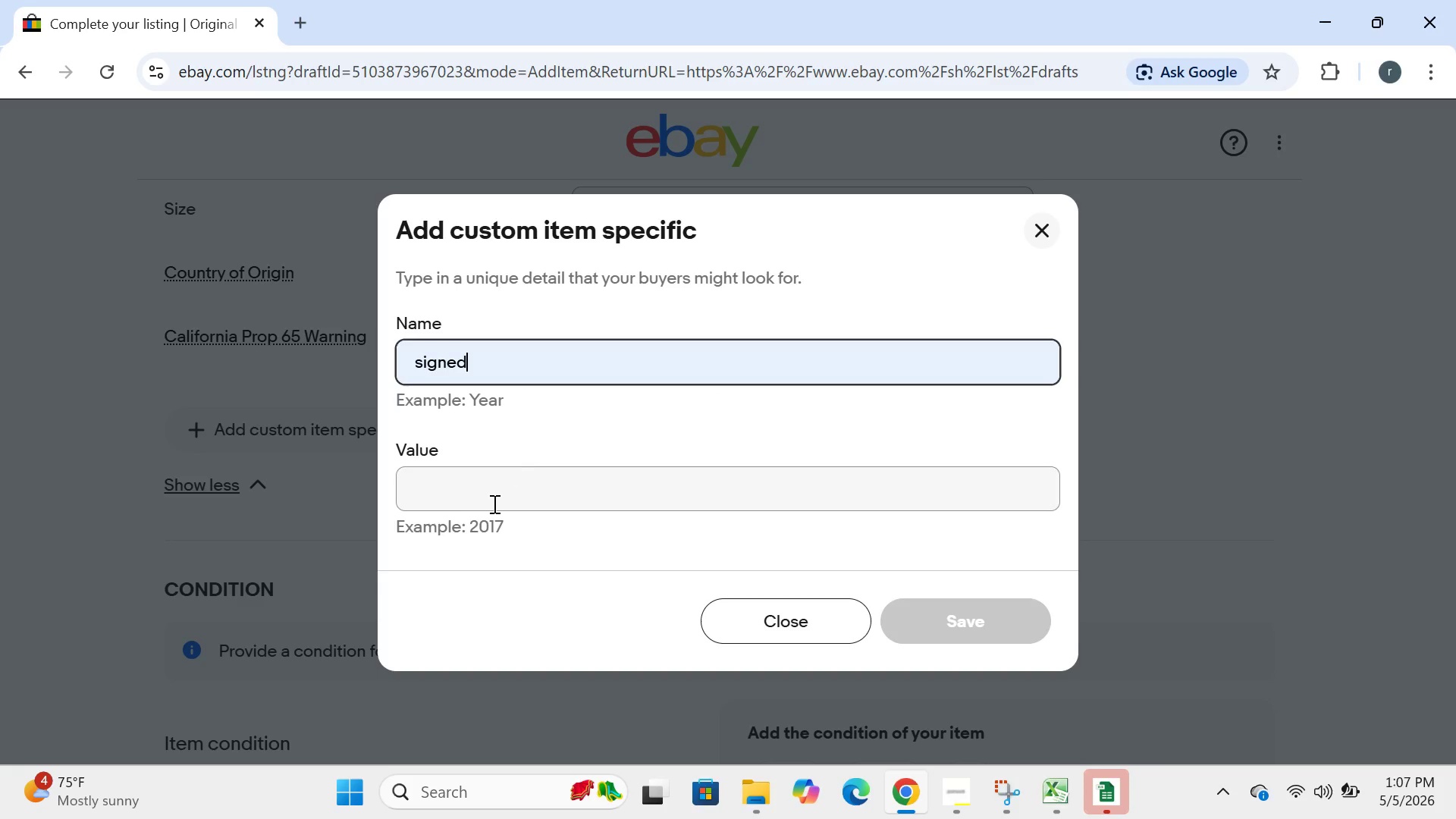 
left_click([493, 504])
 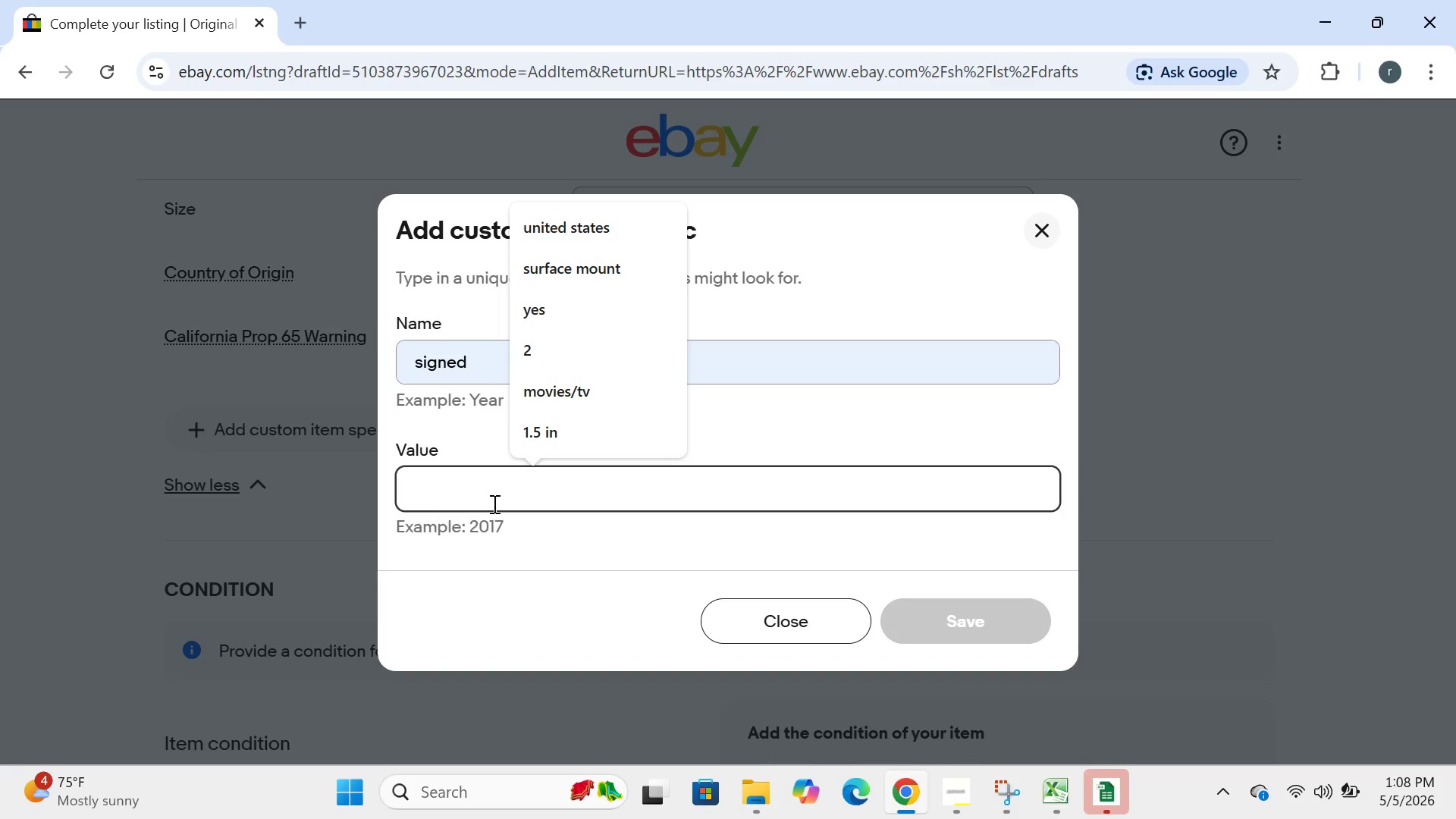 
type(no)
 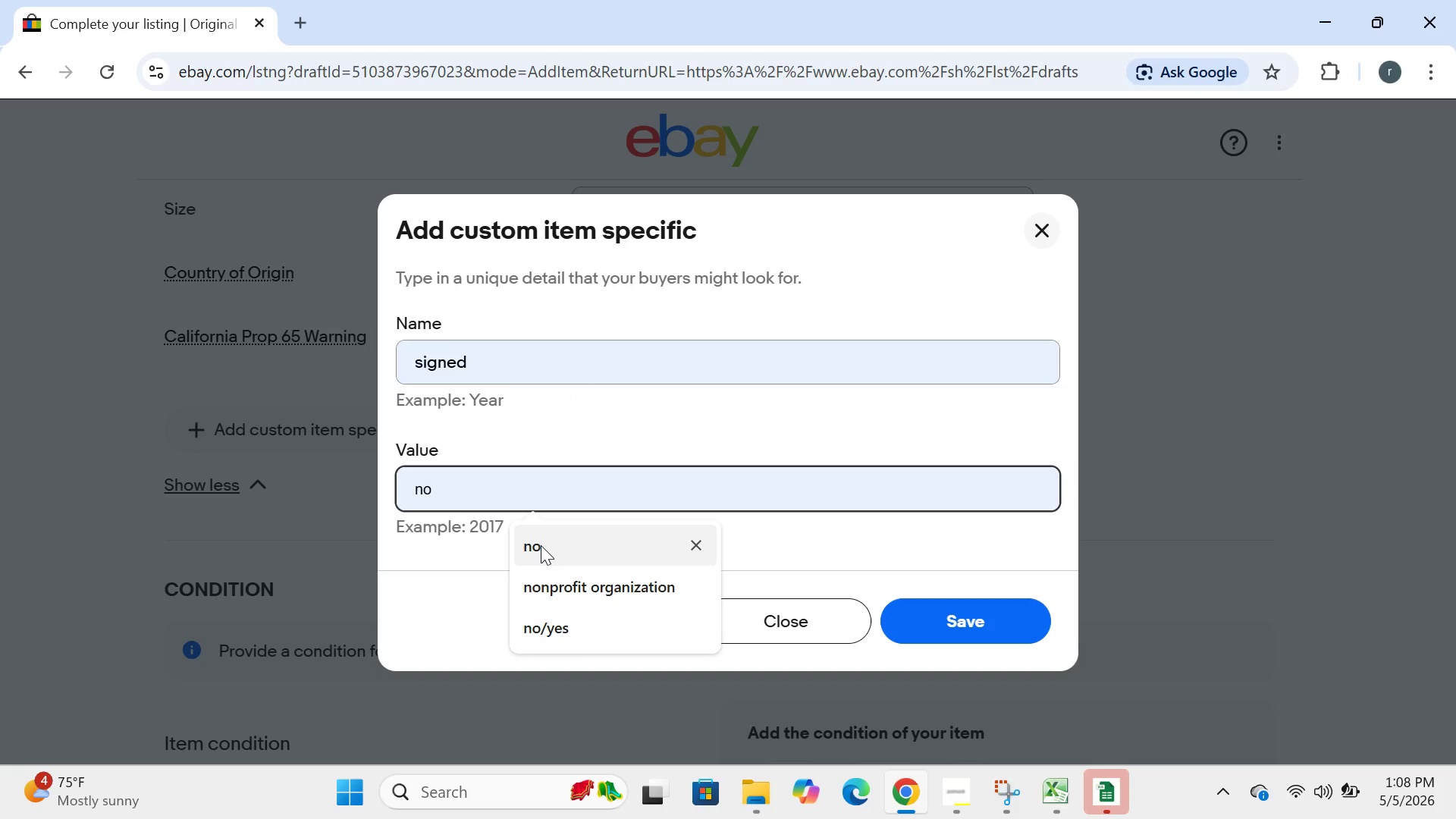 
left_click([541, 545])
 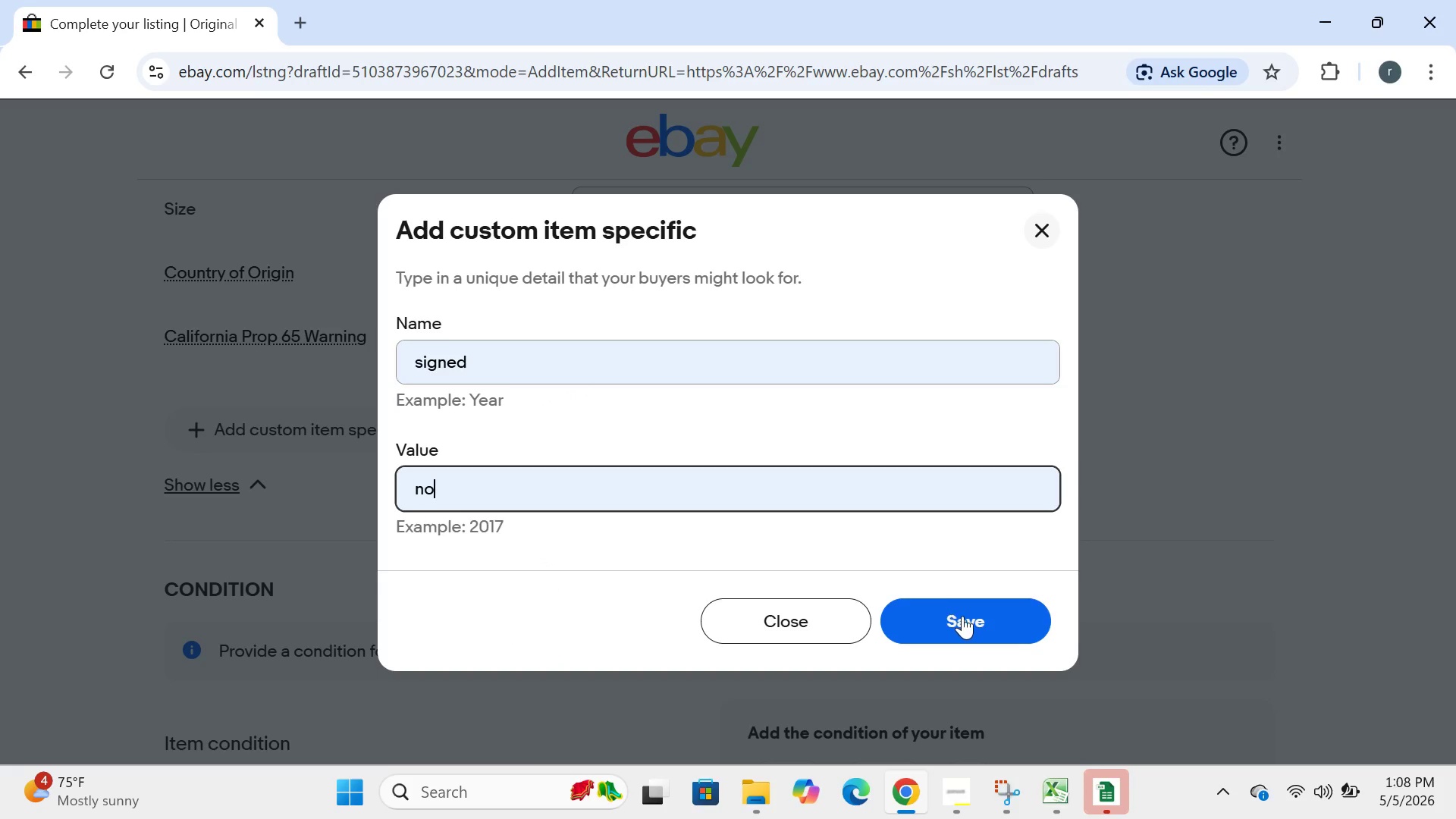 
left_click([963, 617])
 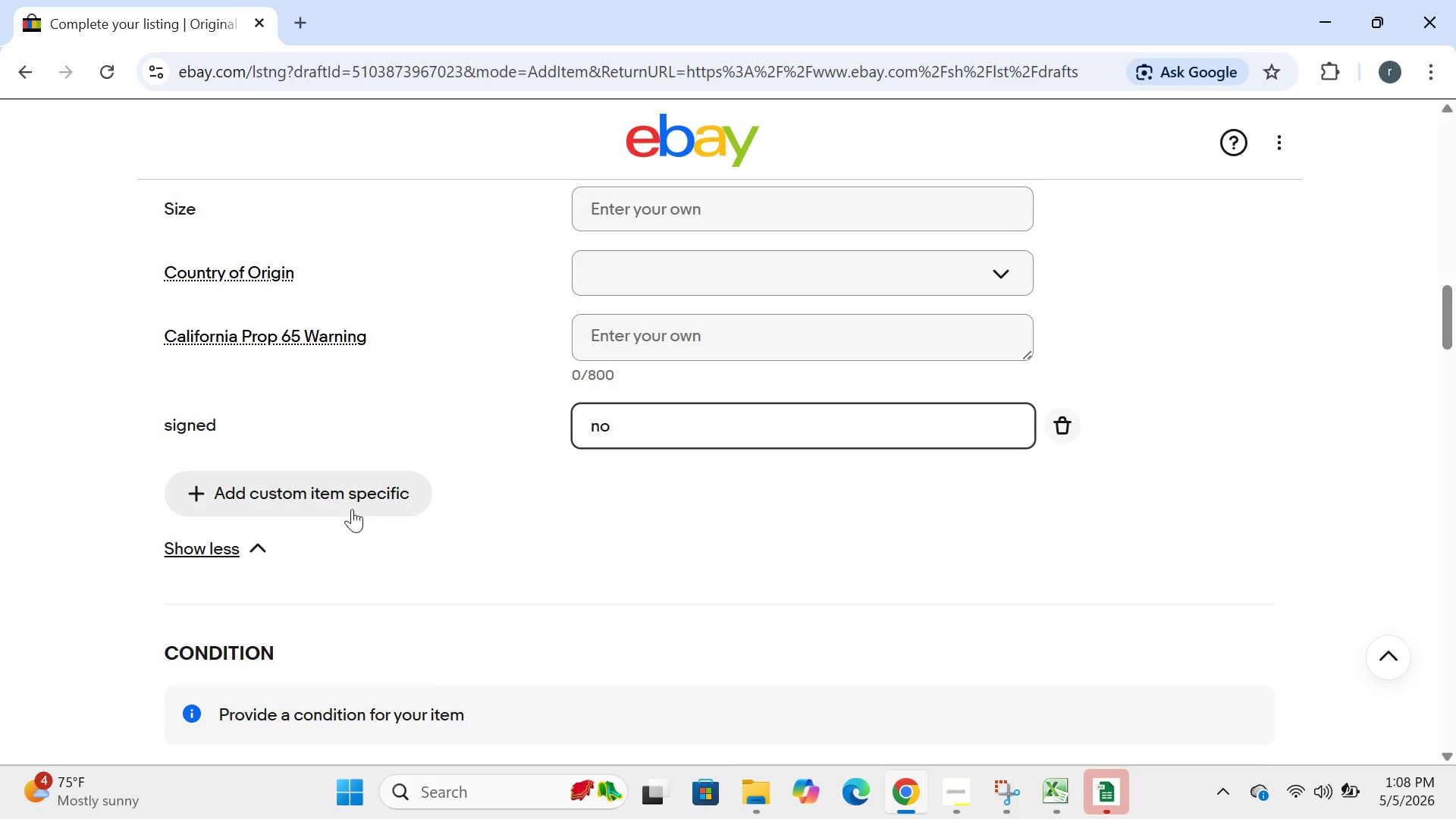 
left_click([335, 491])
 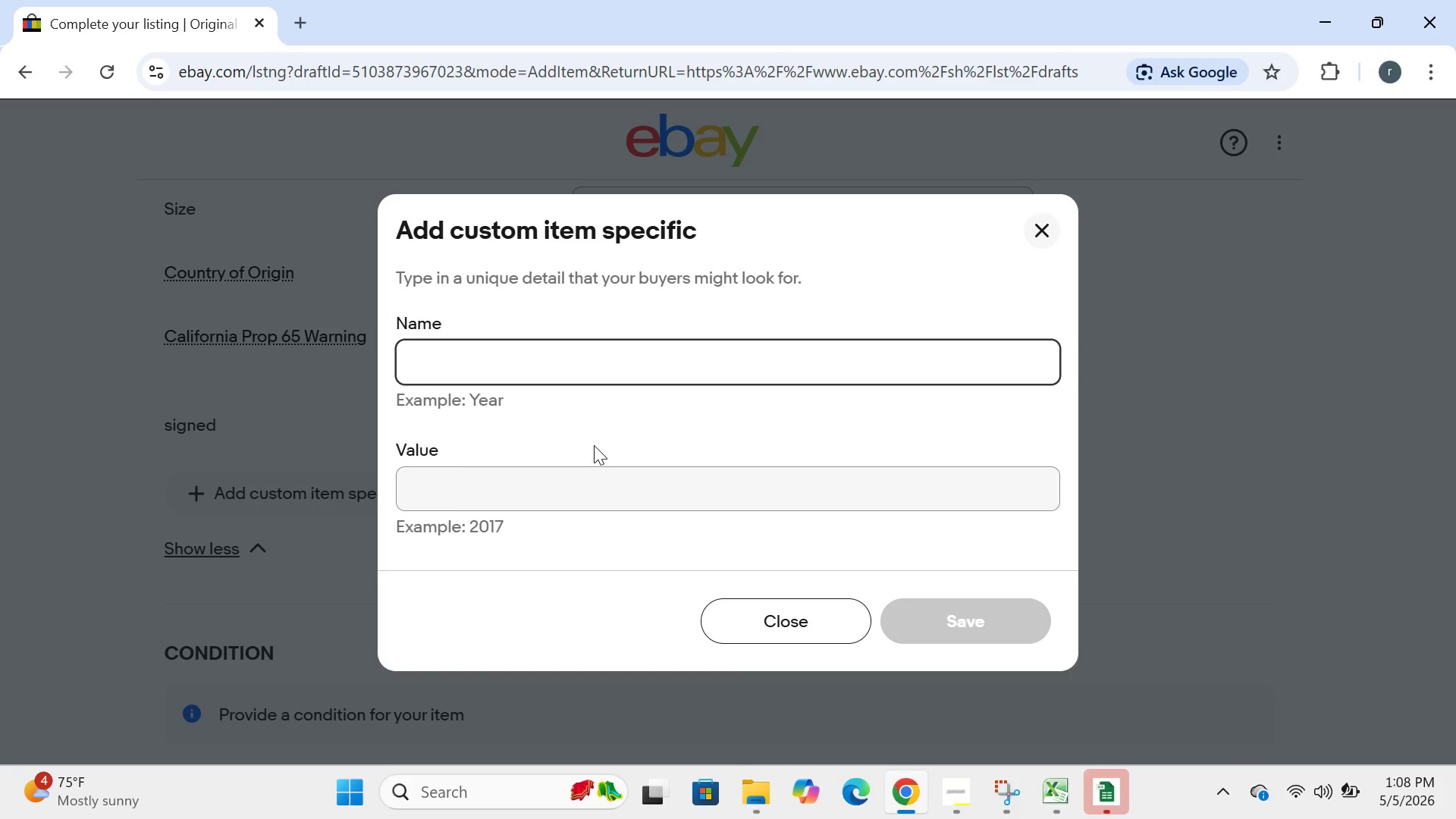 
type(listed by)
 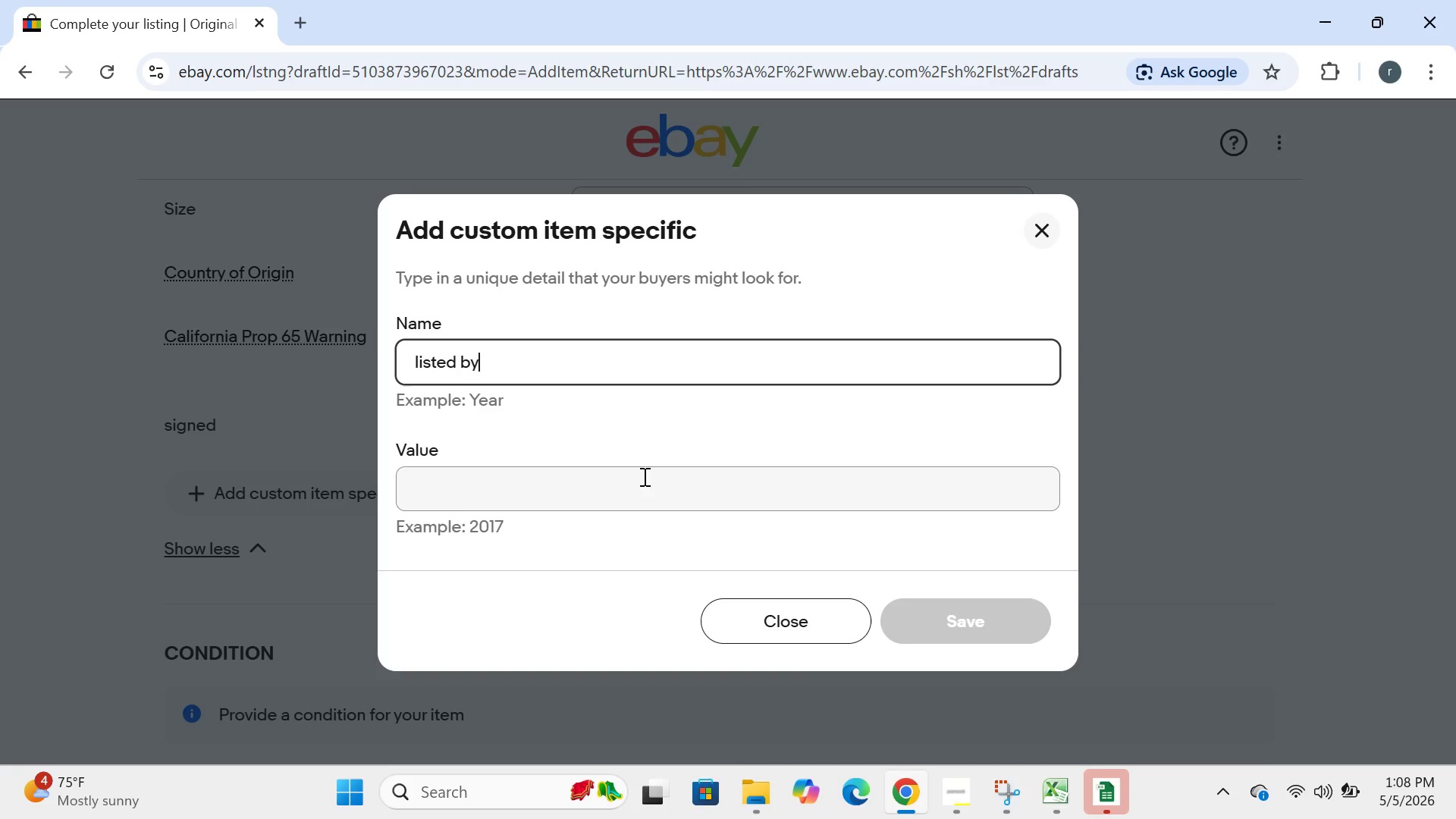 
left_click([632, 487])
 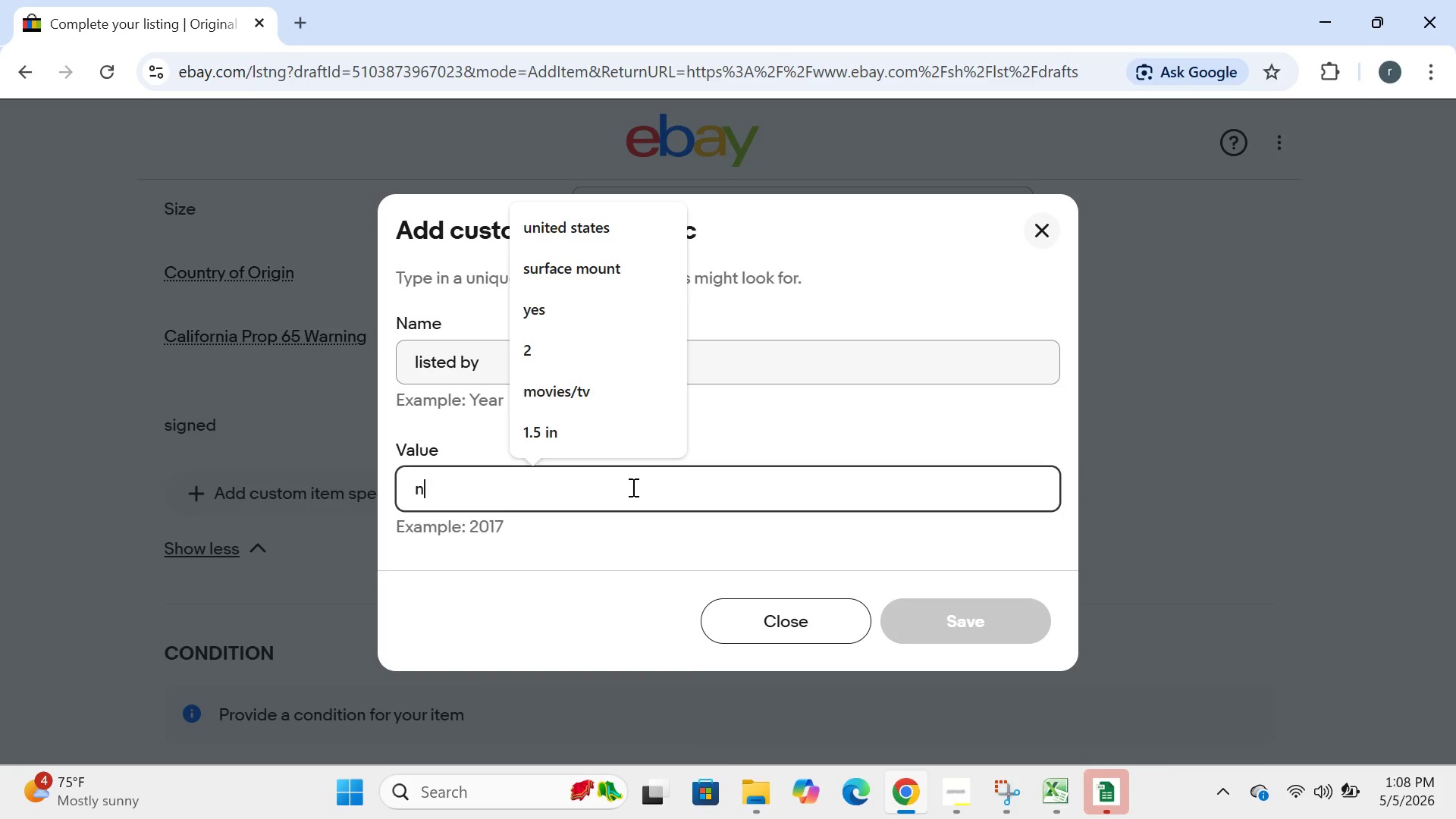 
type(nonprofit or)
 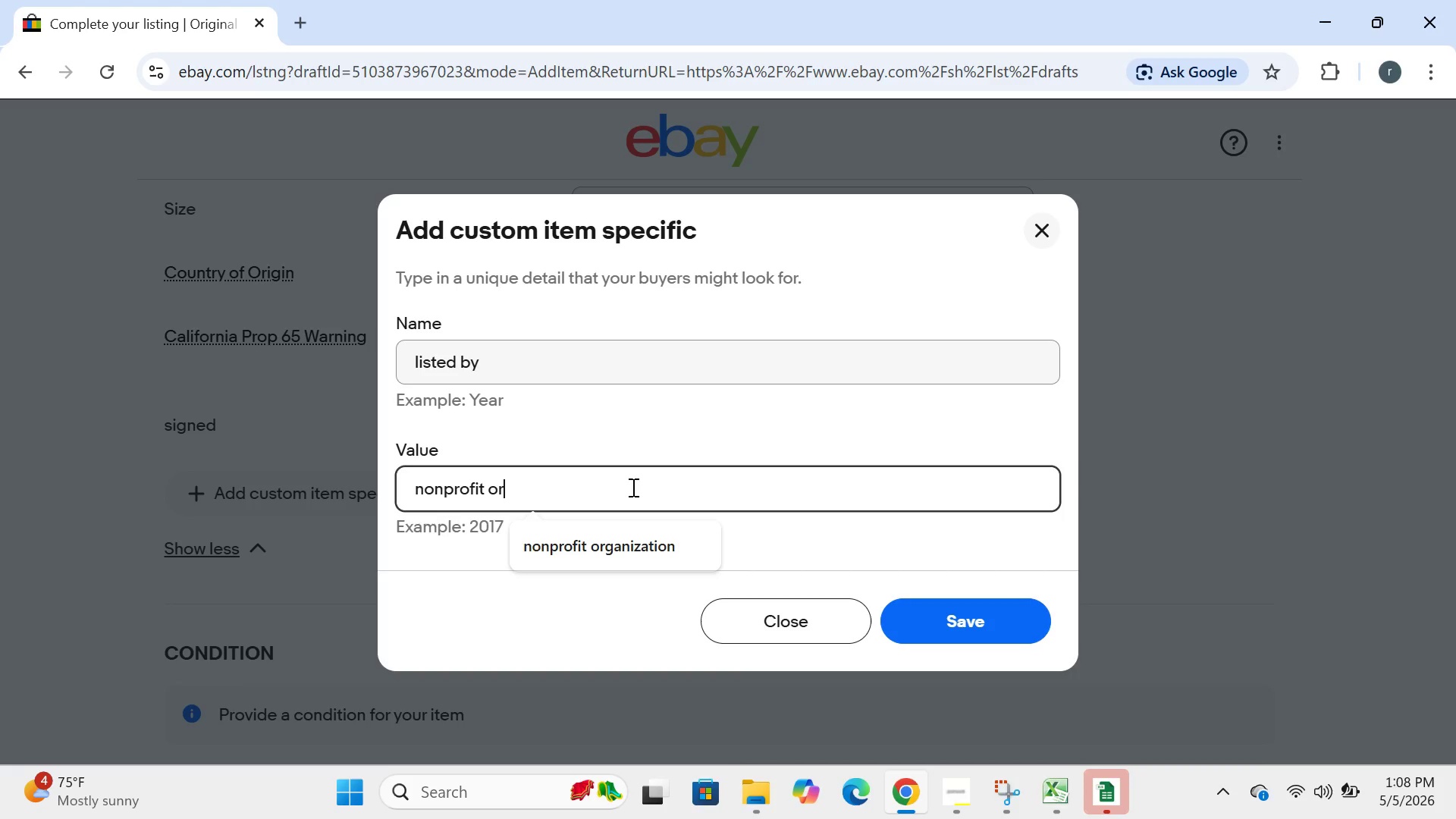 
wait(13.42)
 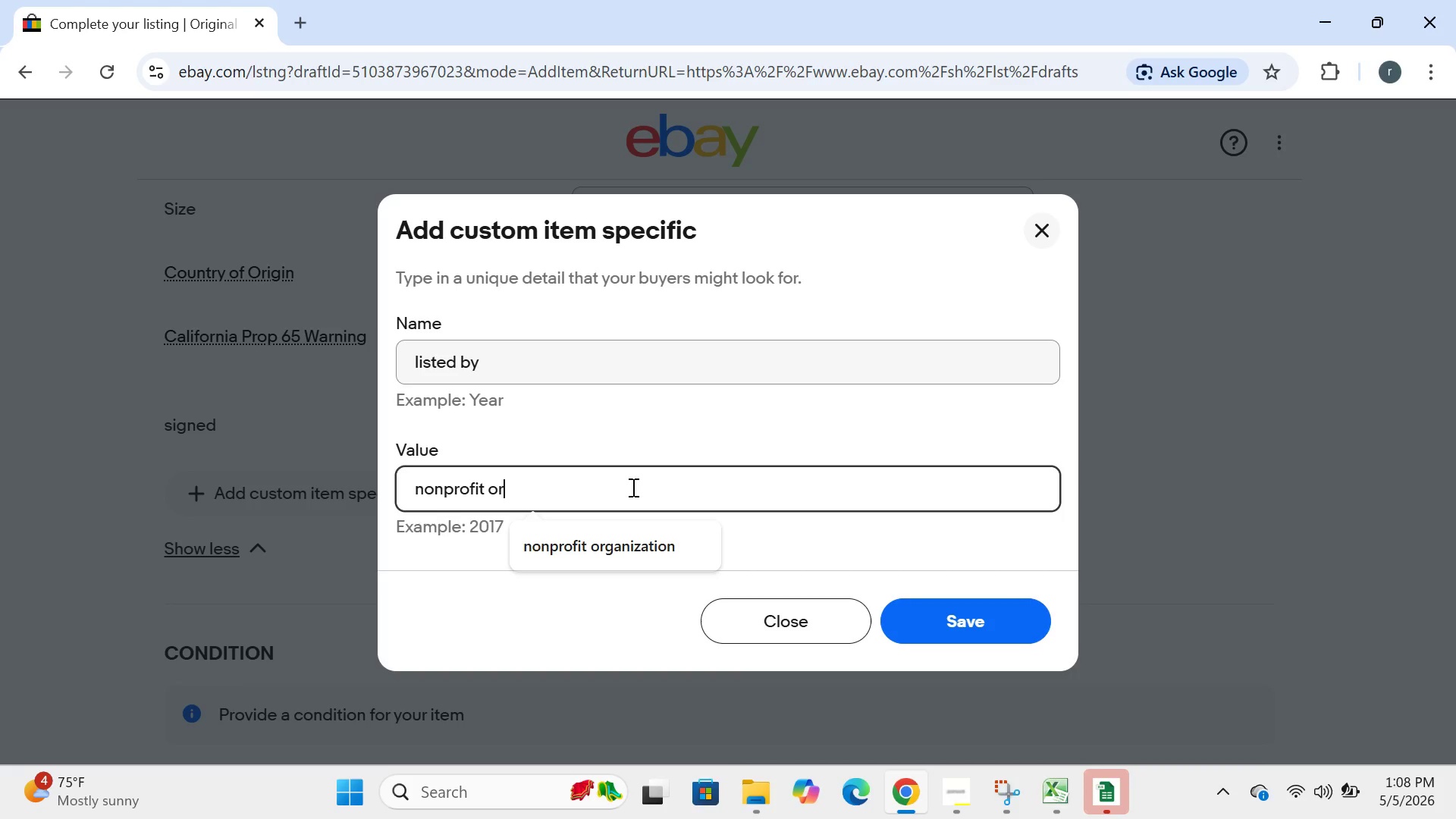 
left_click([617, 530])
 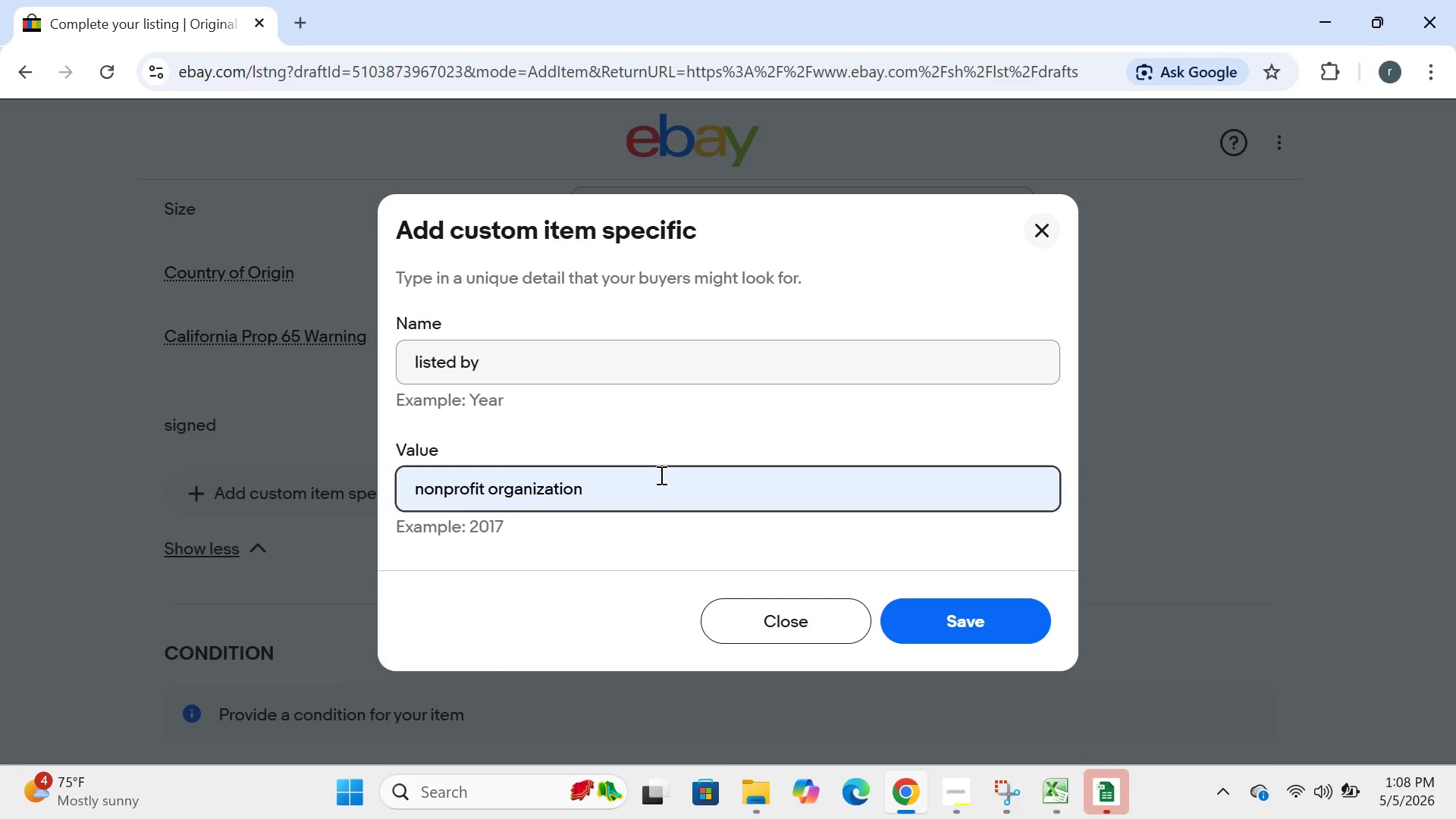 
wait(24.72)
 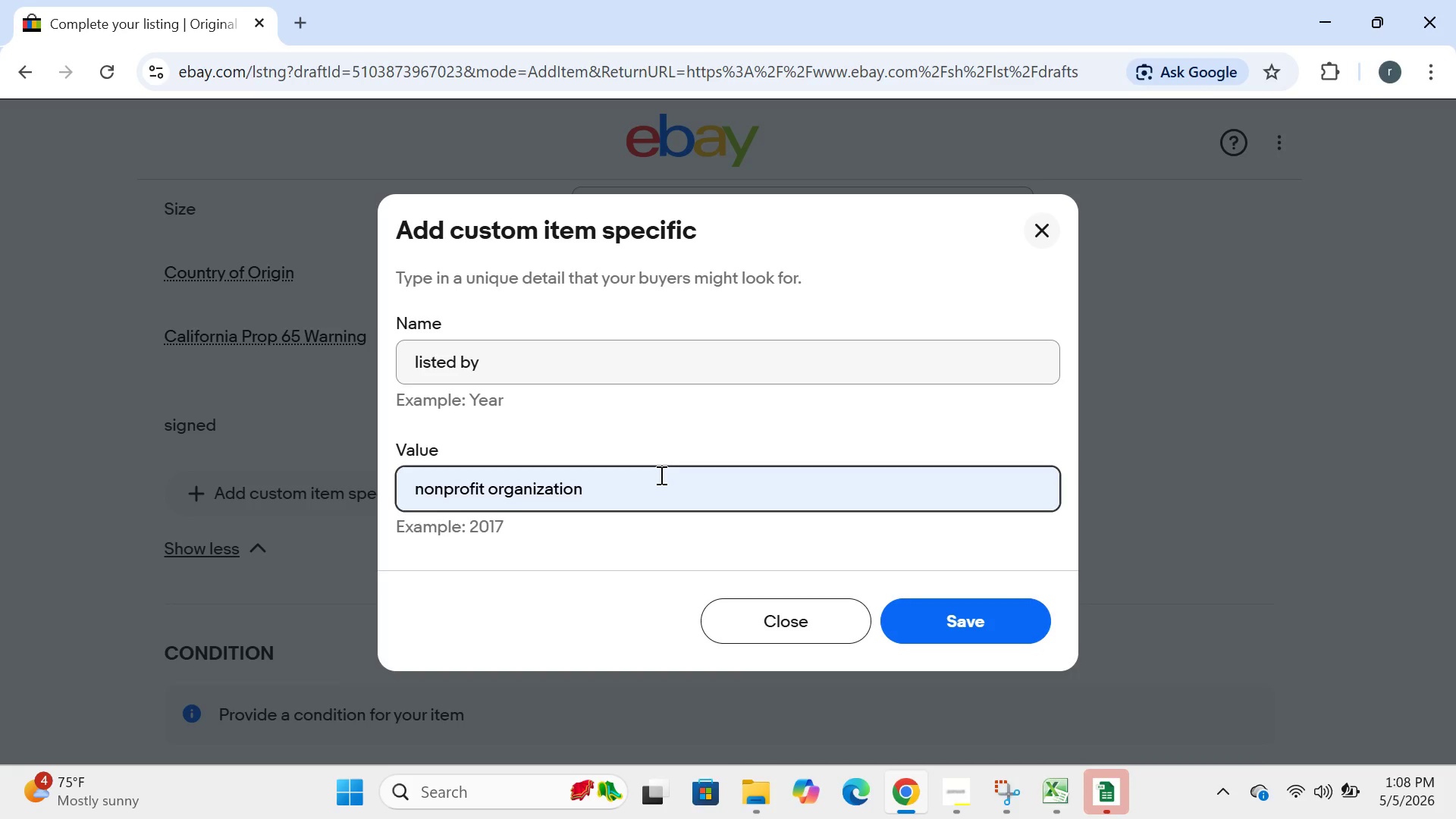 
left_click([965, 613])
 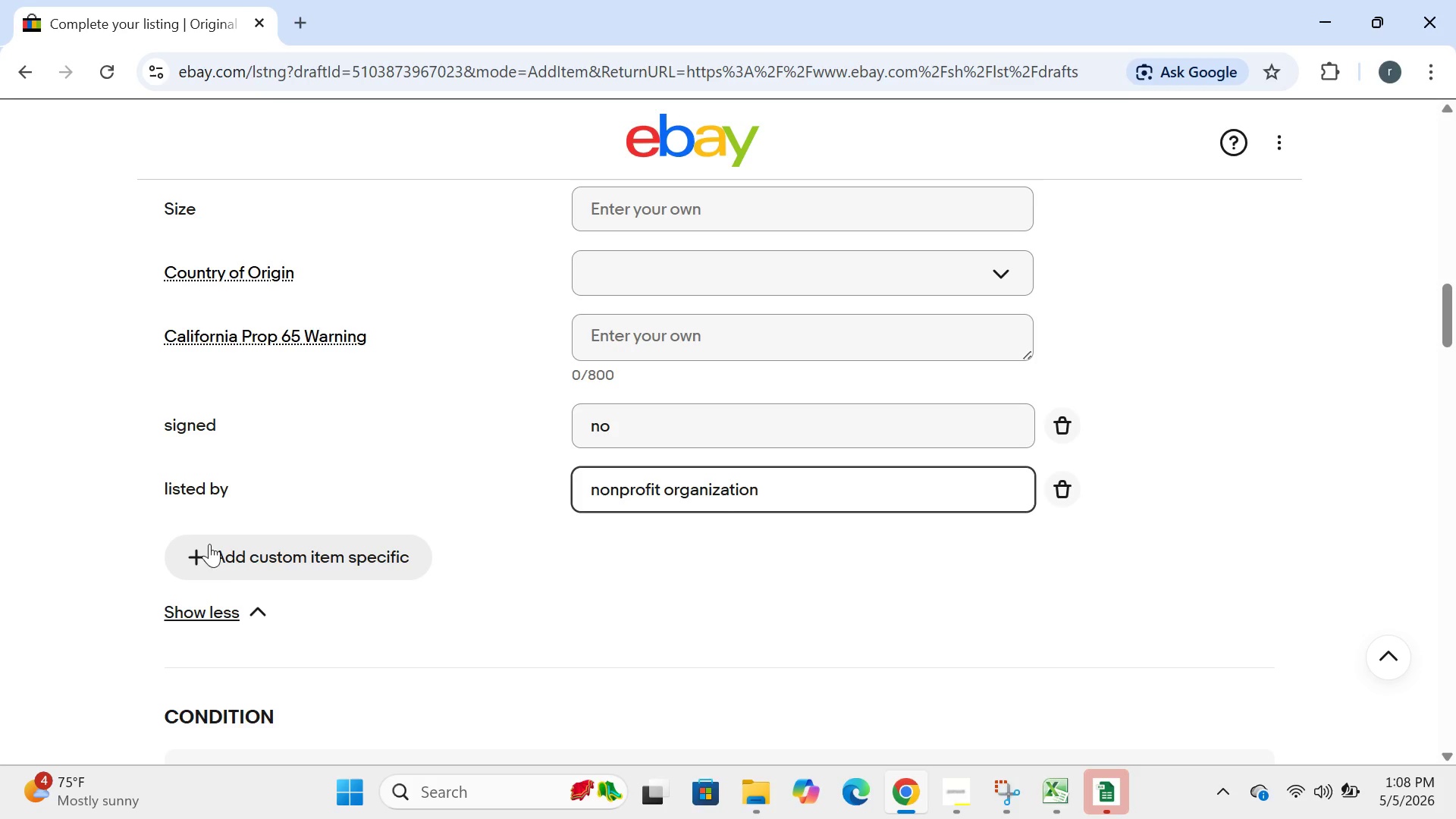 
left_click([234, 551])
 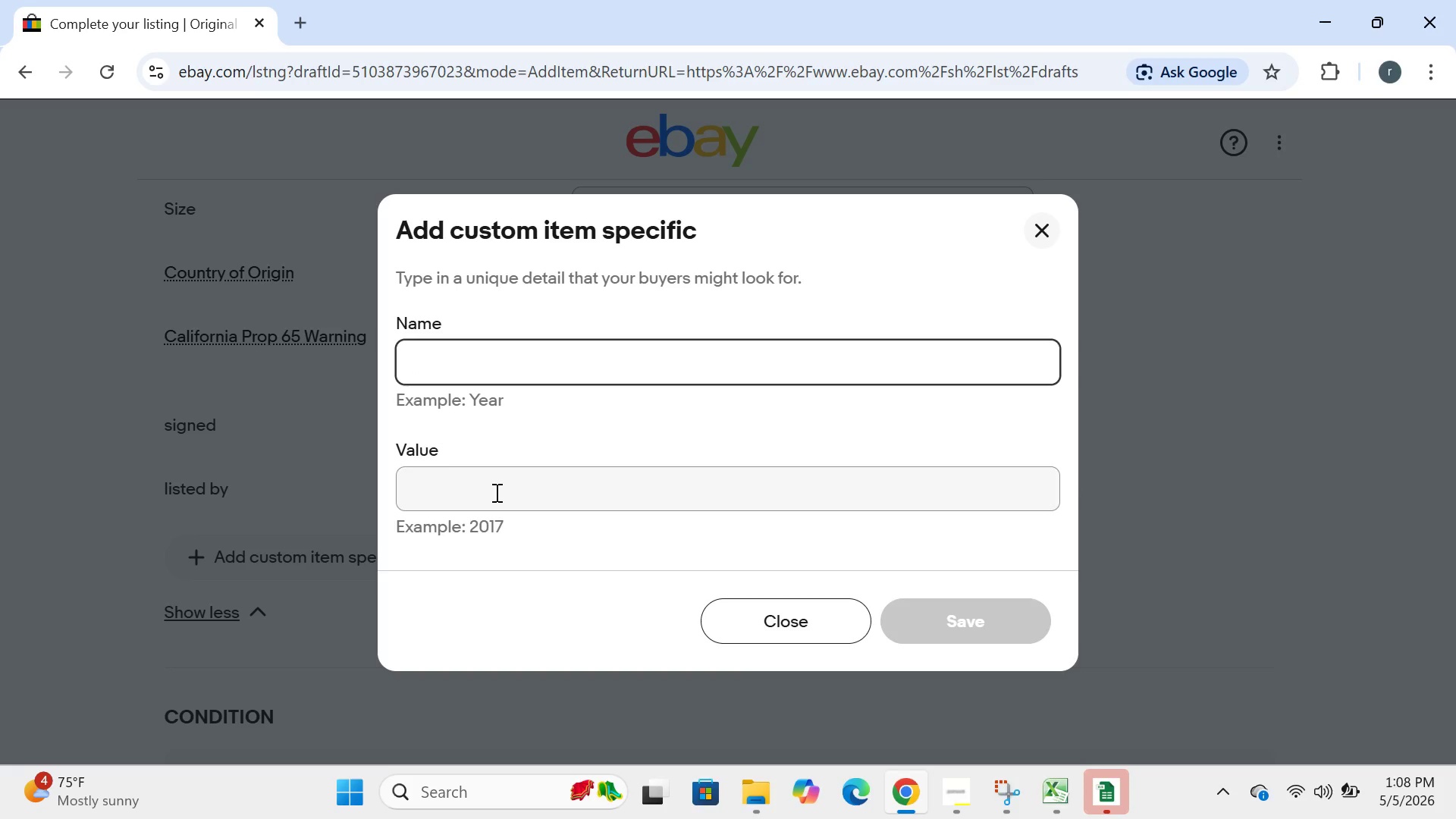 
type(yeae )
key(Backspace)
key(Backspace)
type(r)
 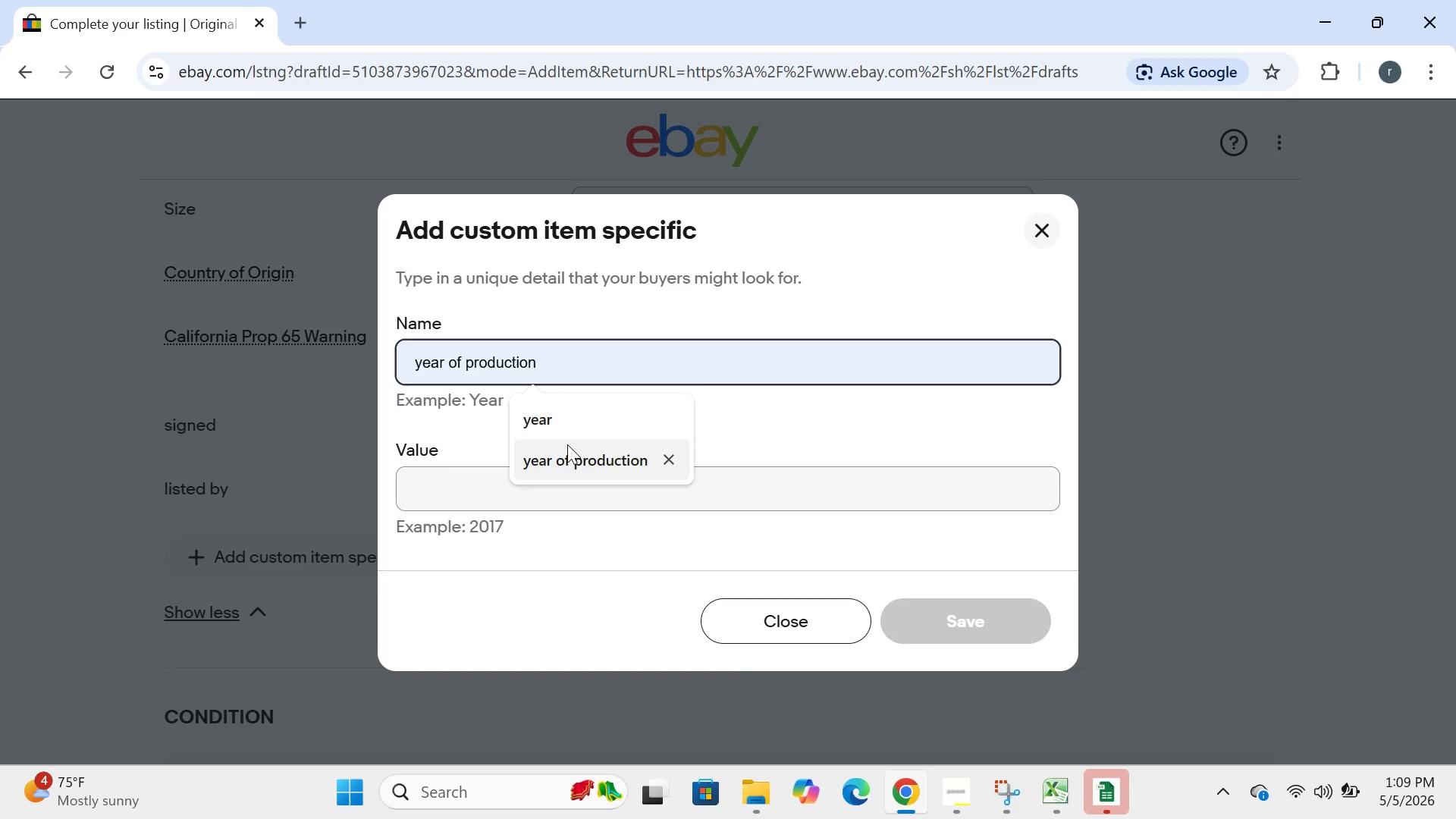 
left_click([567, 444])
 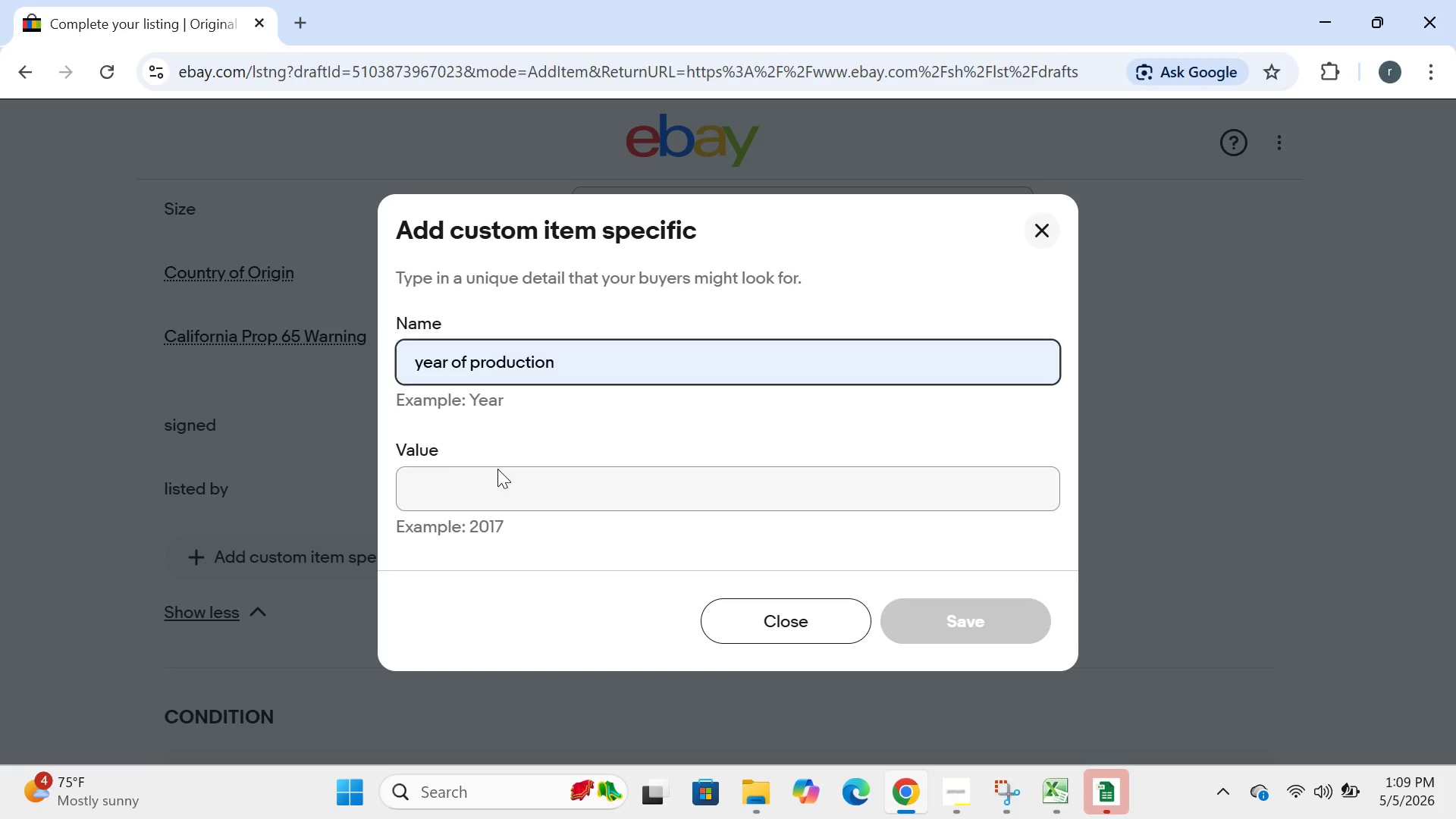 
left_click([456, 513])
 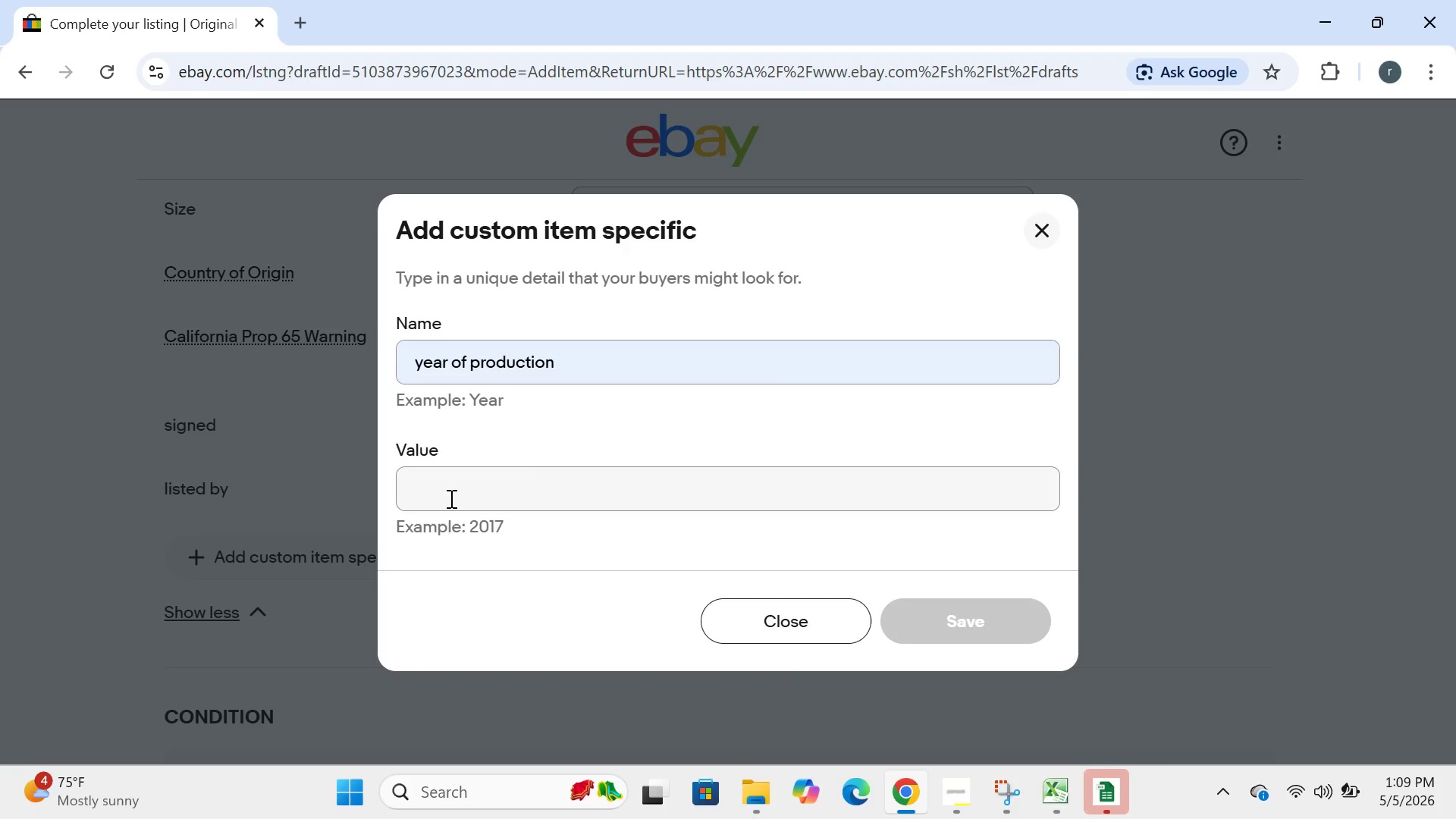 
left_click([450, 498])
 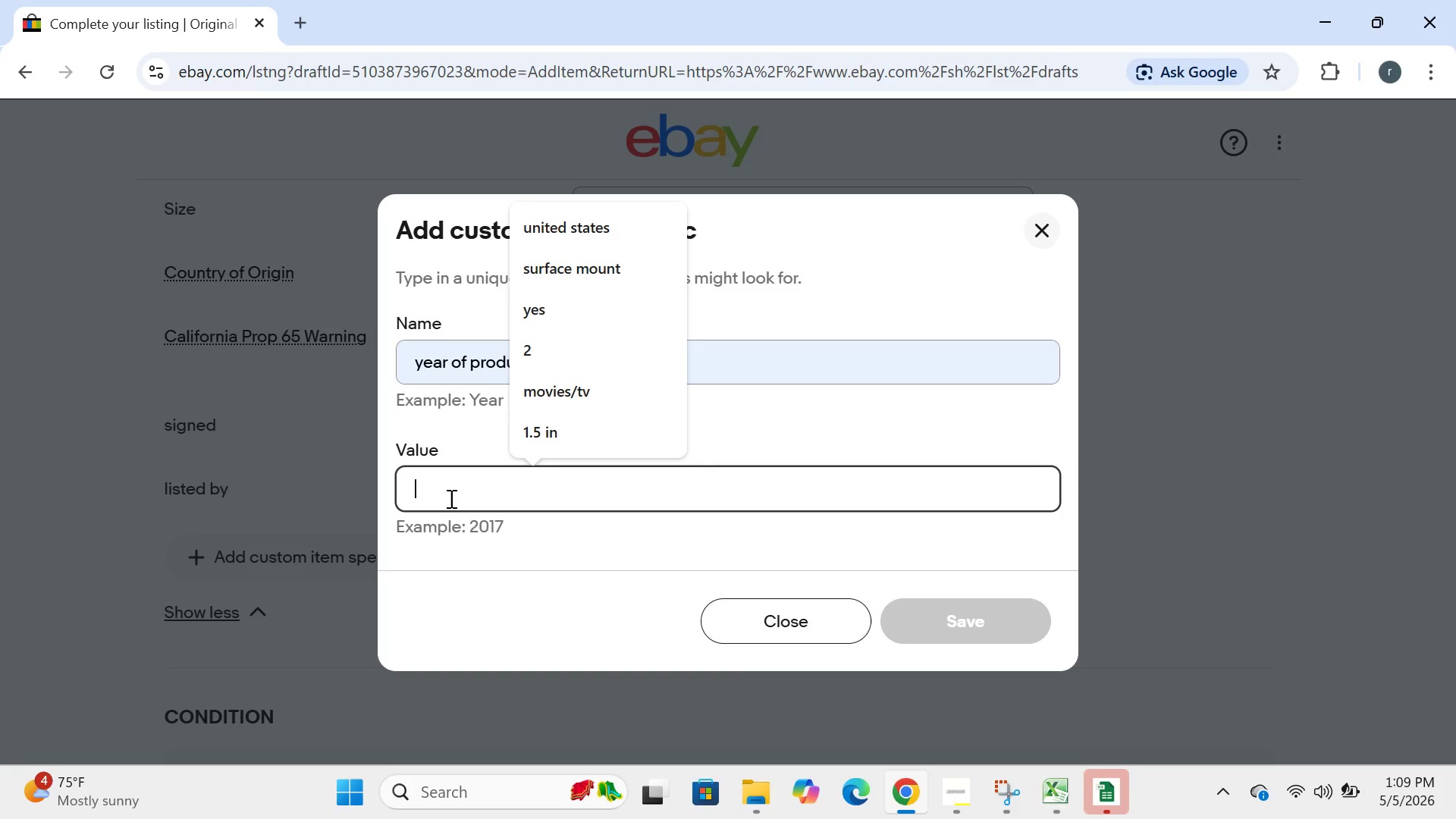 
type(1946)
 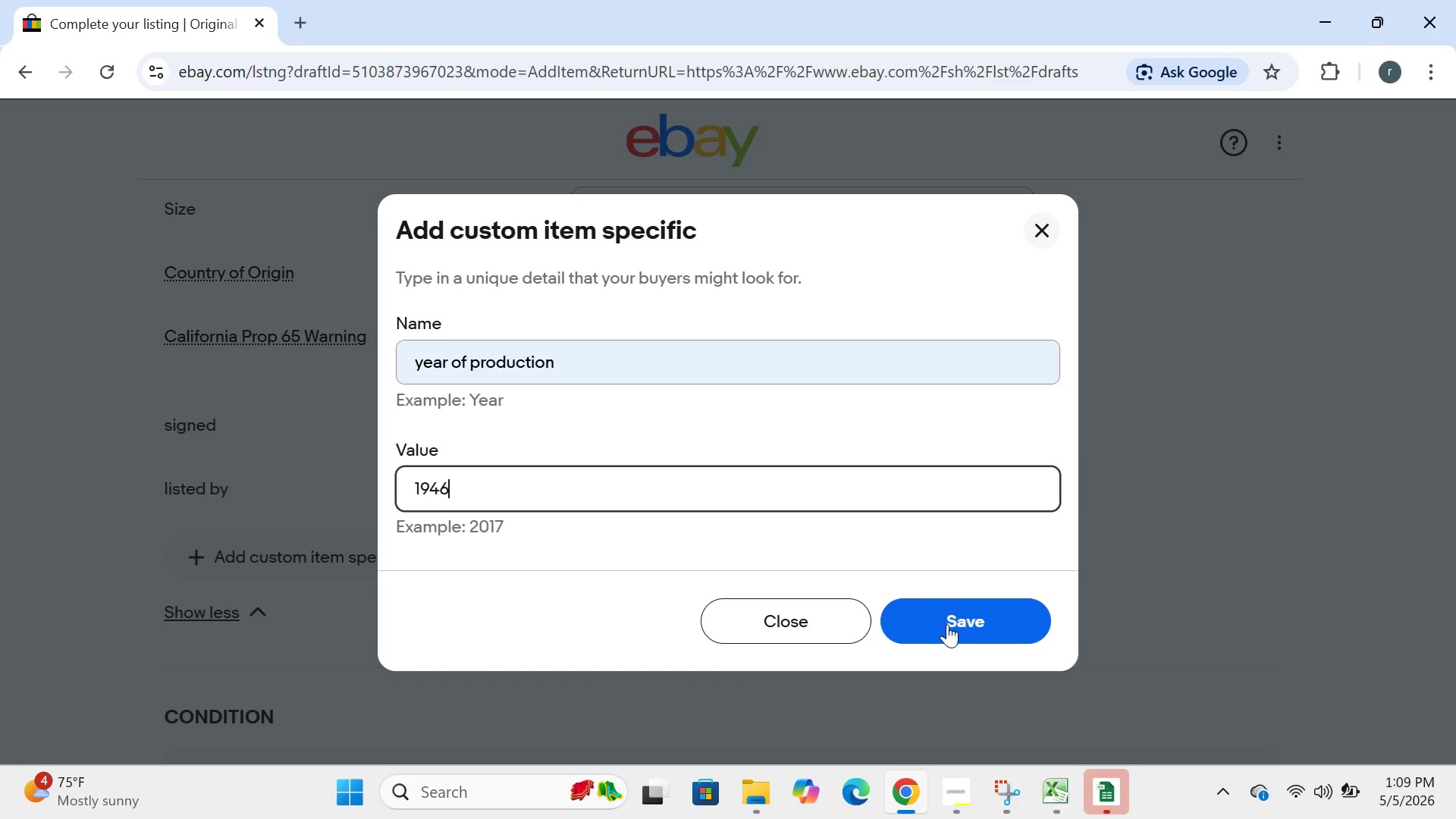 
left_click([950, 624])
 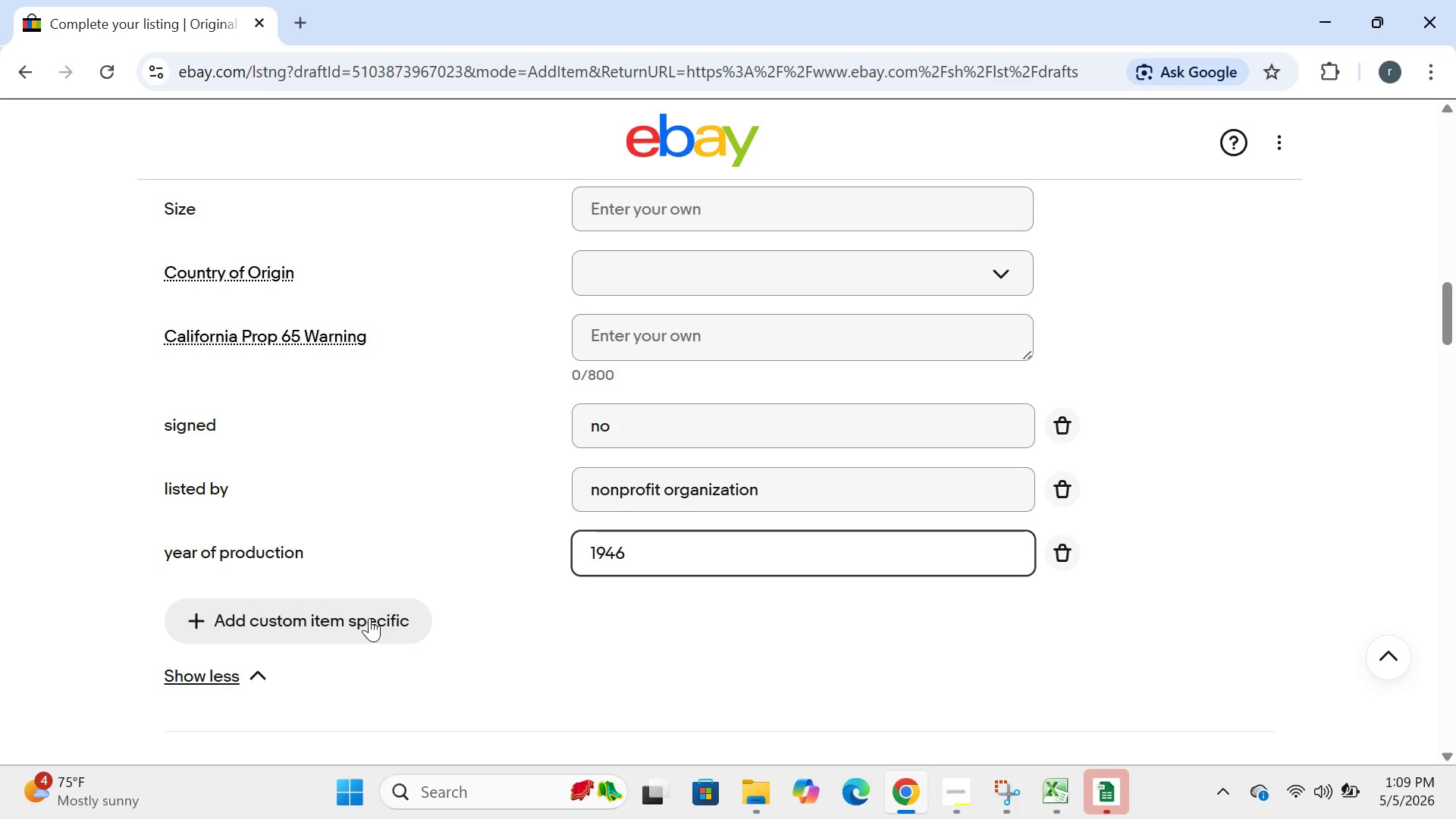 
left_click([355, 618])
 